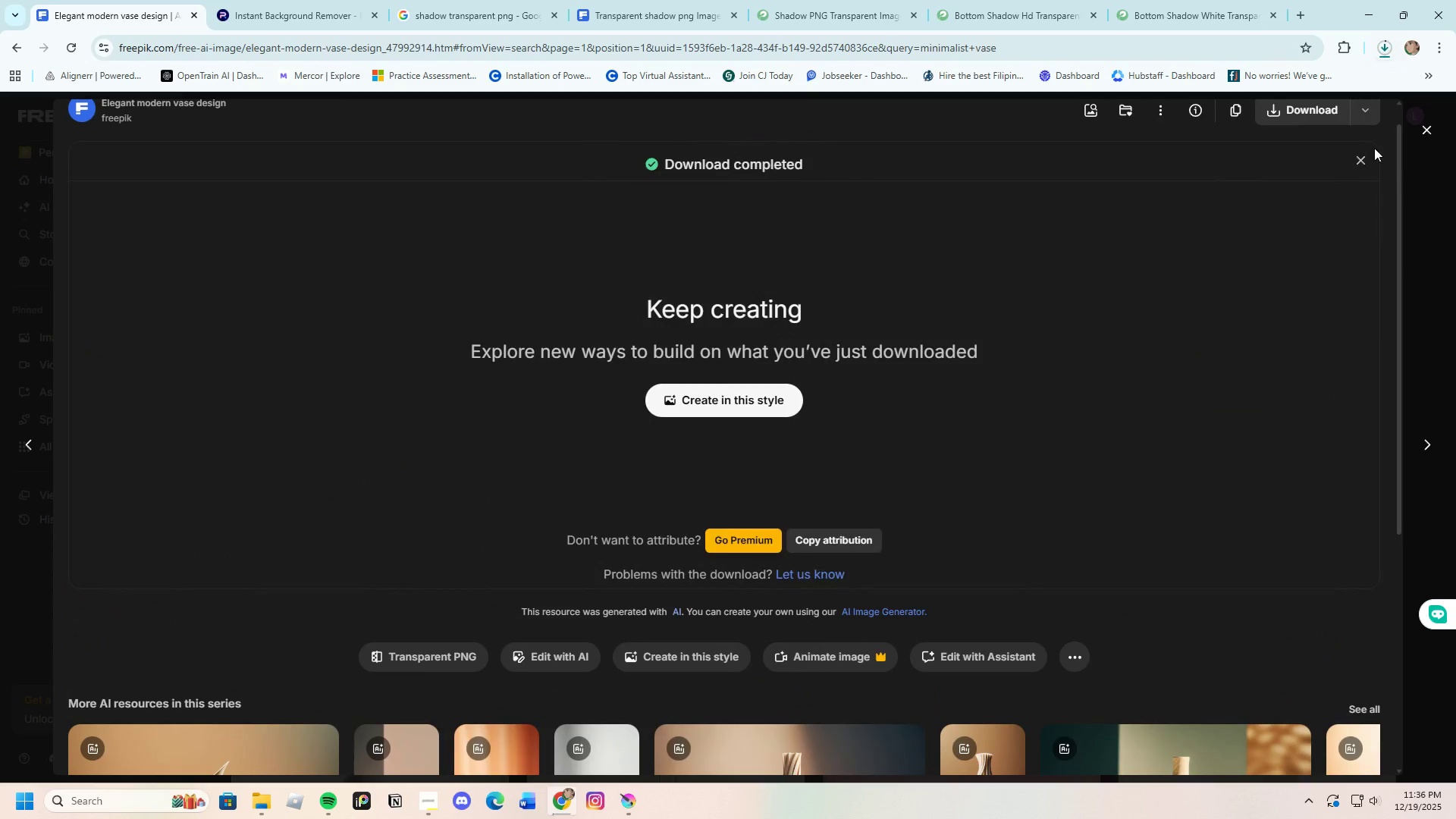 
left_click([1364, 156])
 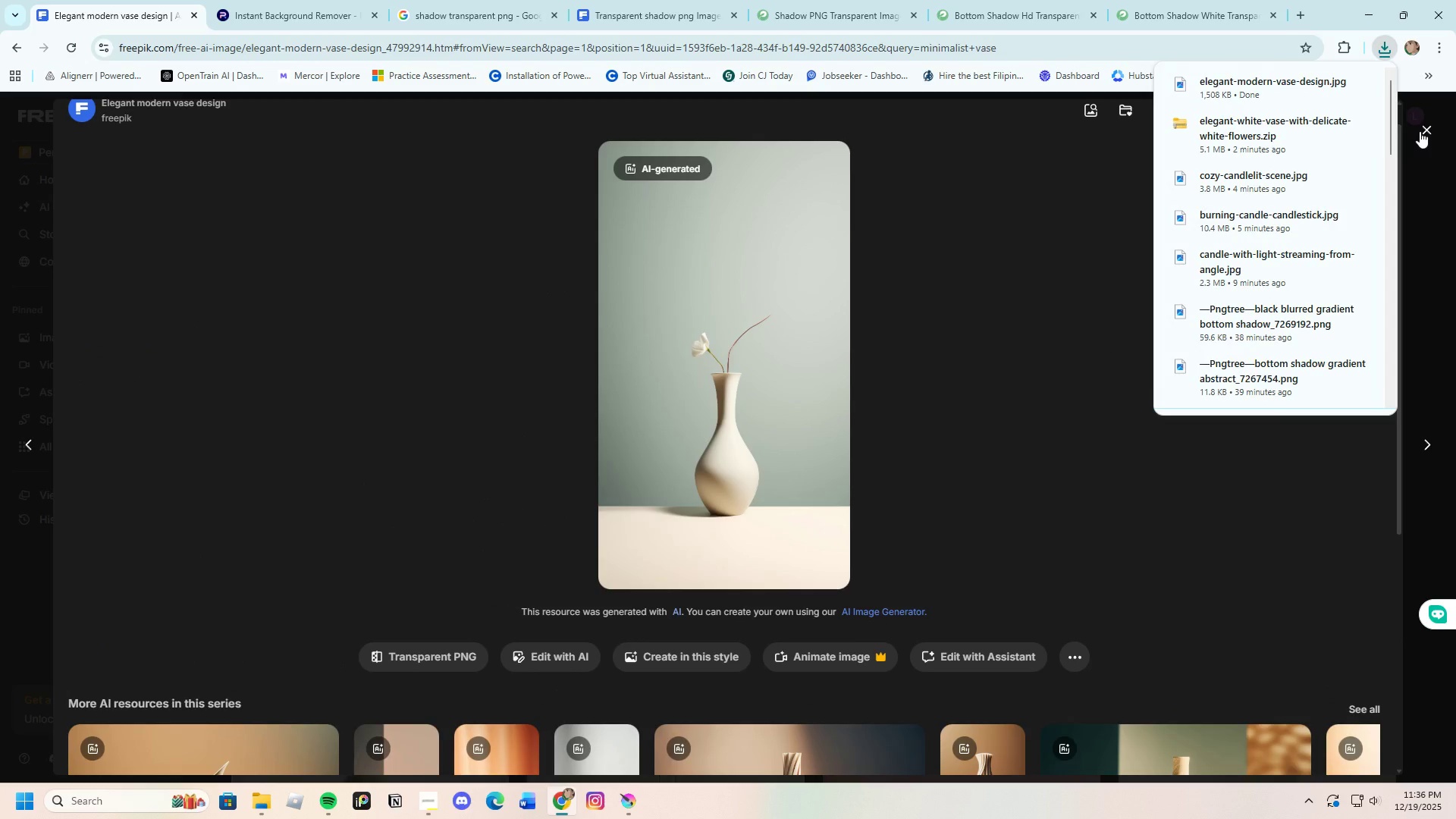 
left_click([1420, 131])
 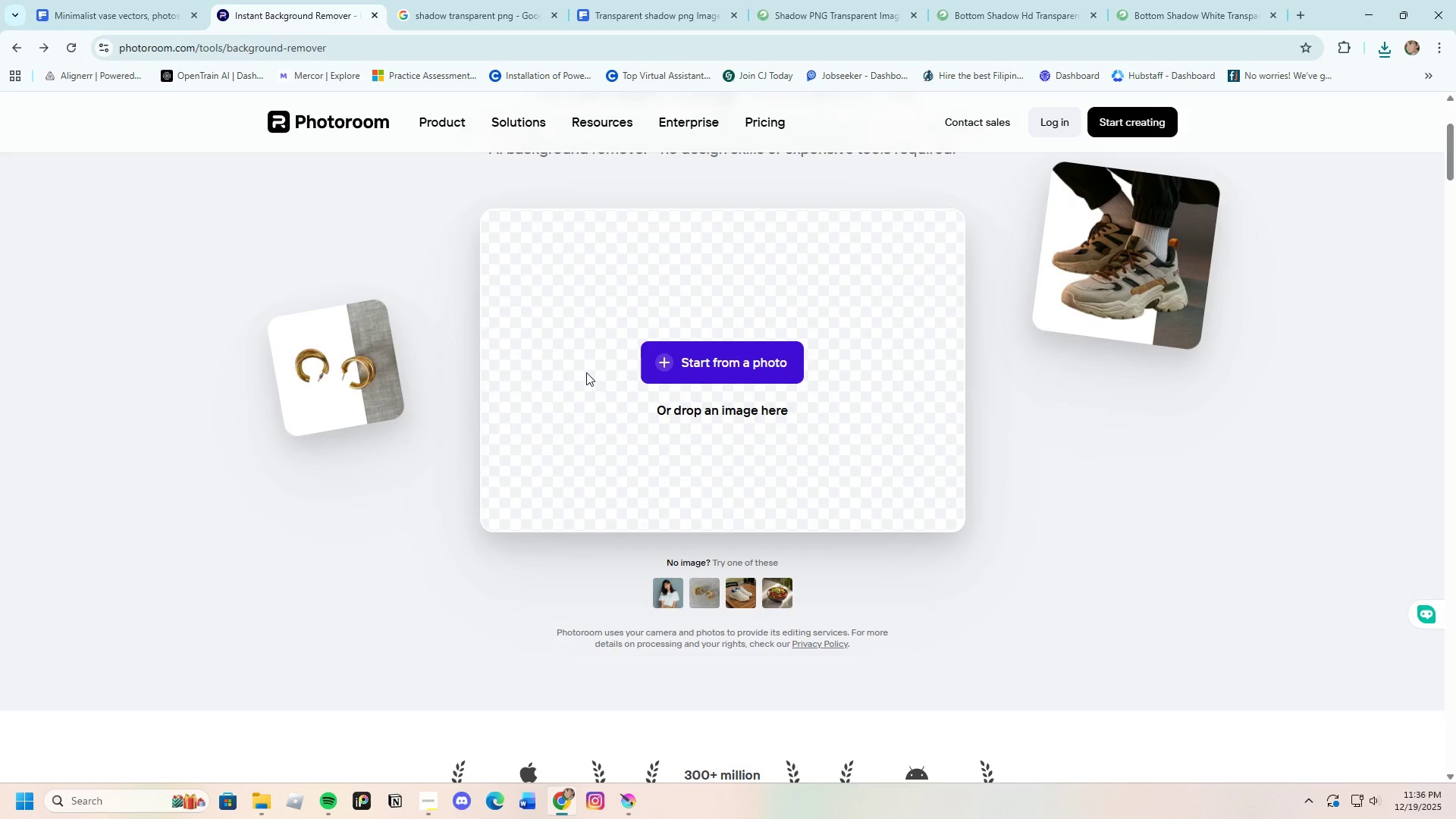 
left_click([679, 364])
 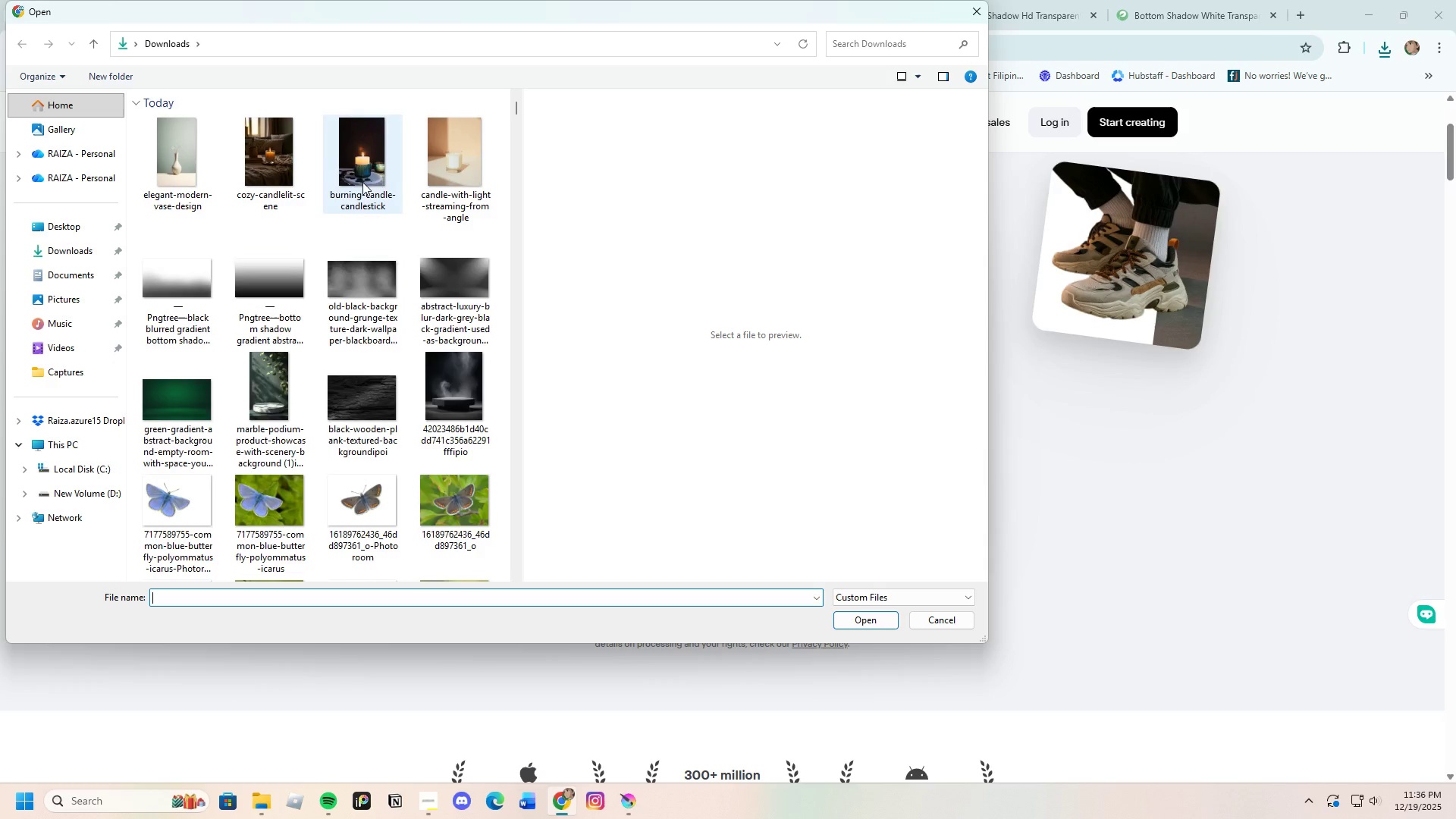 
left_click([271, 149])
 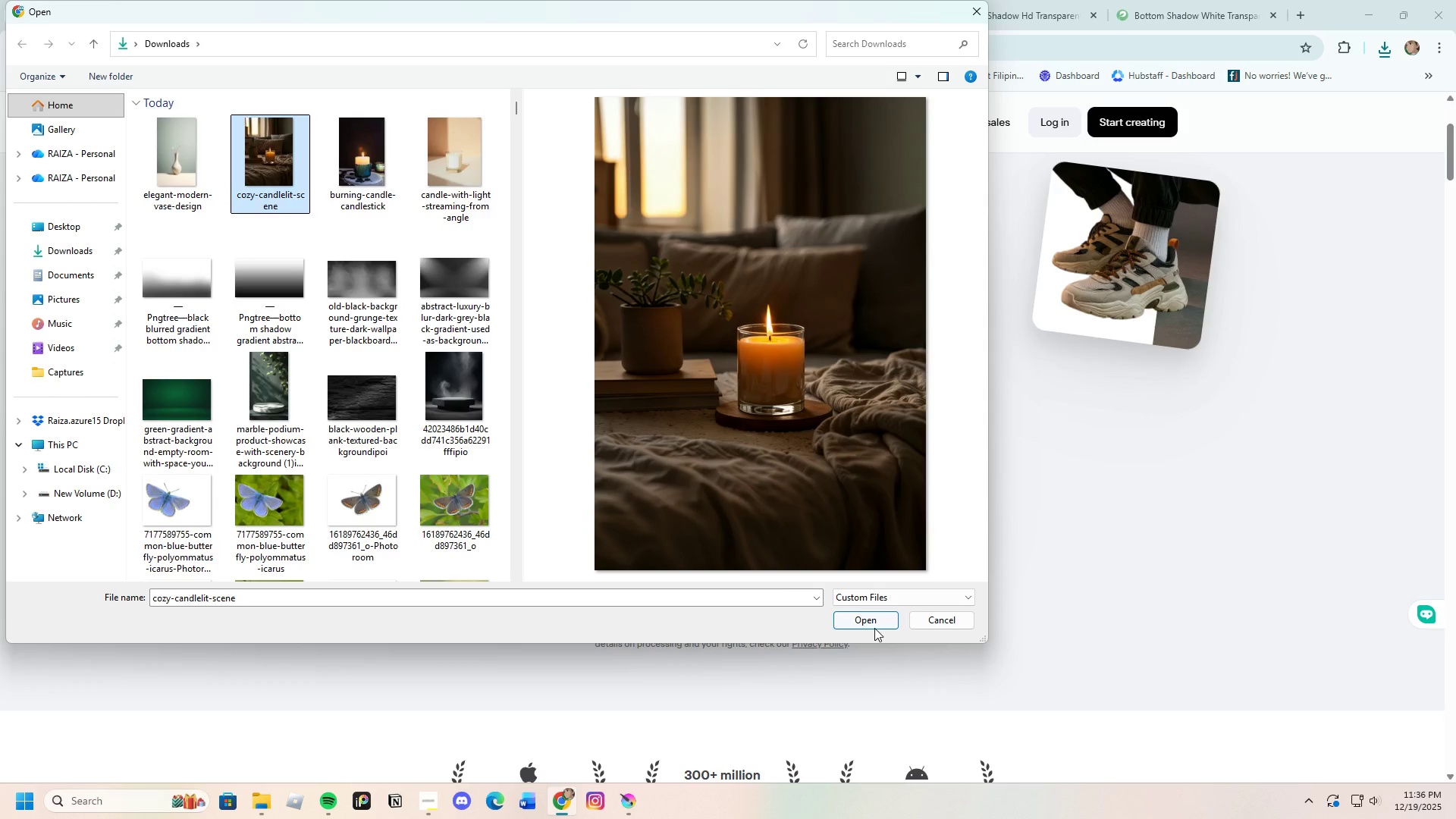 
left_click([871, 623])
 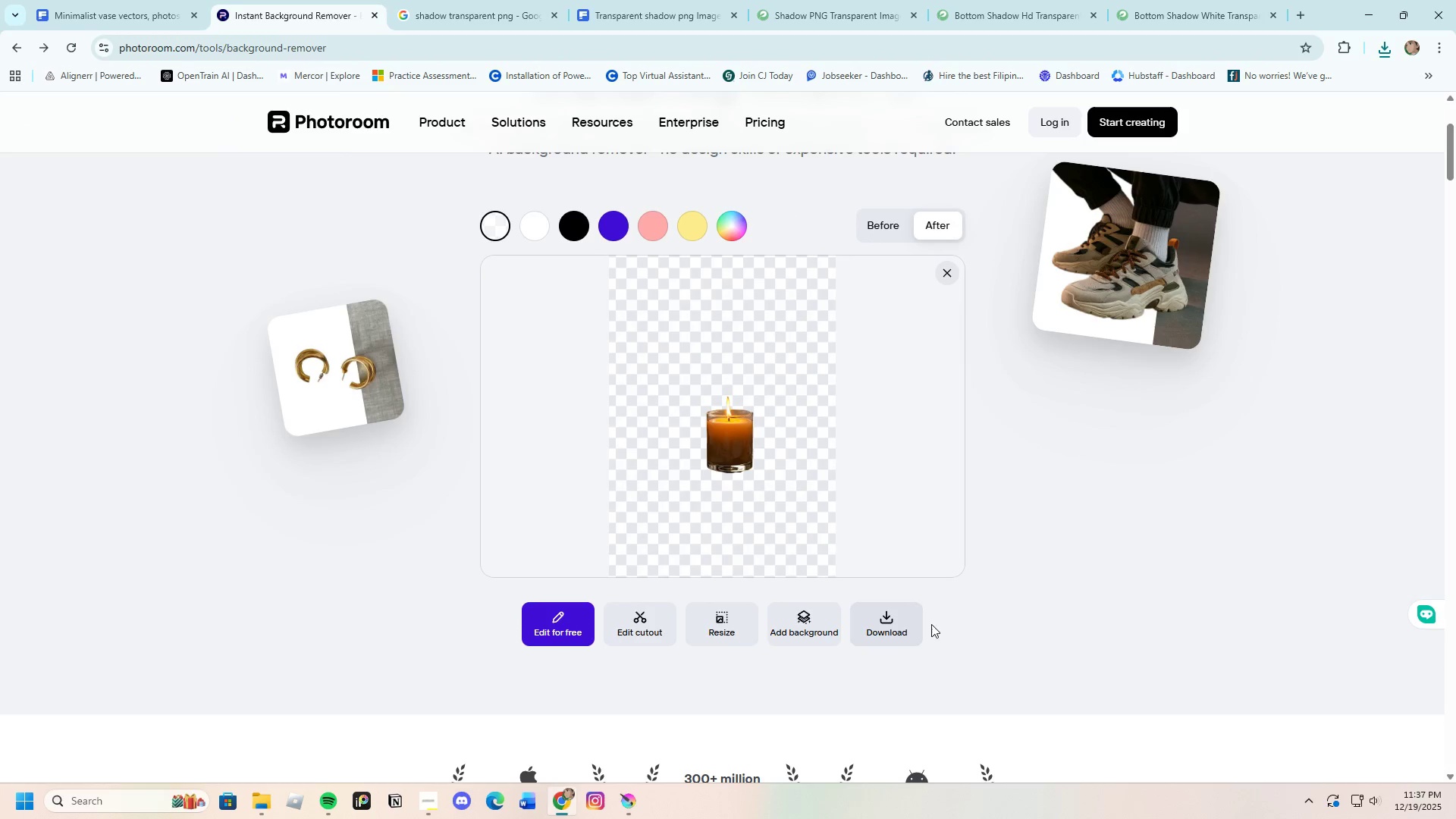 
wait(7.95)
 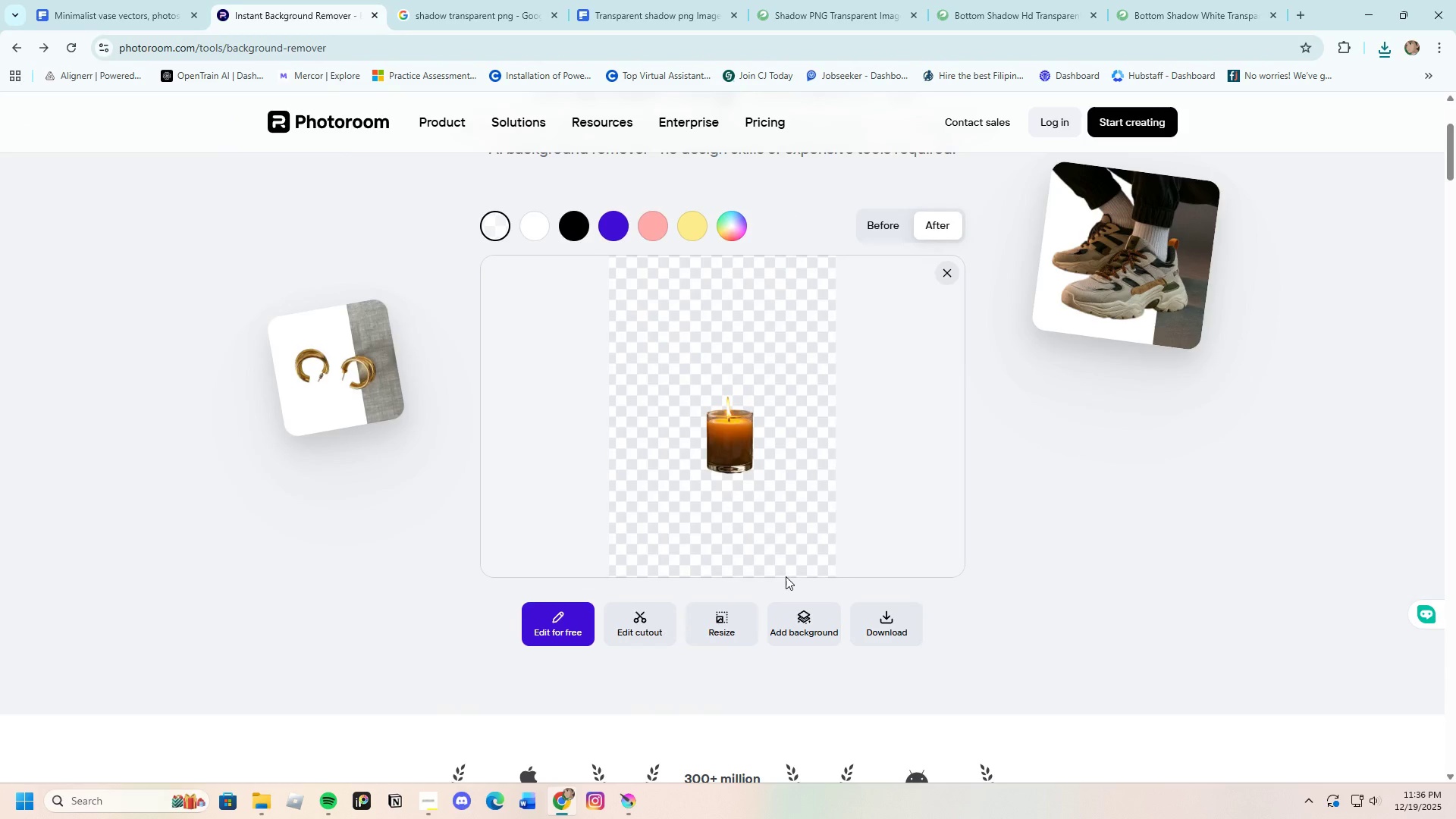 
left_click([635, 619])
 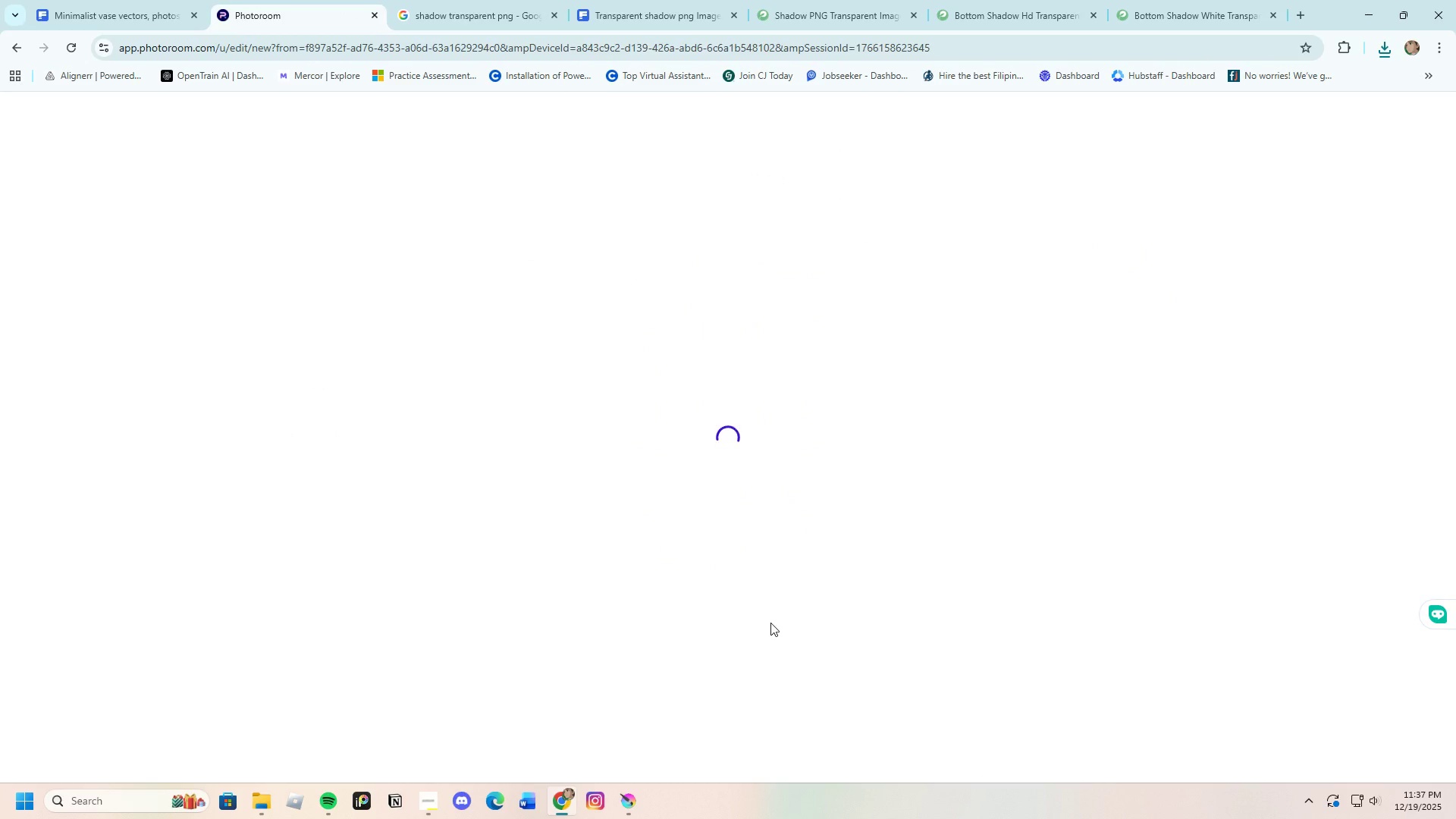 
wait(8.53)
 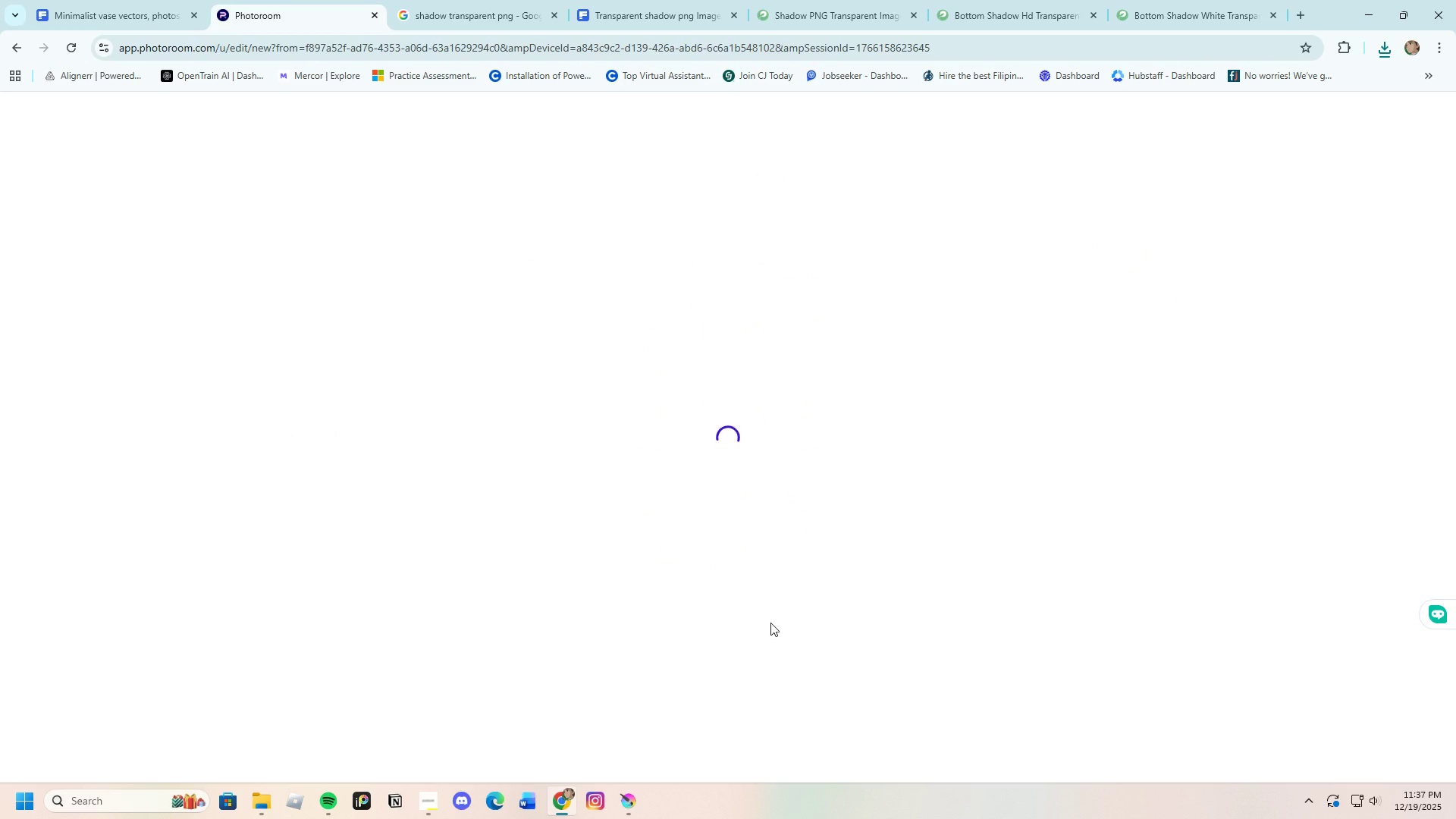 
mouse_move([1288, 385])
 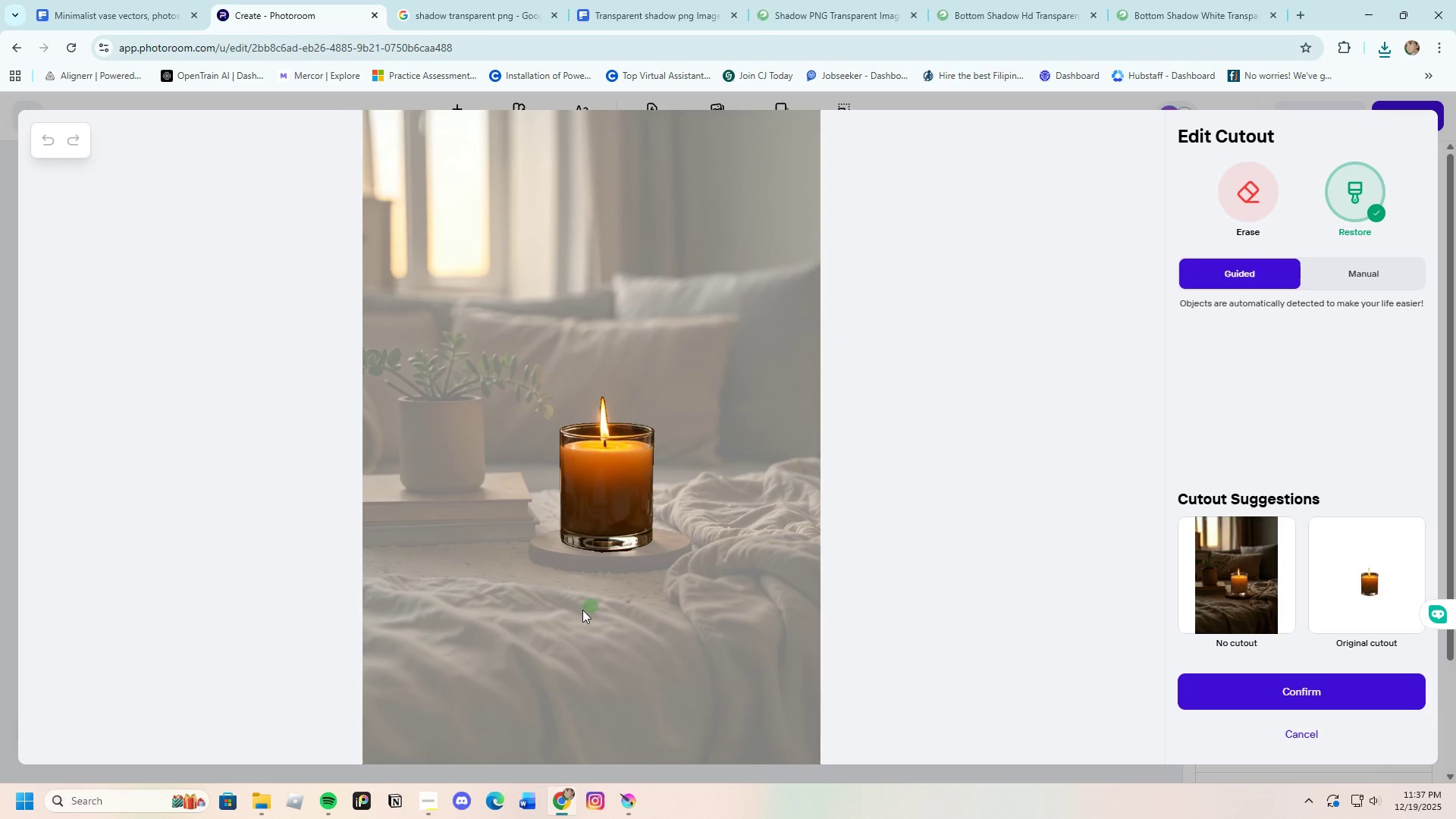 
scroll: coordinate [545, 492], scroll_direction: up, amount: 8.0
 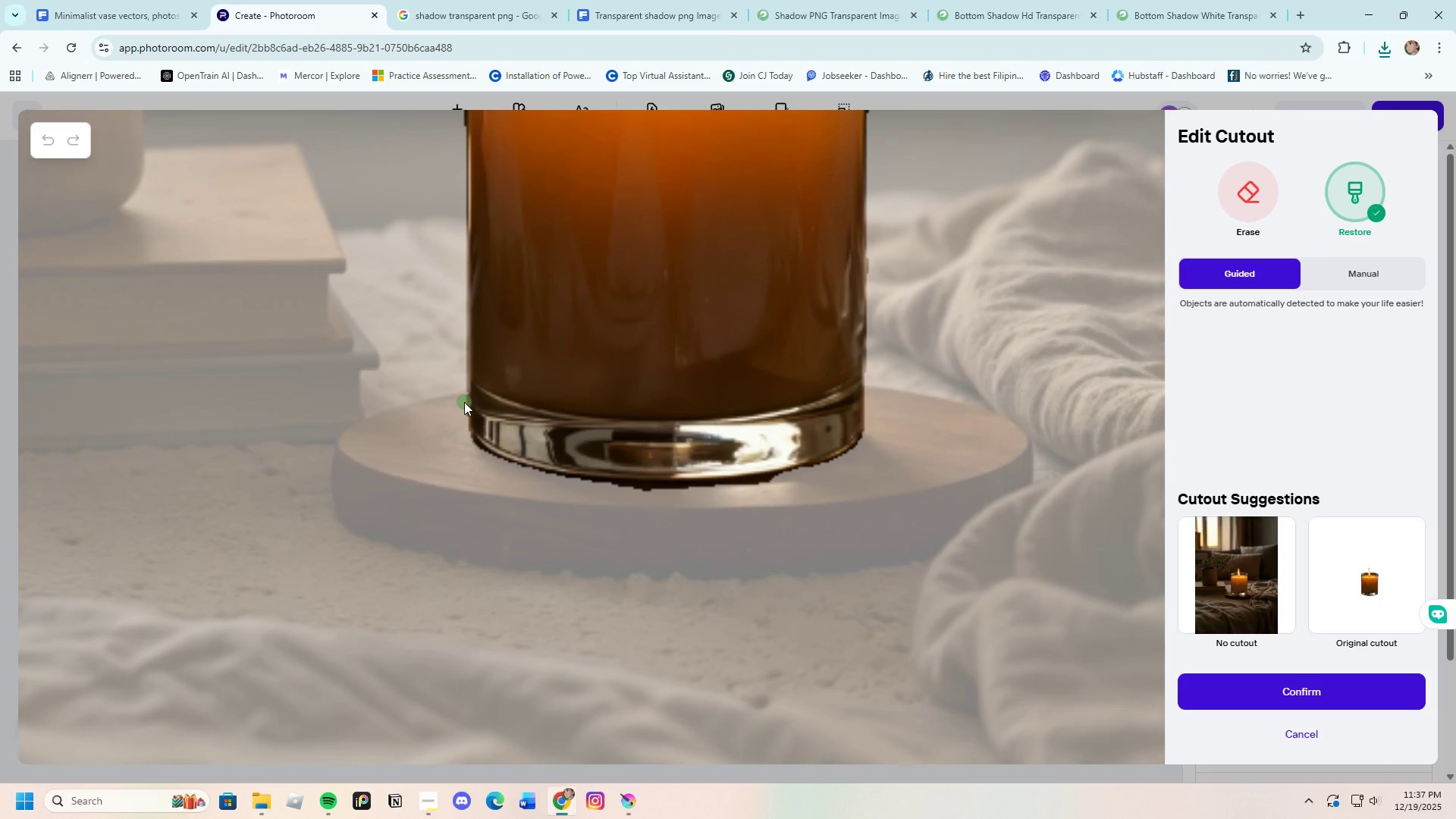 
left_click_drag(start_coordinate=[464, 402], to_coordinate=[928, 550])
 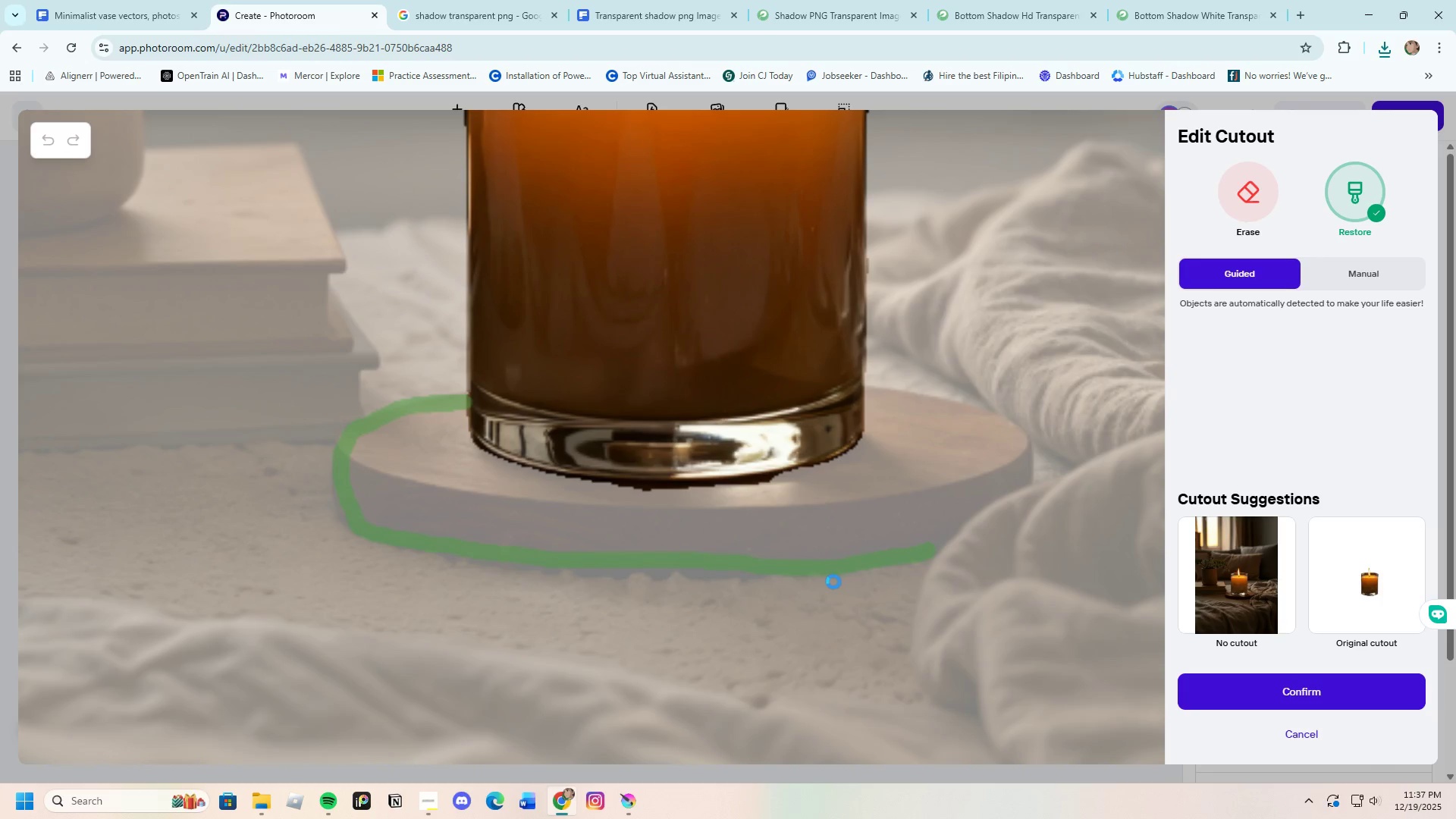 
scroll: coordinate [809, 570], scroll_direction: down, amount: 4.0
 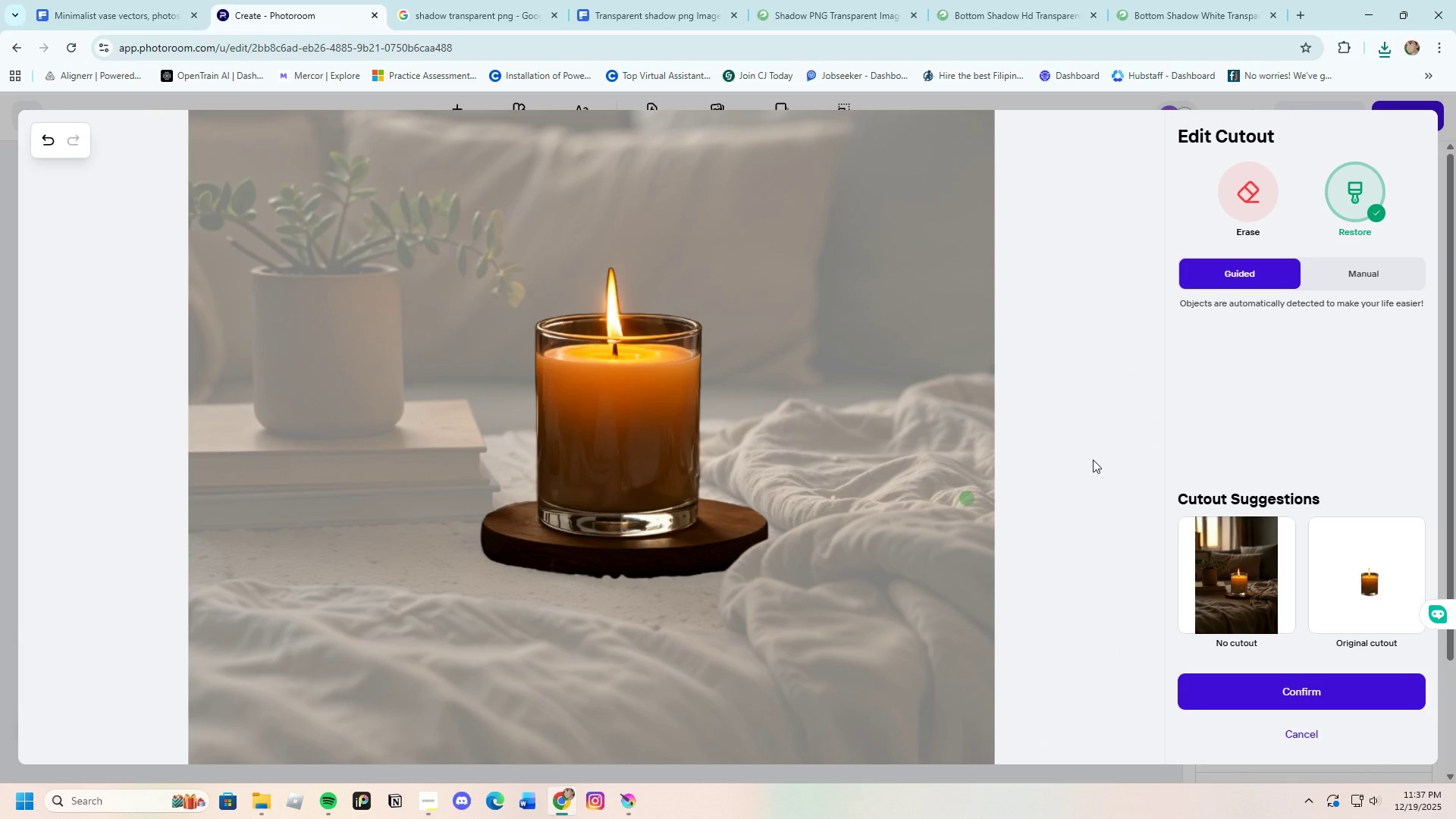 
left_click([1257, 695])
 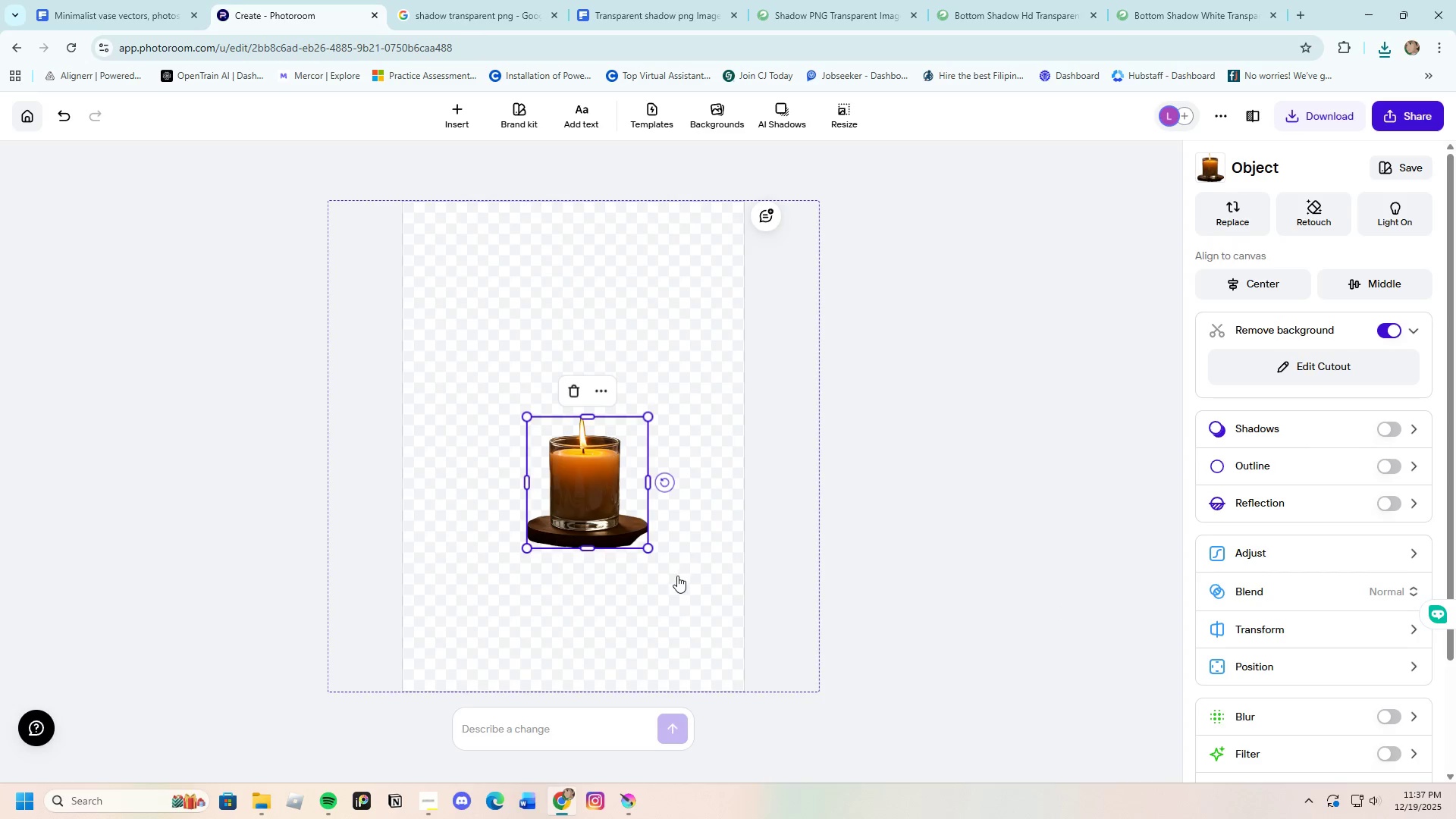 
scroll: coordinate [677, 576], scroll_direction: up, amount: 1.0
 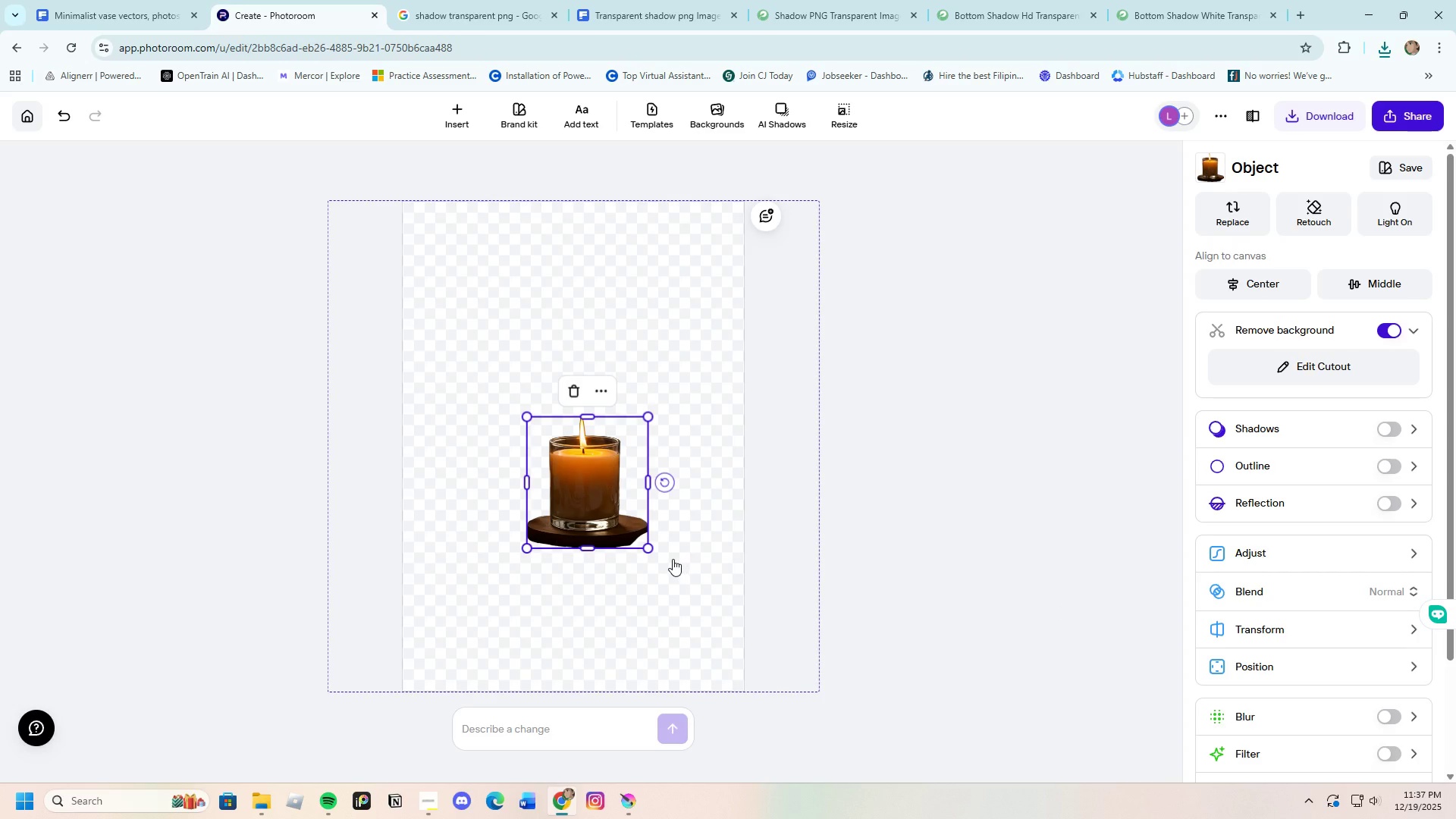 
left_click([862, 584])
 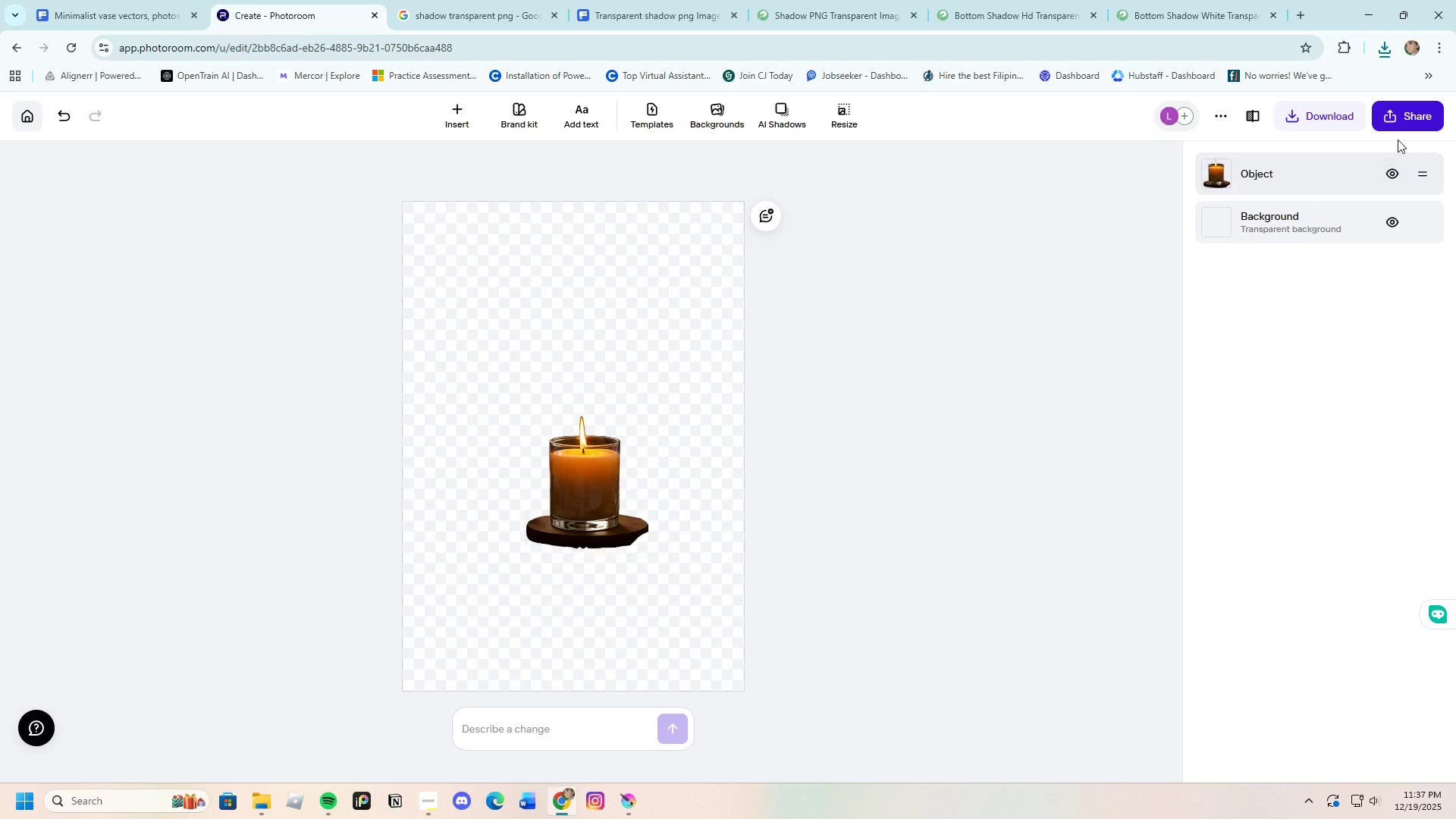 
left_click([578, 493])
 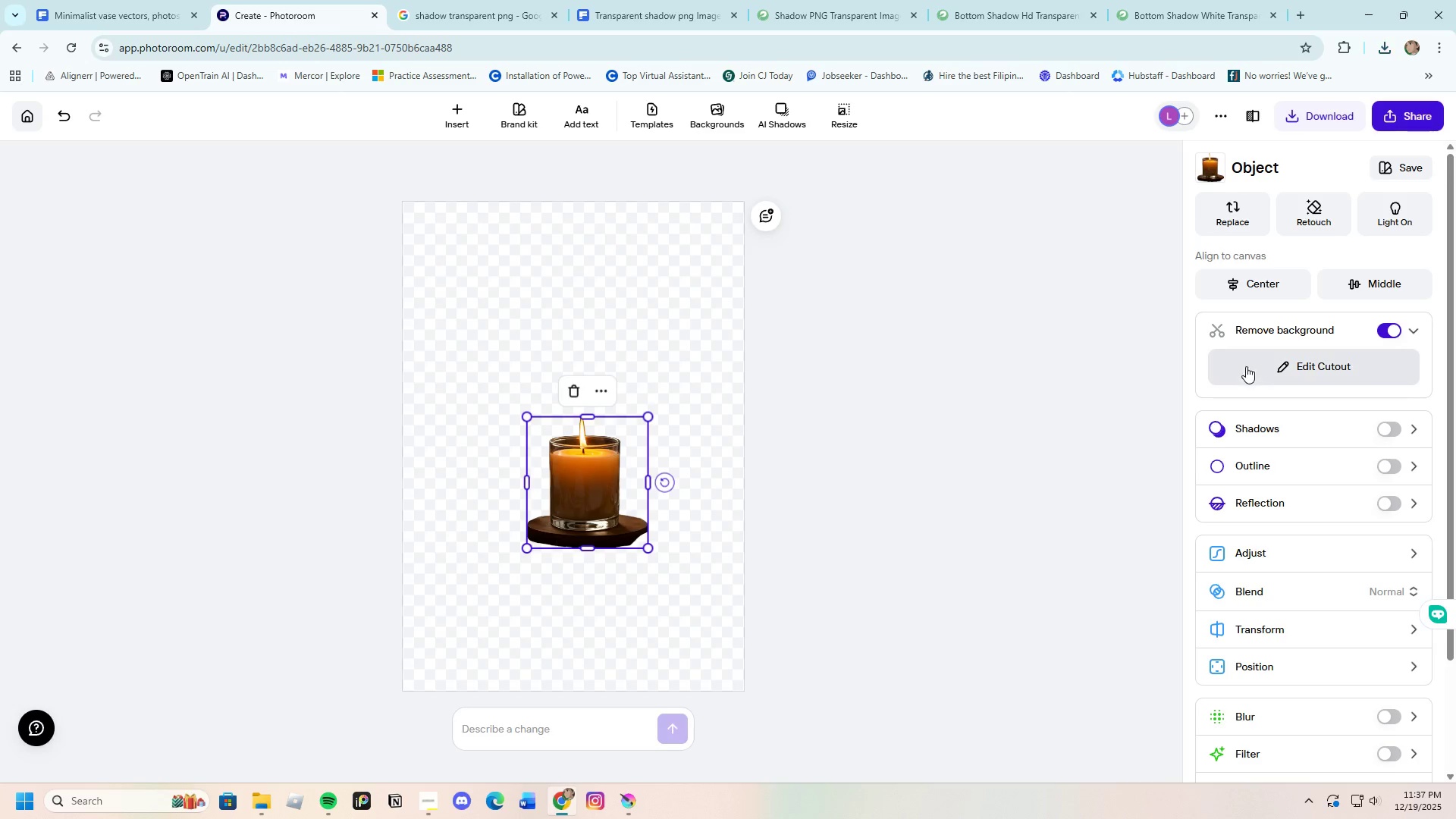 
left_click([1263, 366])
 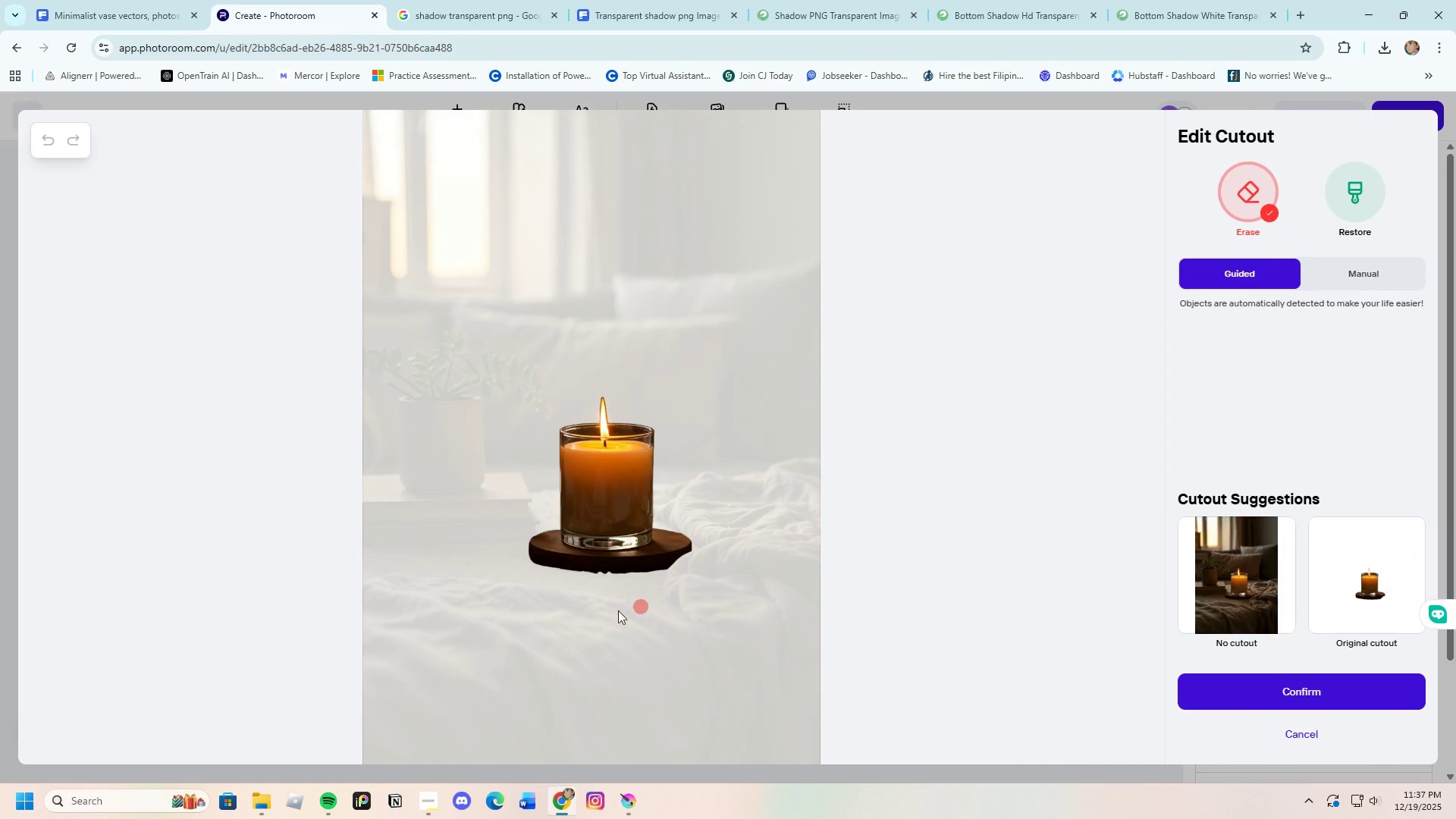 
scroll: coordinate [604, 522], scroll_direction: up, amount: 10.0
 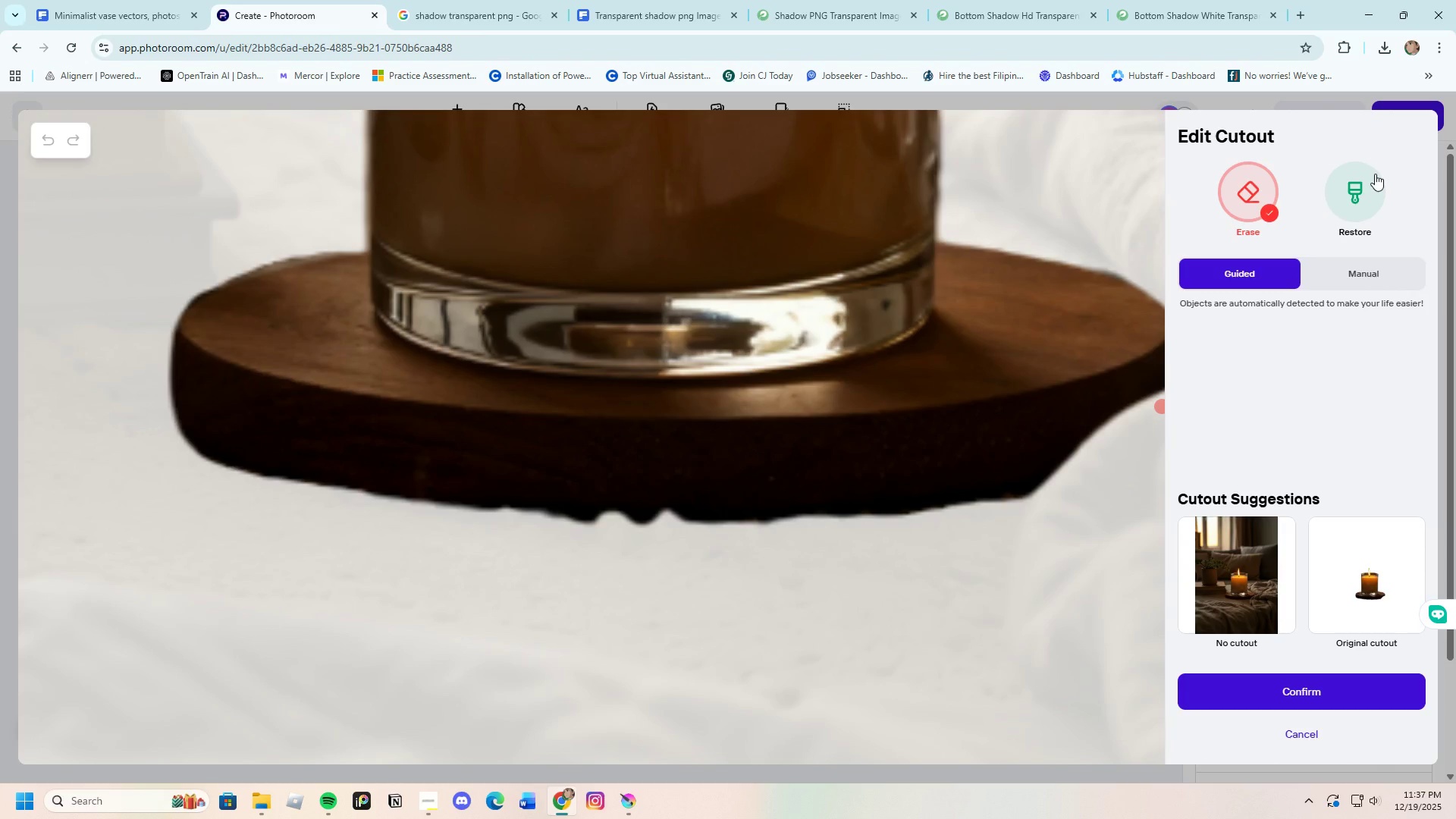 
left_click([1362, 187])
 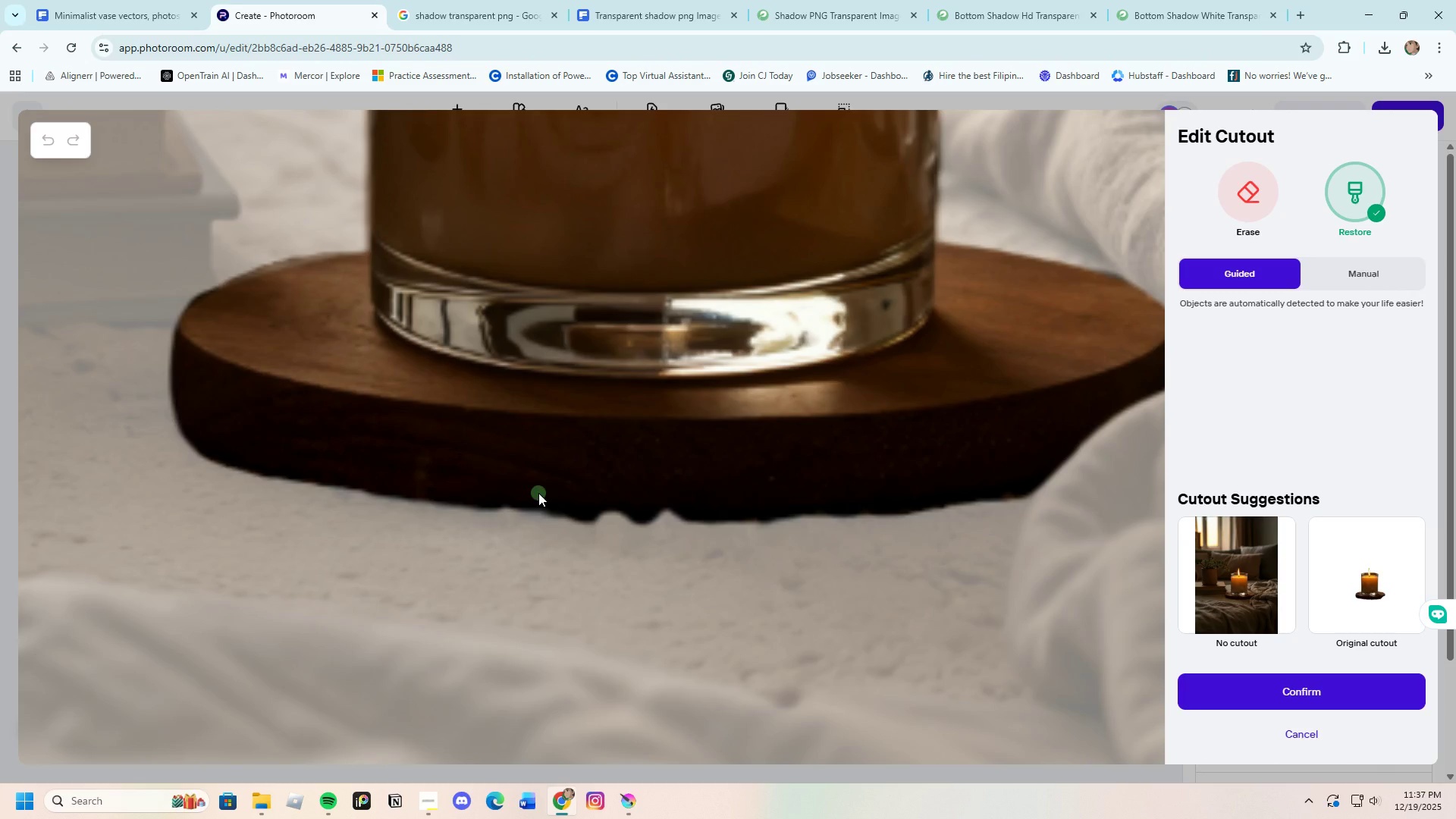 
left_click_drag(start_coordinate=[566, 492], to_coordinate=[641, 490])
 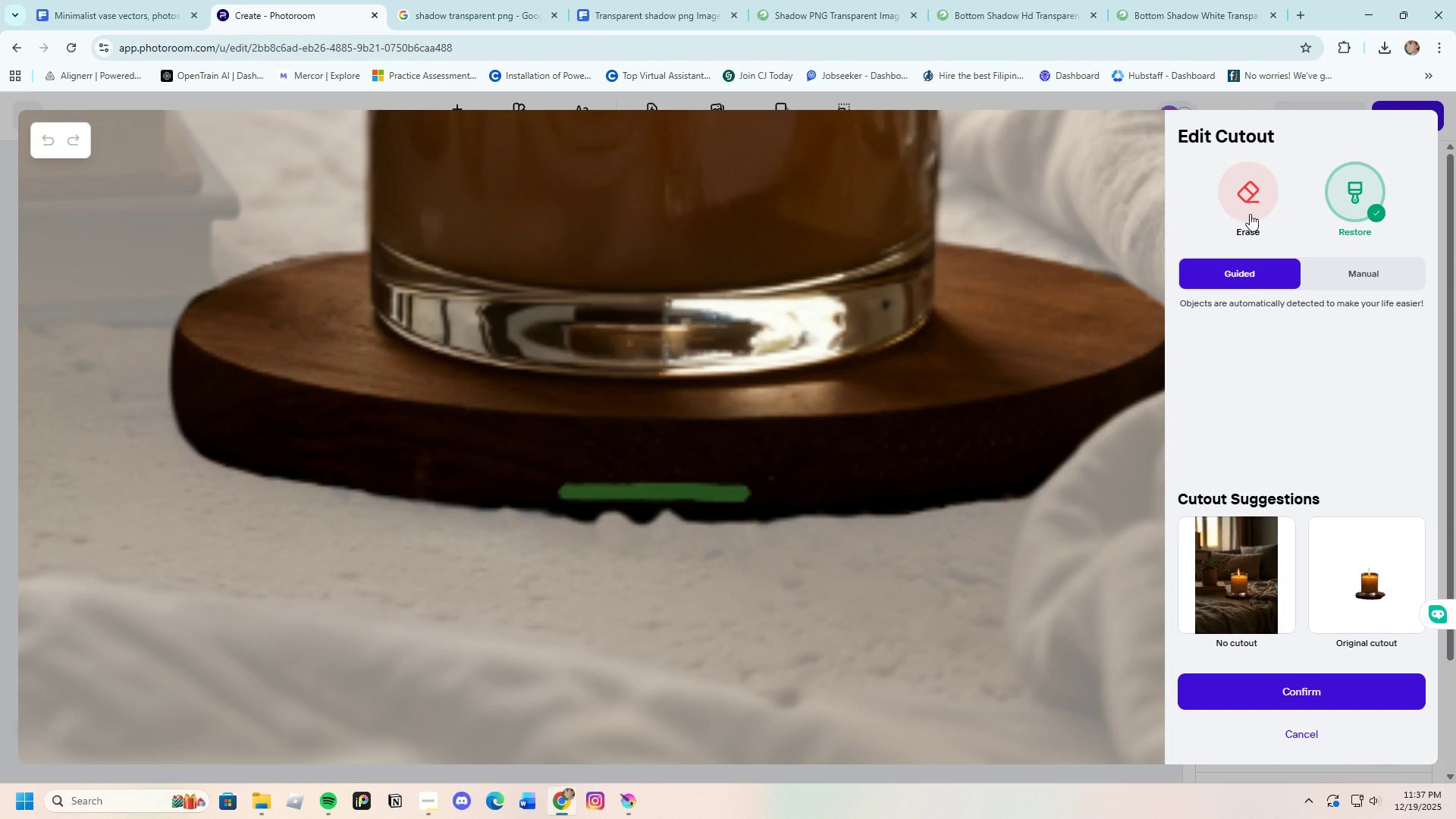 
left_click([1250, 214])
 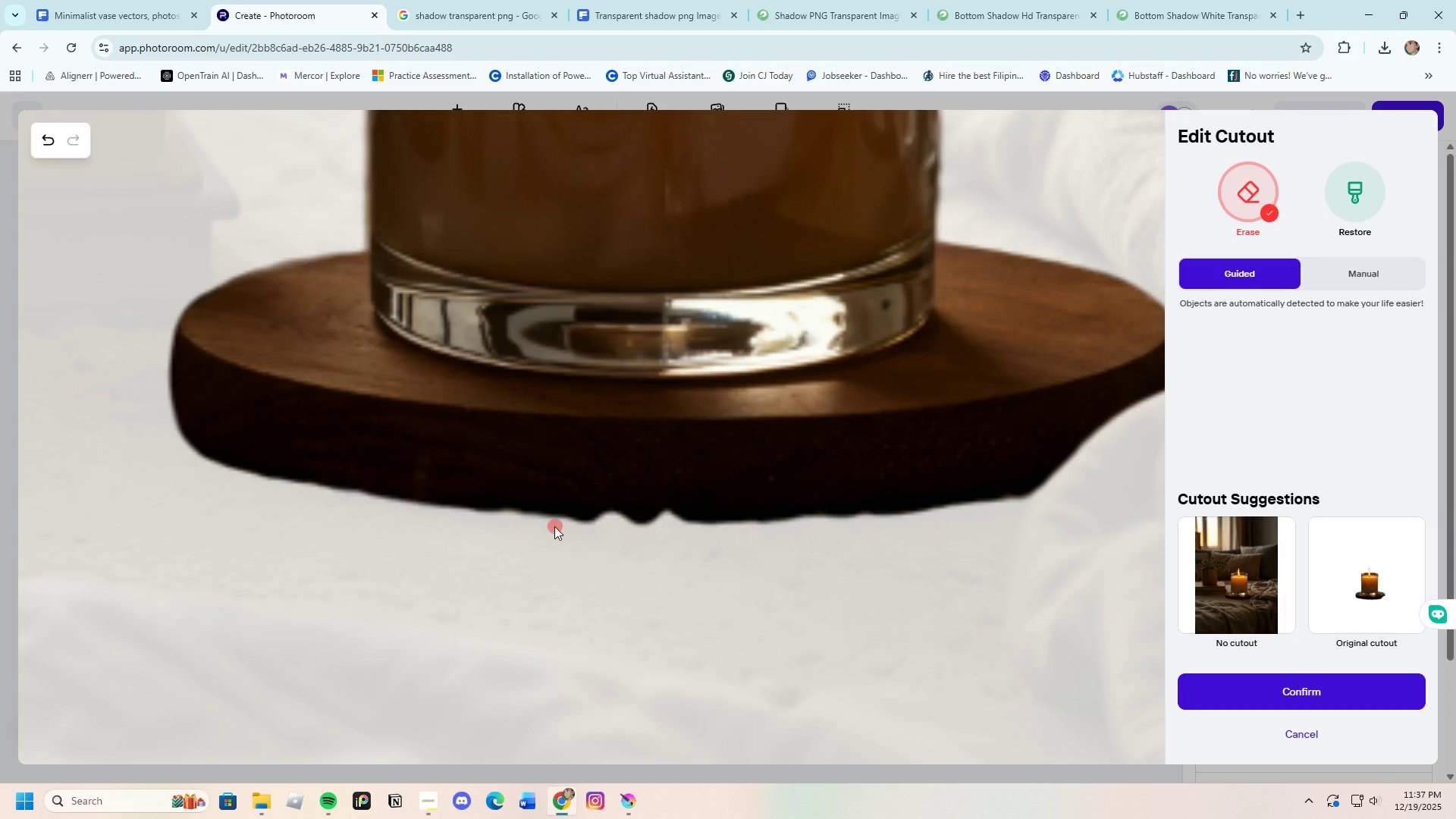 
left_click_drag(start_coordinate=[559, 524], to_coordinate=[465, 515])
 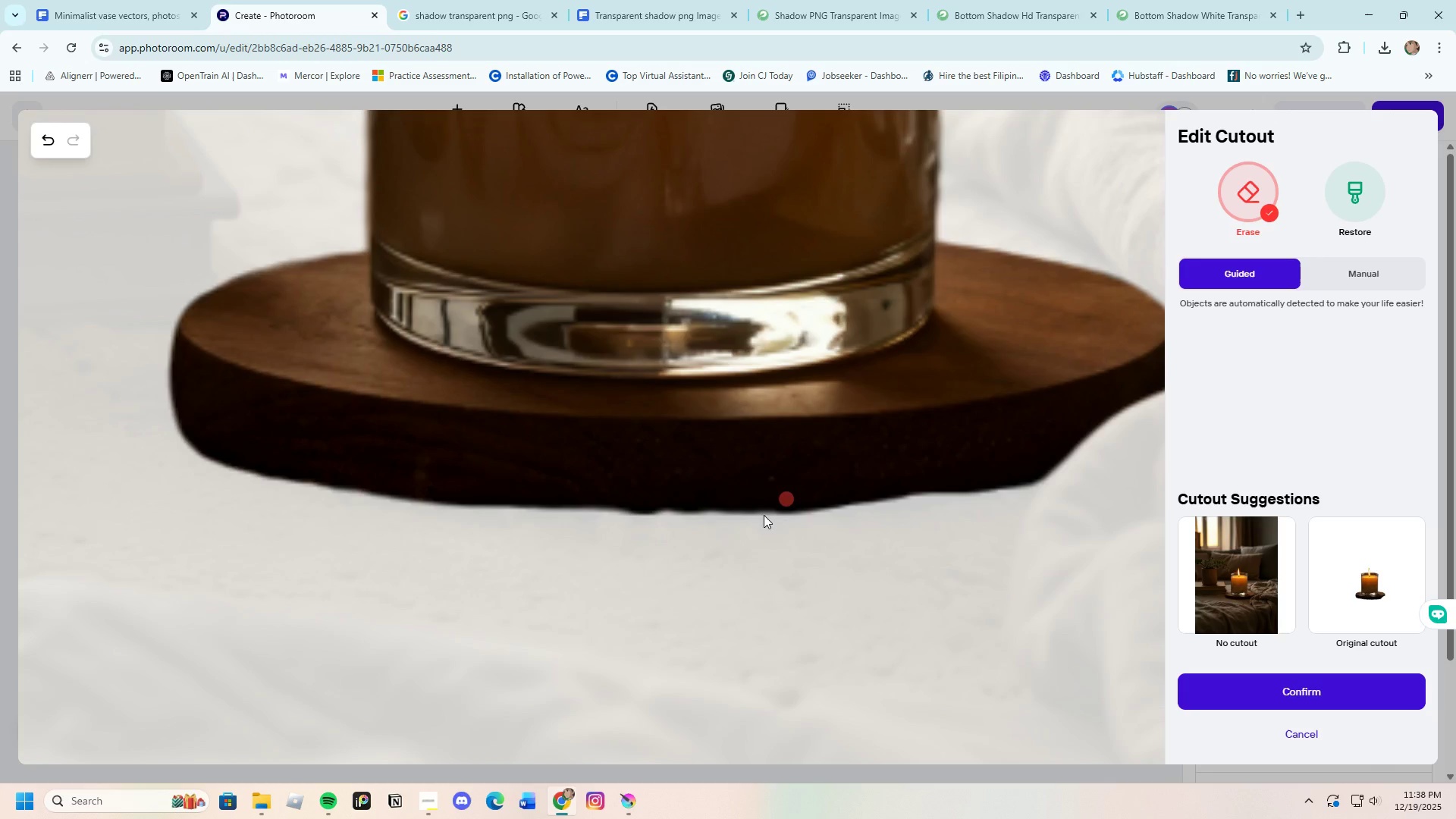 
left_click_drag(start_coordinate=[622, 516], to_coordinate=[423, 508])
 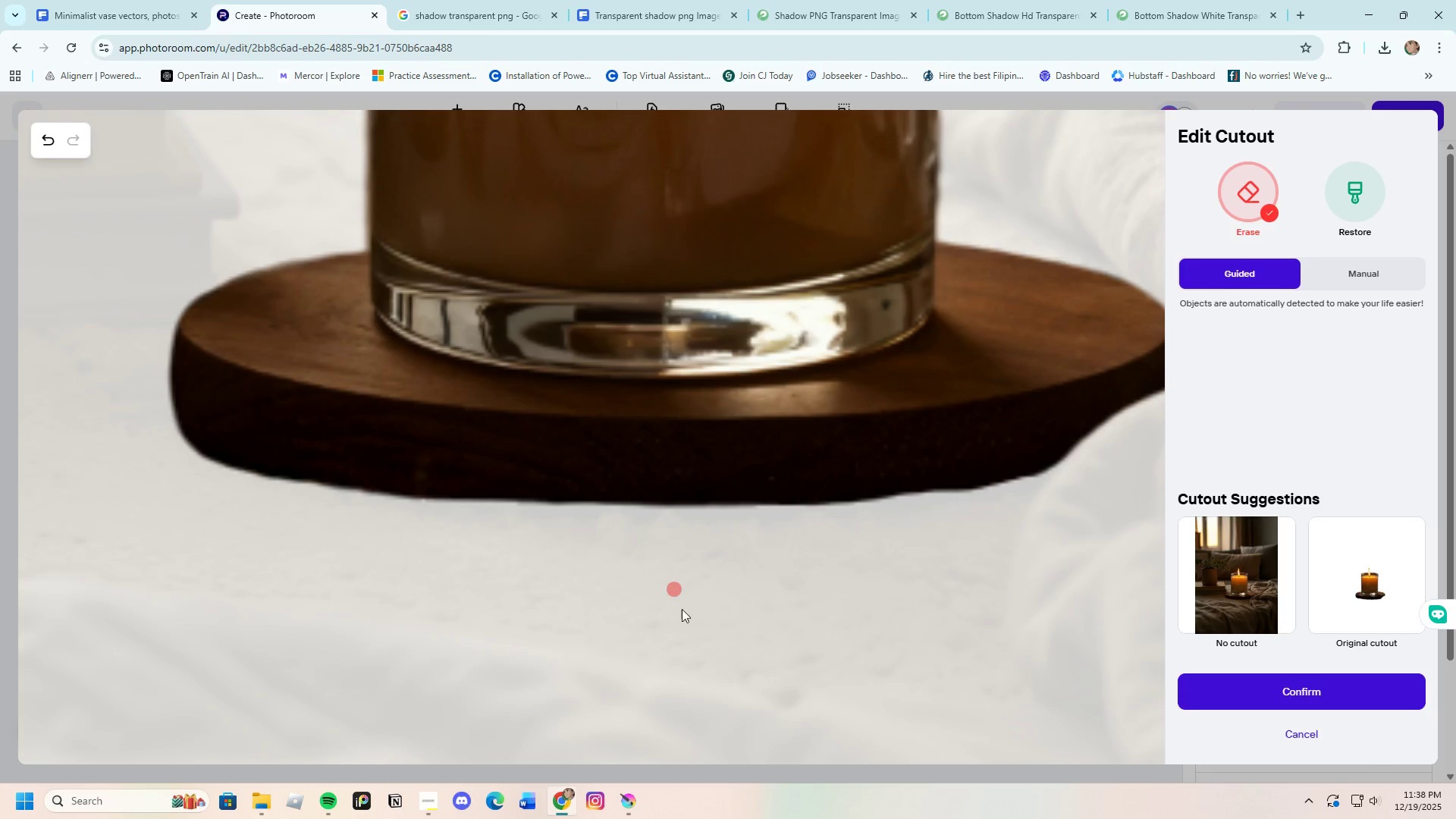 
scroll: coordinate [655, 604], scroll_direction: down, amount: 6.0
 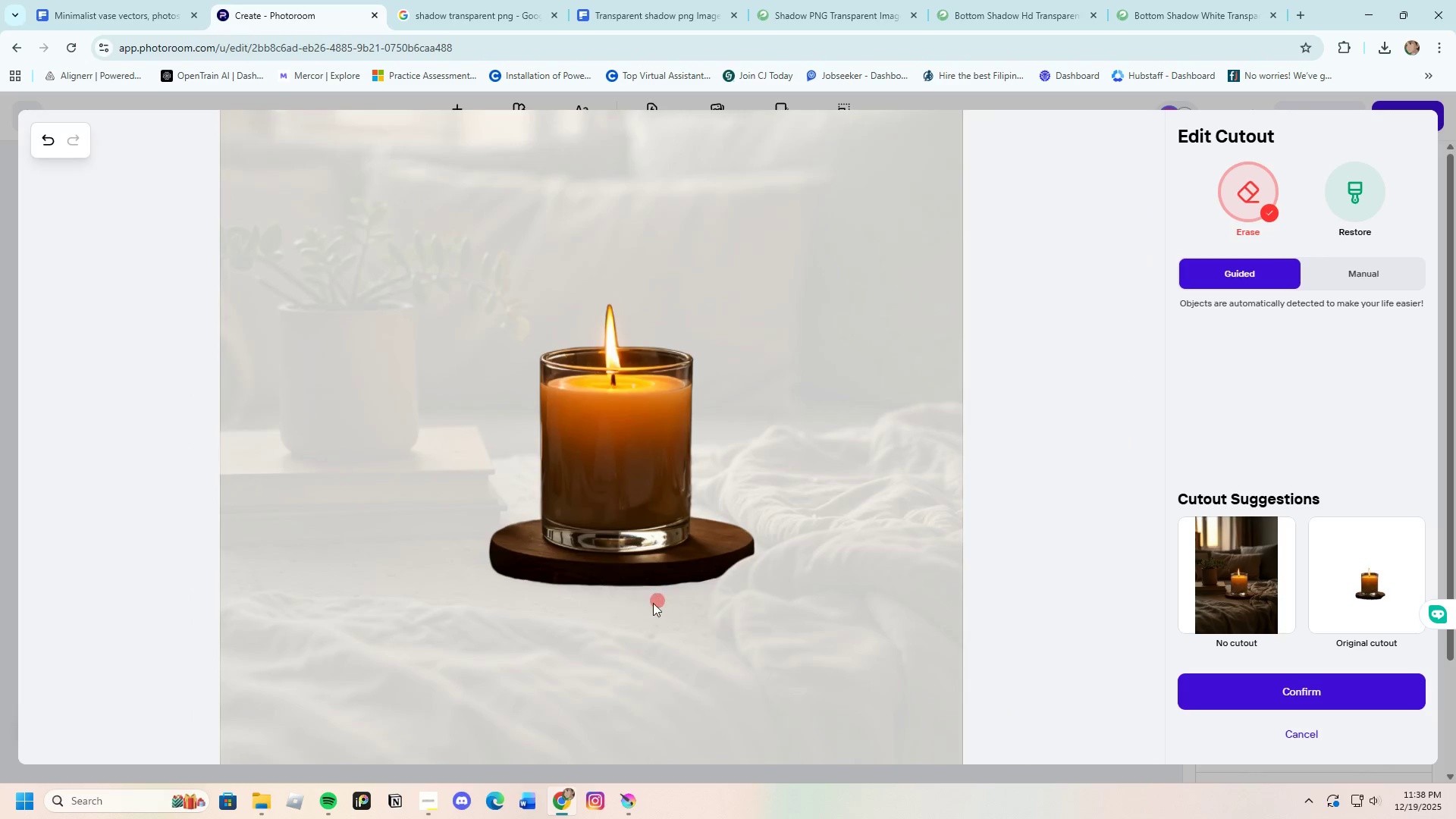 
scroll: coordinate [435, 543], scroll_direction: up, amount: 11.0
 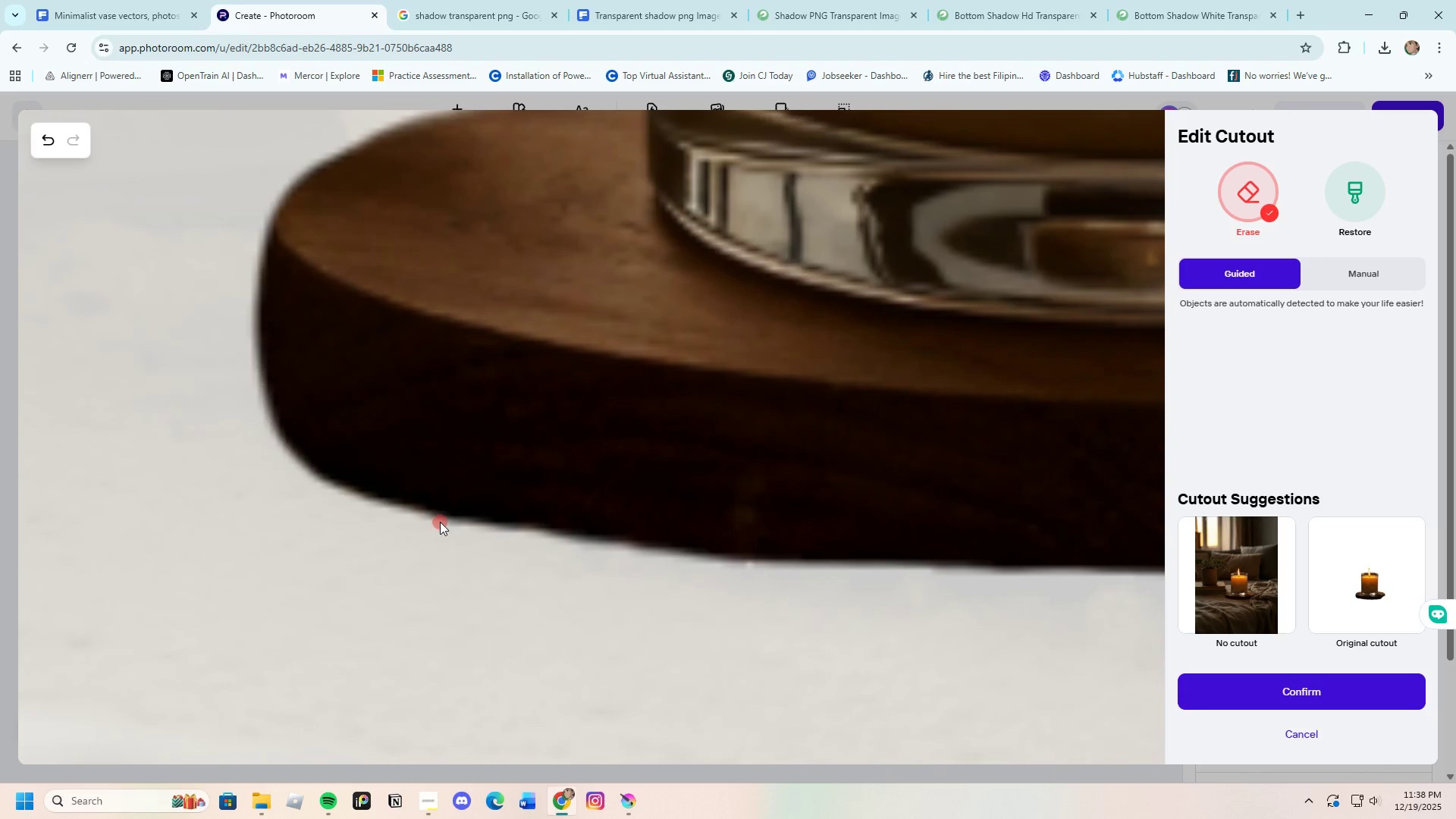 
left_click_drag(start_coordinate=[440, 522], to_coordinate=[812, 577])
 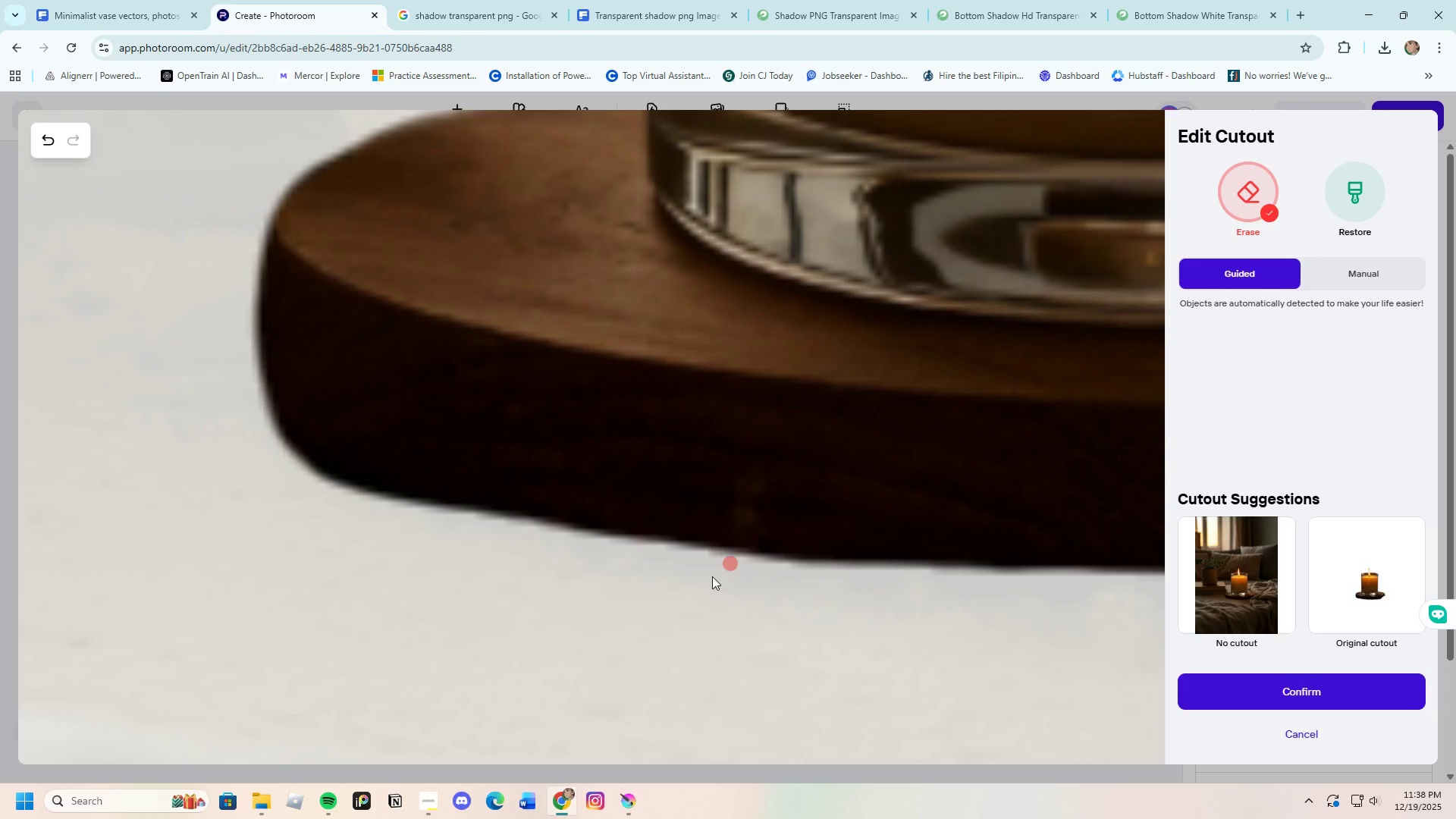 
scroll: coordinate [545, 535], scroll_direction: down, amount: 7.0
 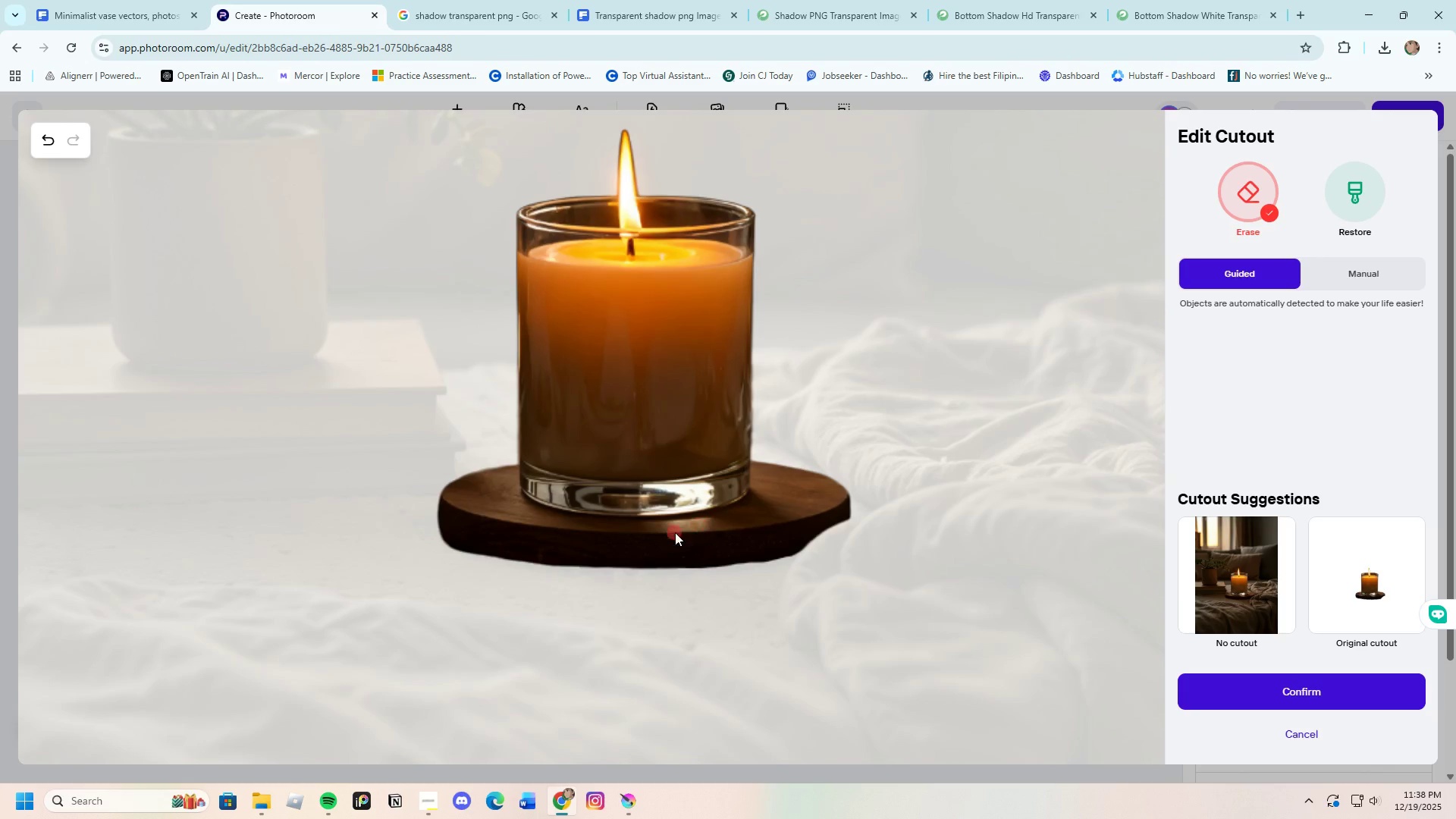 
scroll: coordinate [800, 531], scroll_direction: up, amount: 4.0
 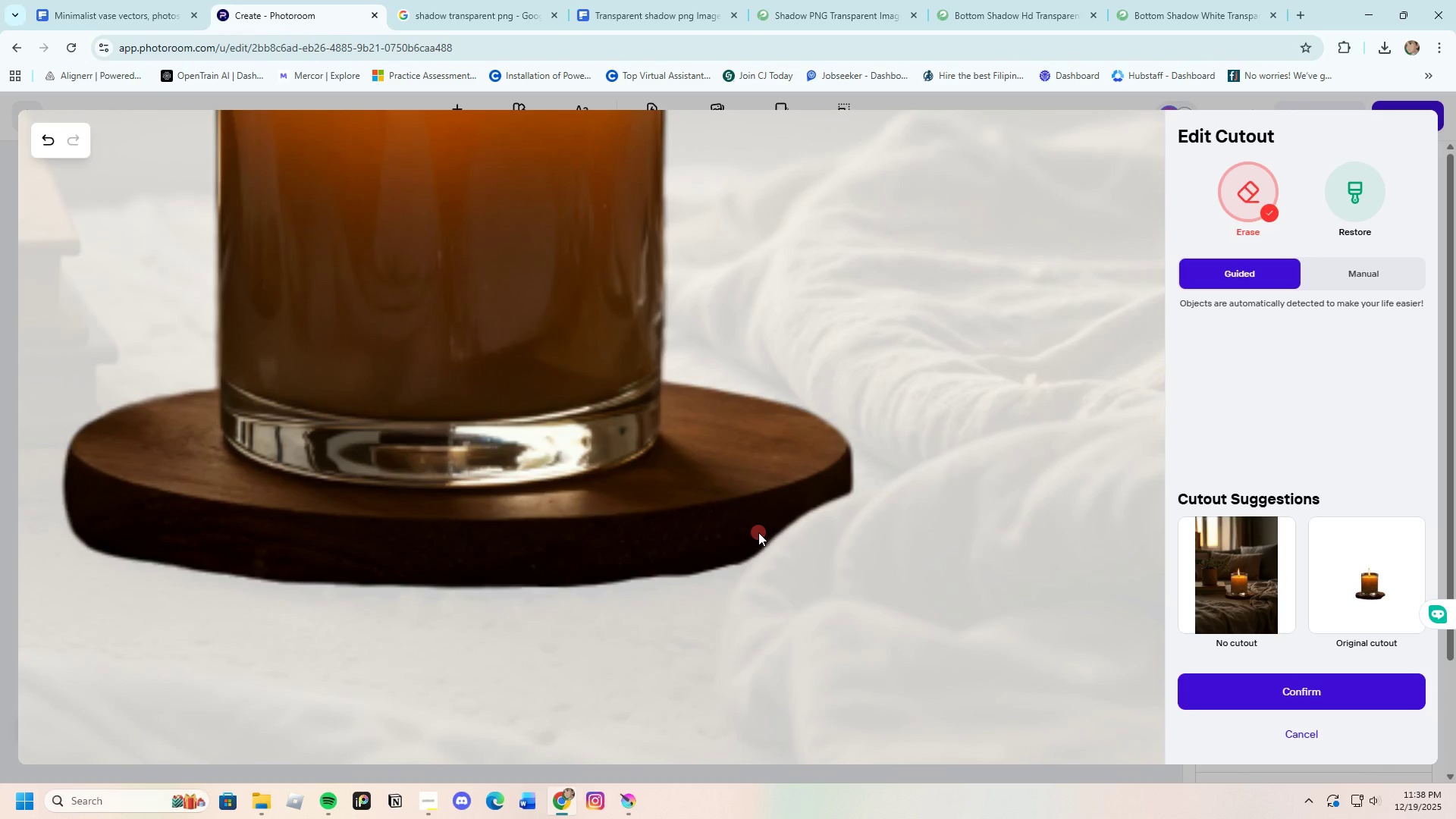 
scroll: coordinate [759, 534], scroll_direction: down, amount: 6.0
 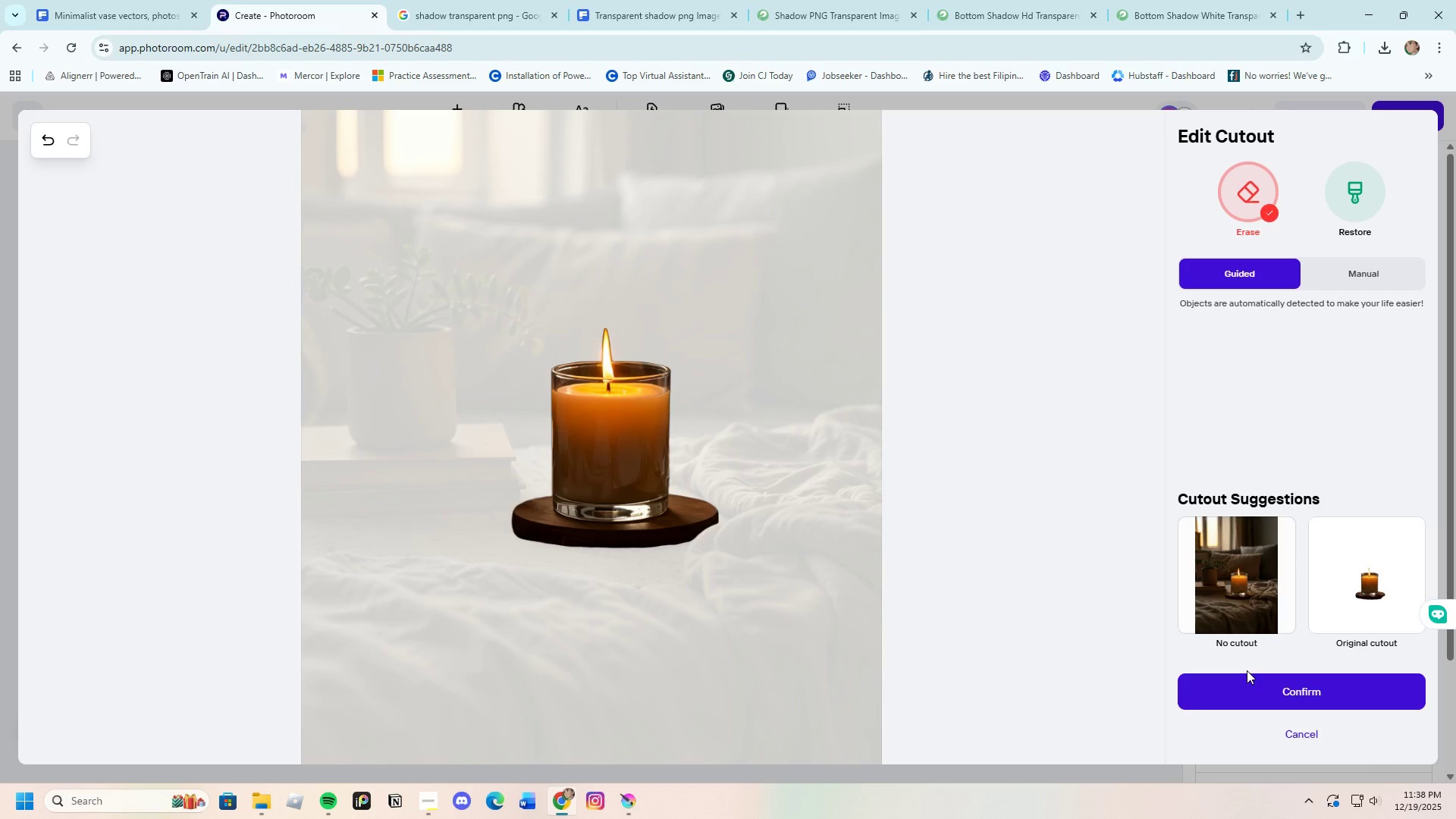 
left_click([1248, 691])
 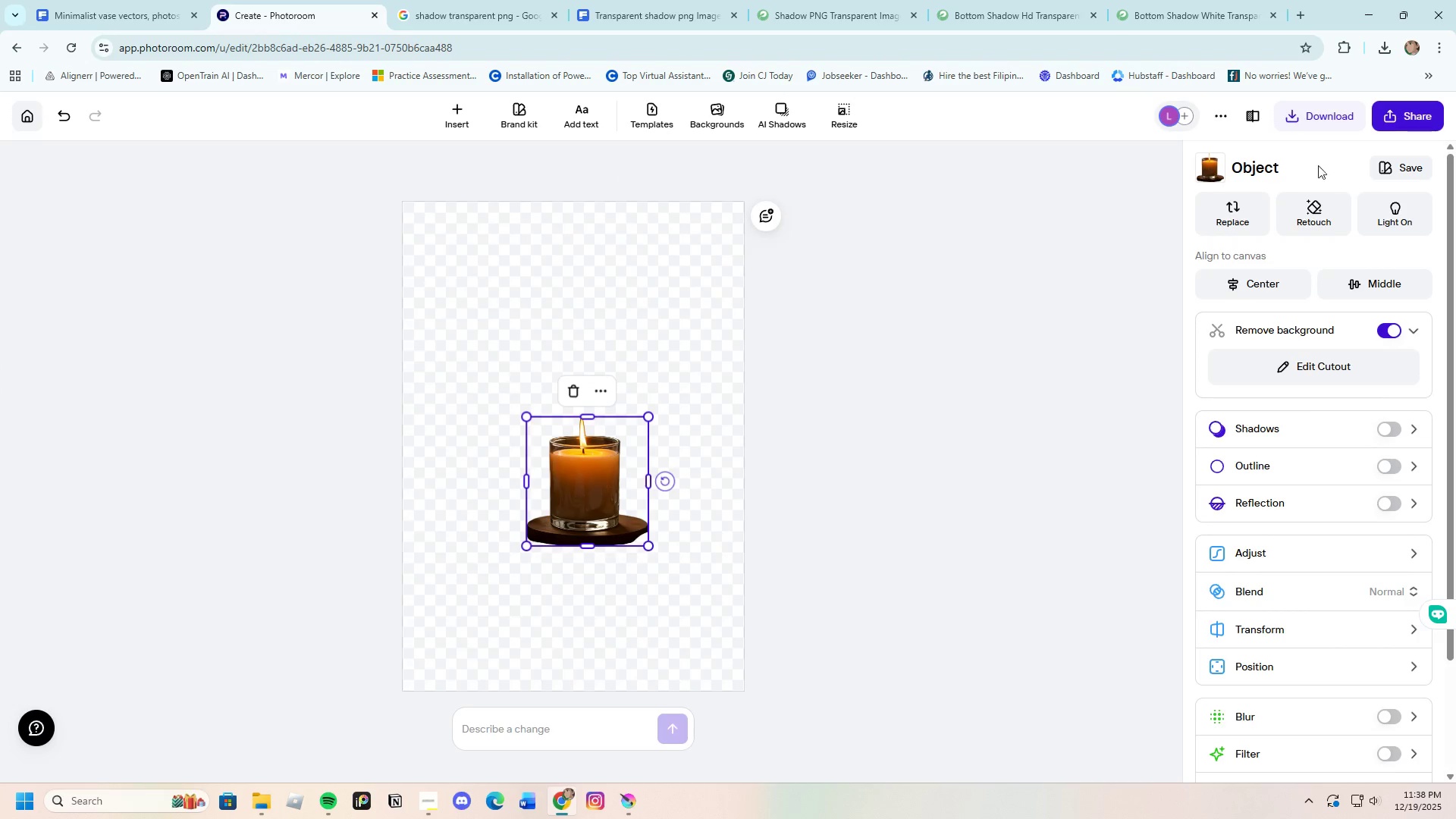 
left_click([1316, 118])
 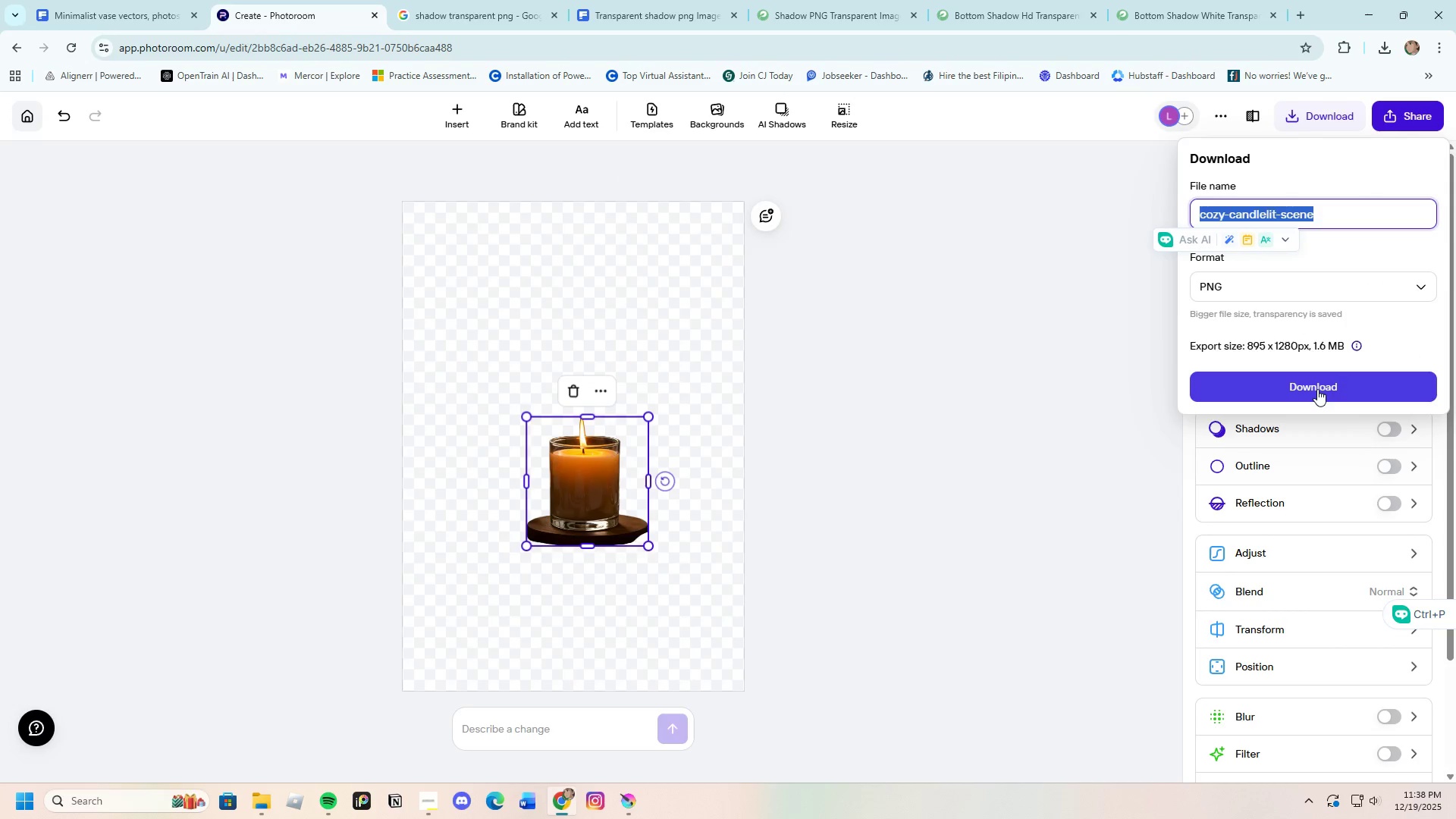 
left_click([1316, 391])
 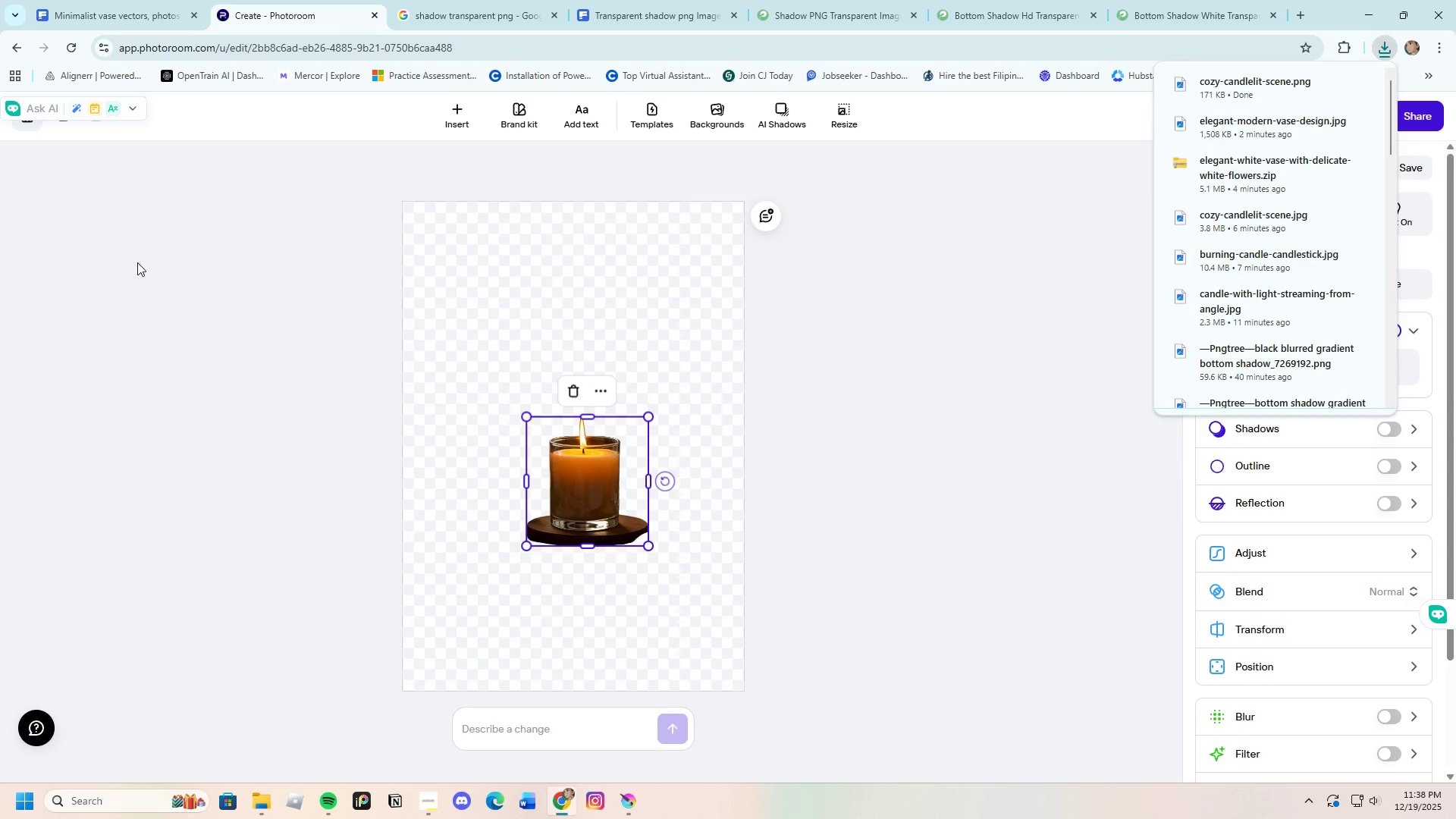 
scroll: coordinate [126, 262], scroll_direction: up, amount: 3.0
 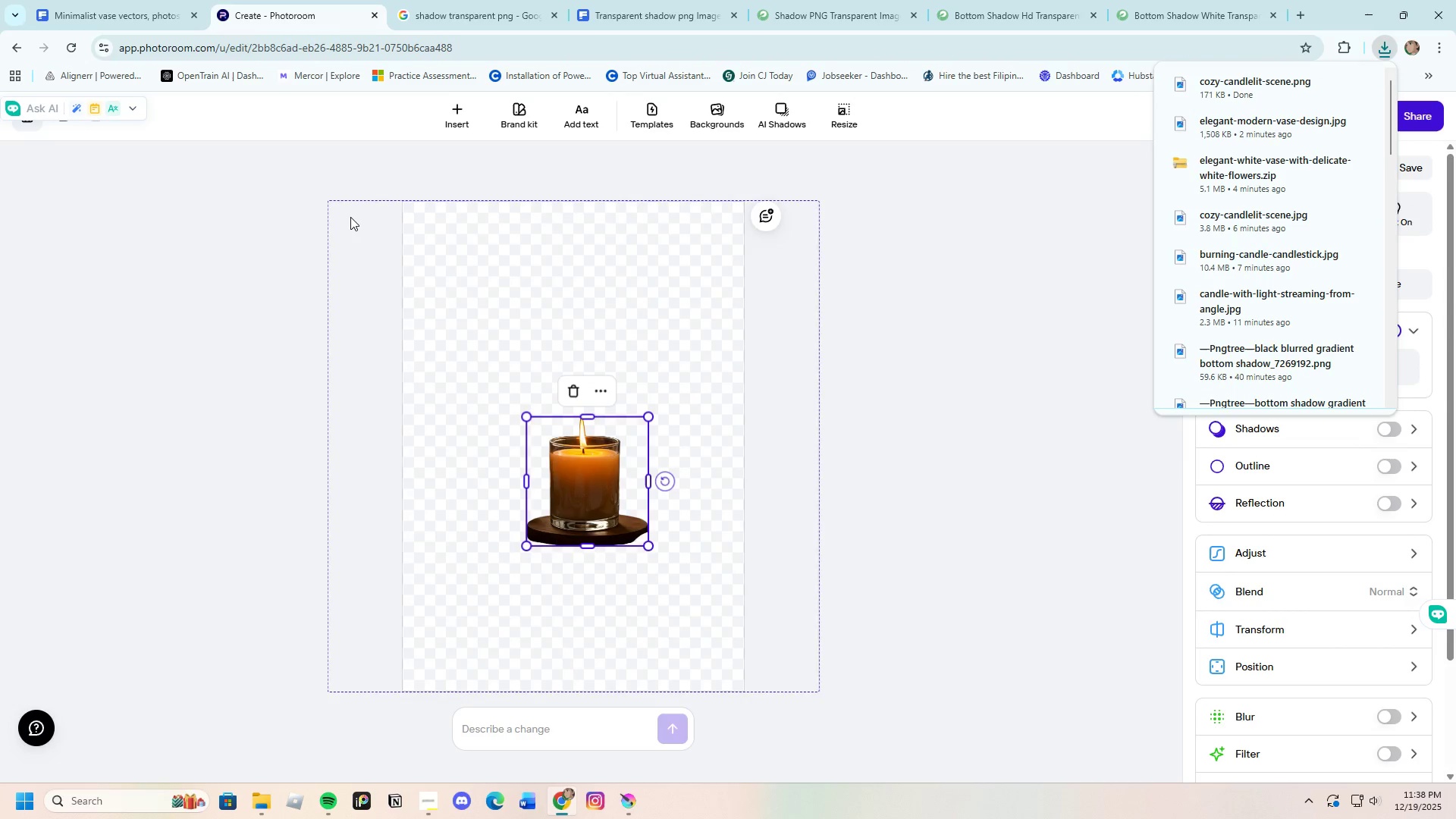 
left_click([133, 164])
 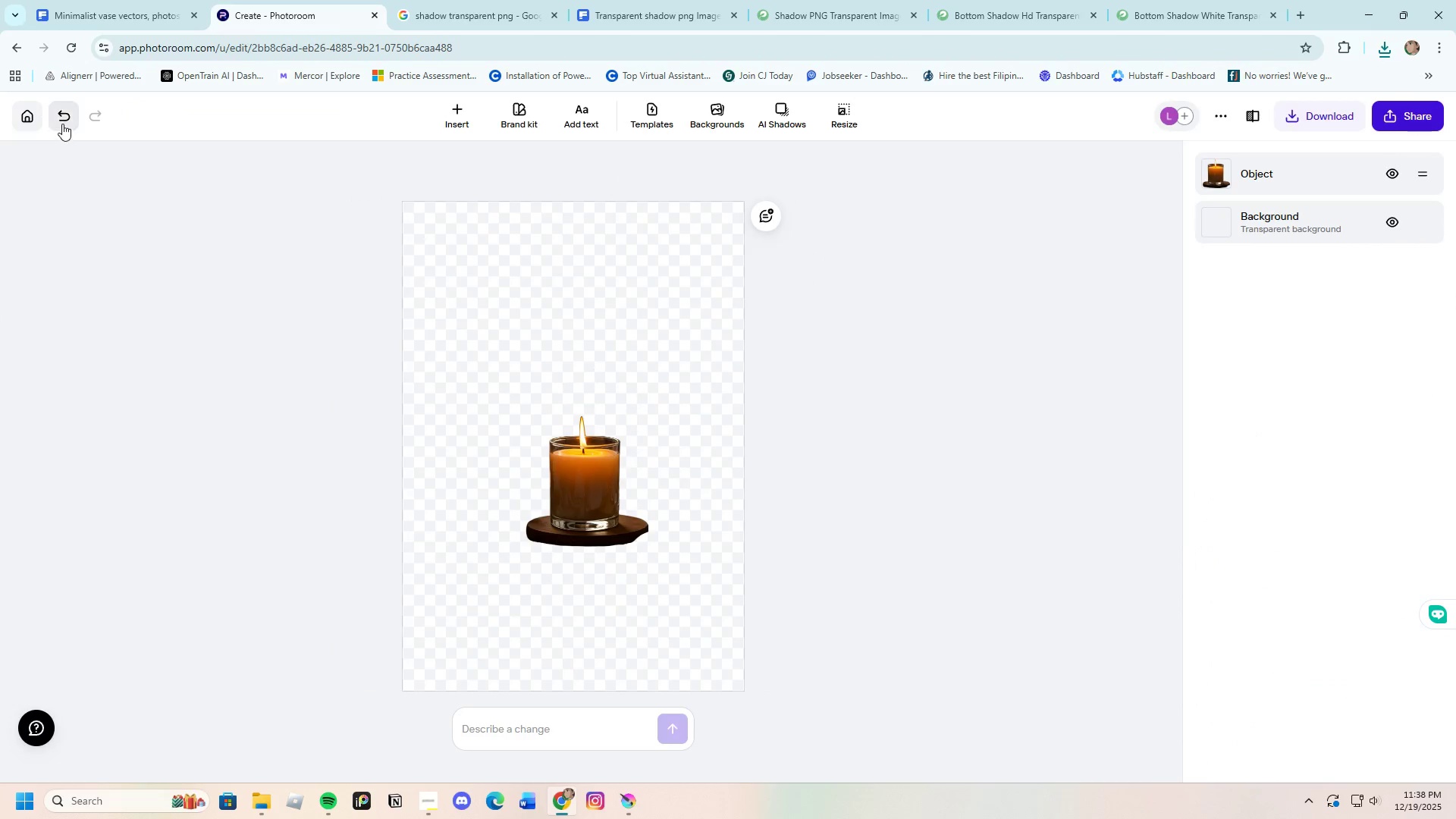 
left_click([72, 121])
 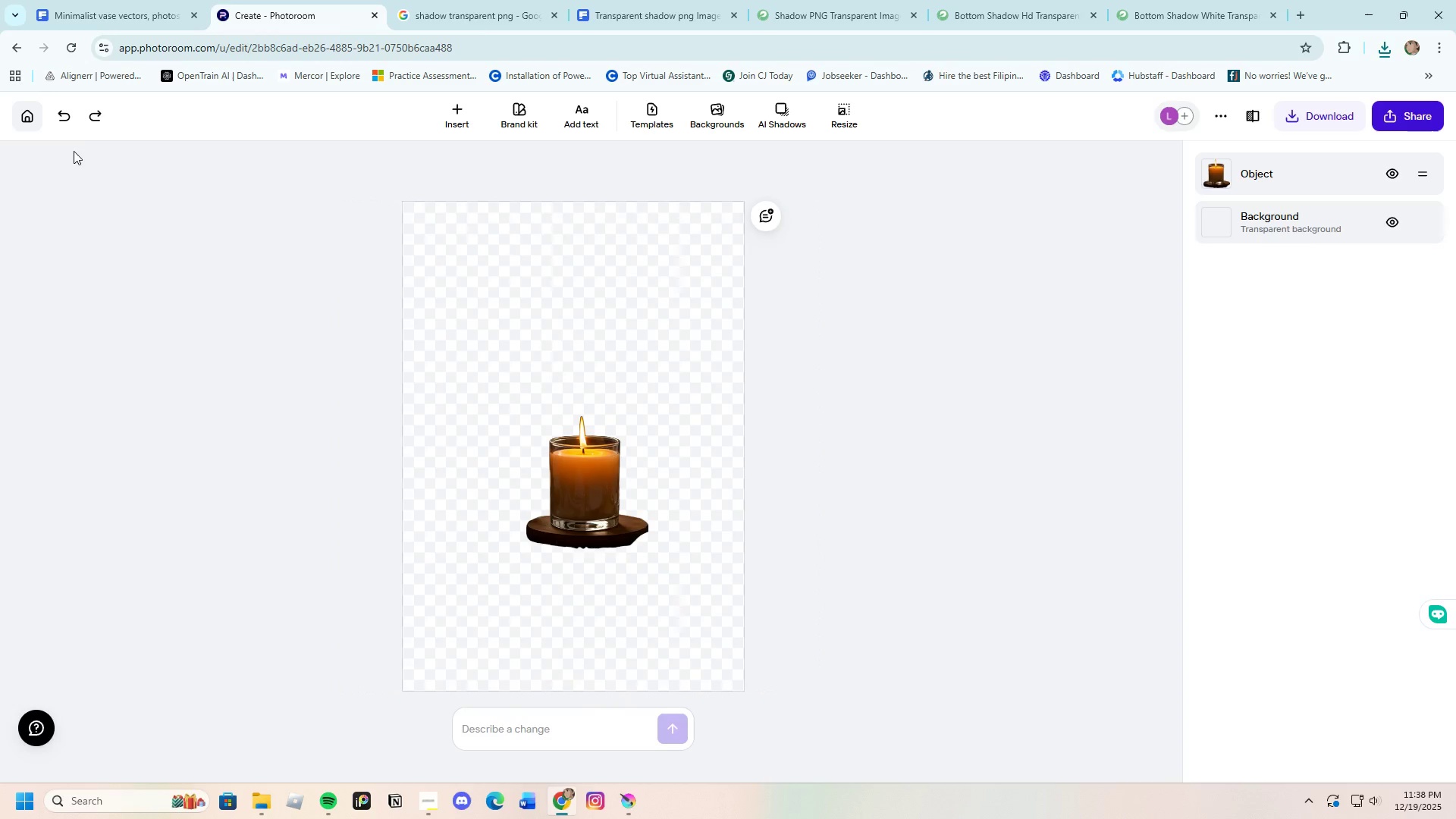 
left_click([64, 116])
 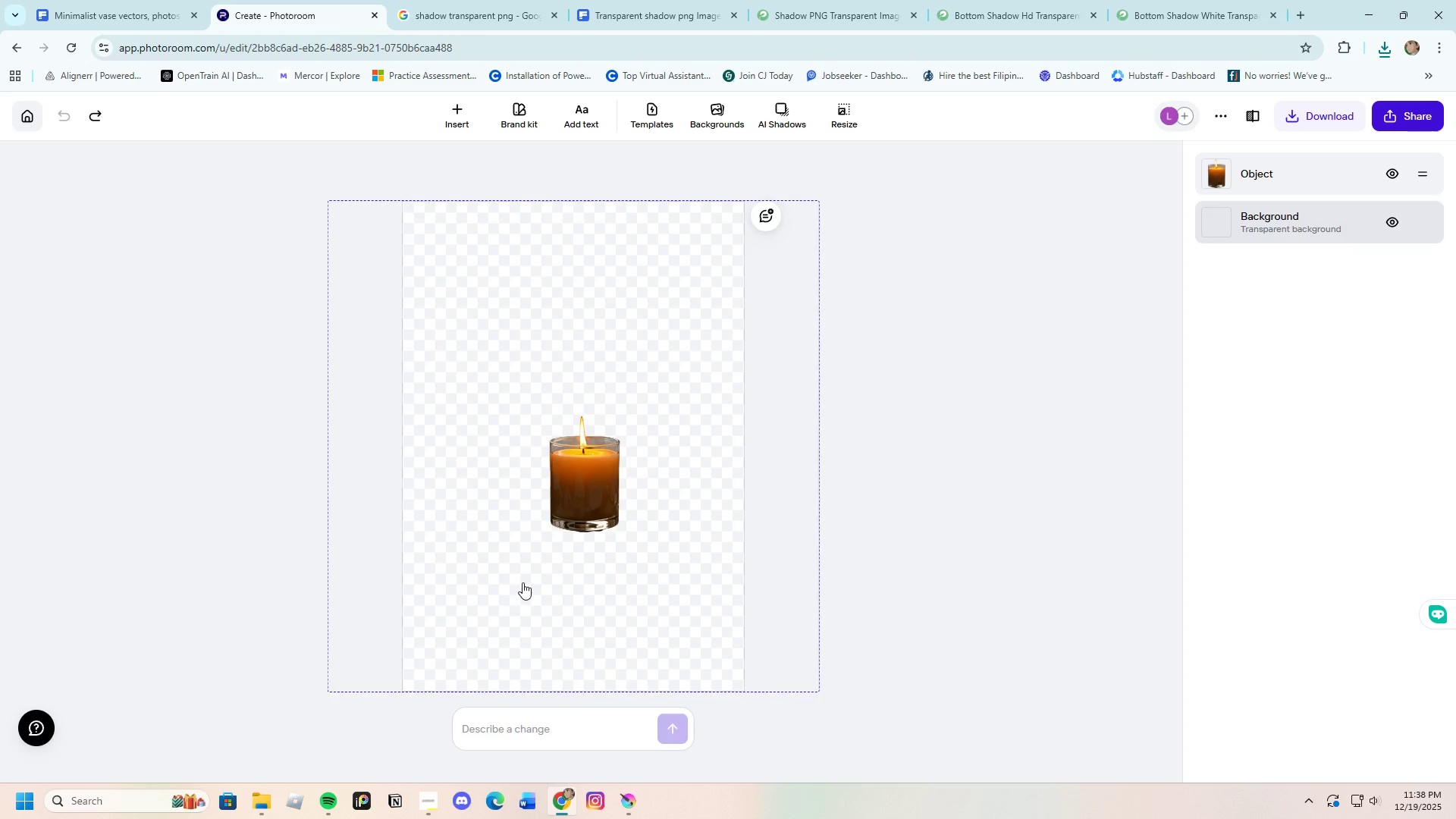 
wait(5.81)
 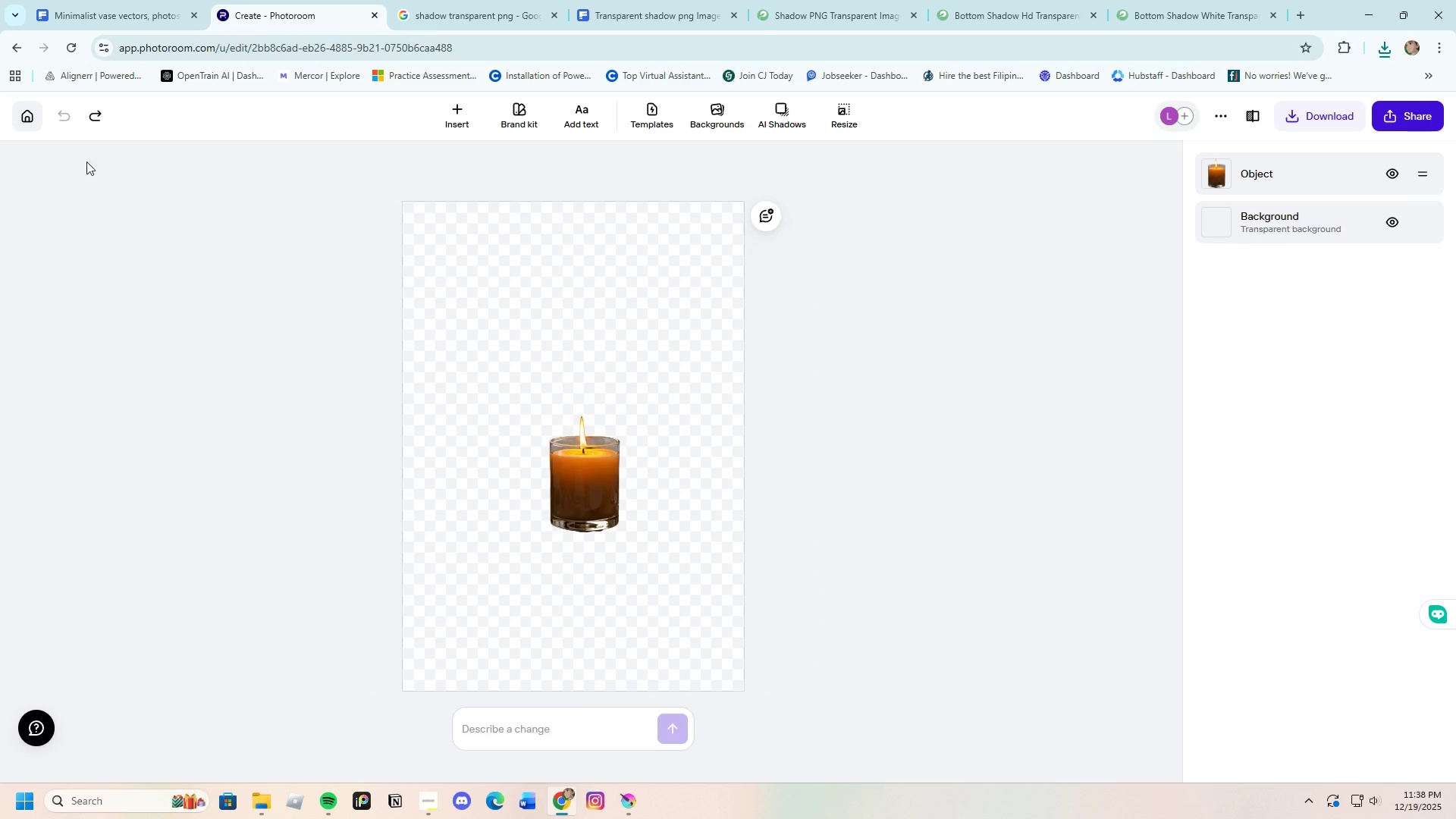 
left_click([18, 118])
 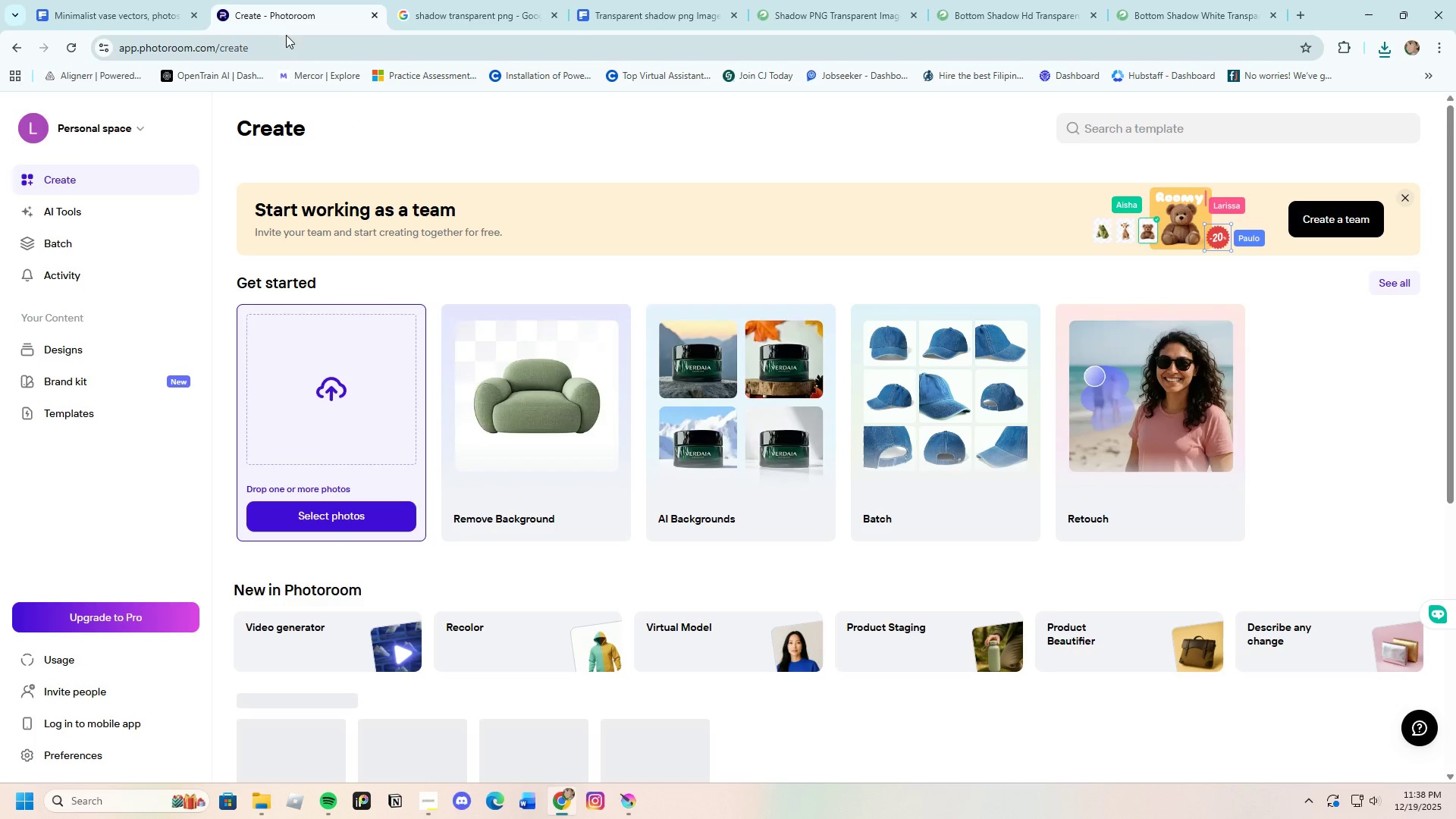 
left_click_drag(start_coordinate=[80, 50], to_coordinate=[75, 50])
 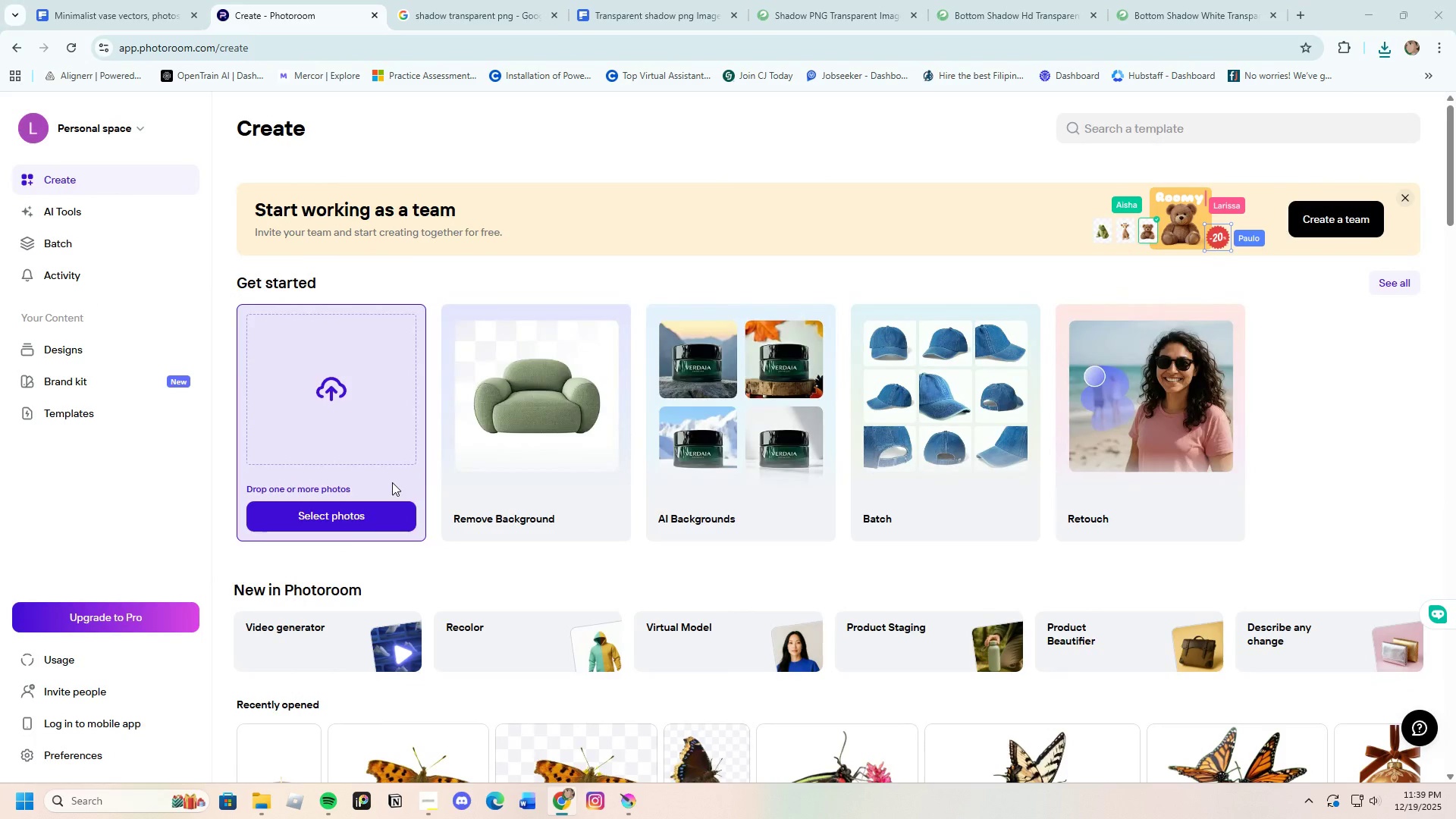 
wait(6.64)
 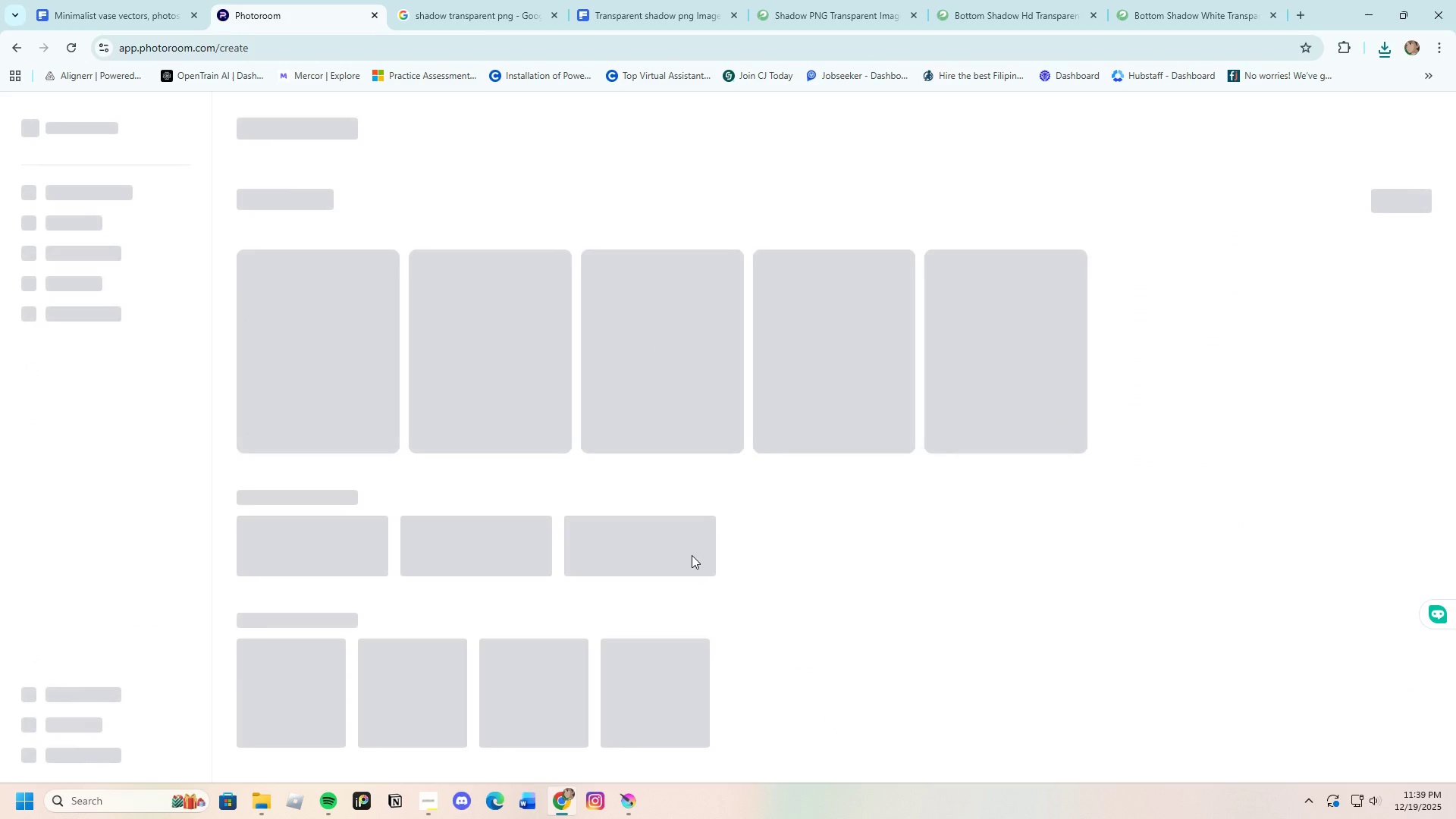 
left_click([262, 167])
 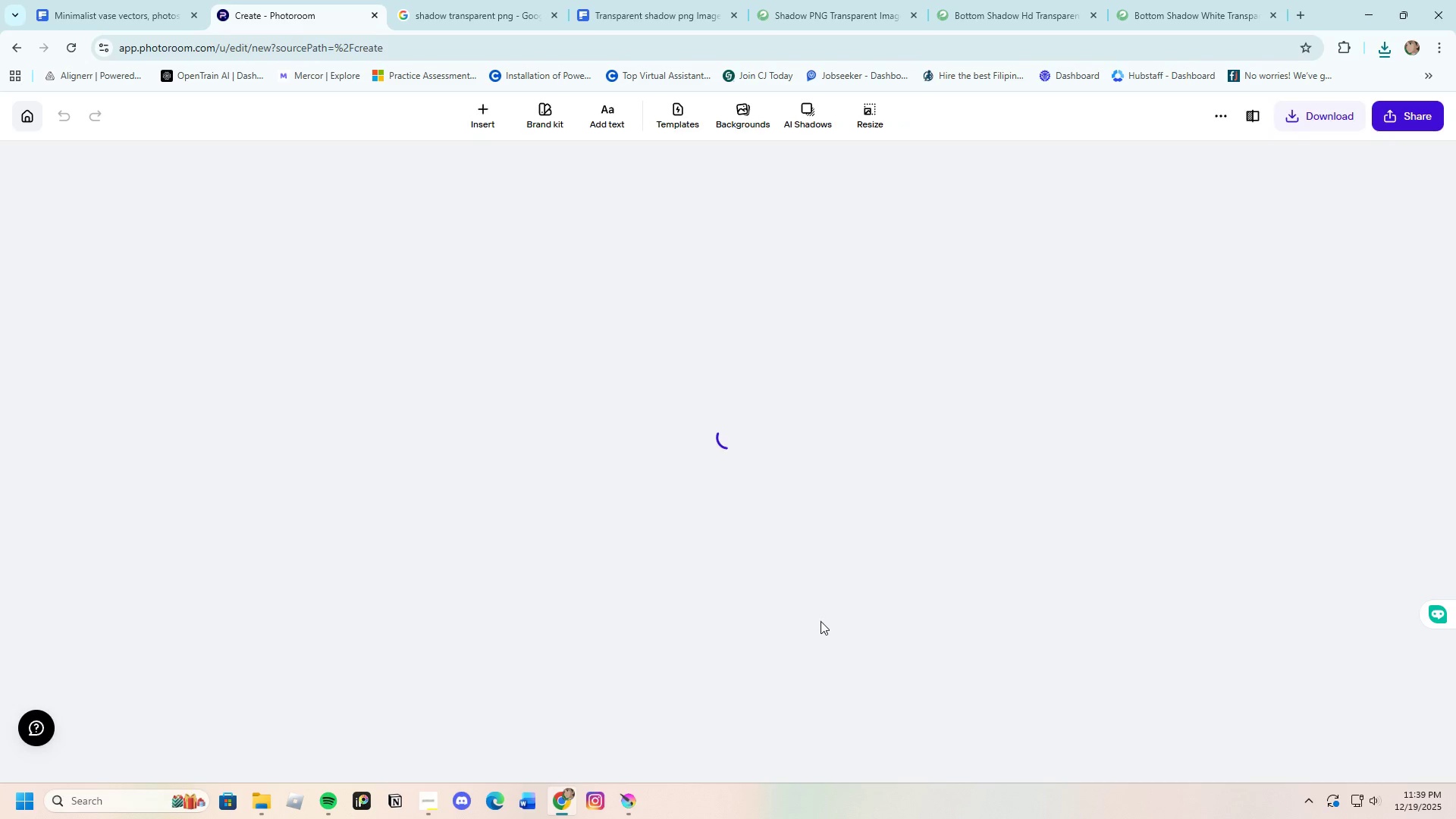 
wait(14.92)
 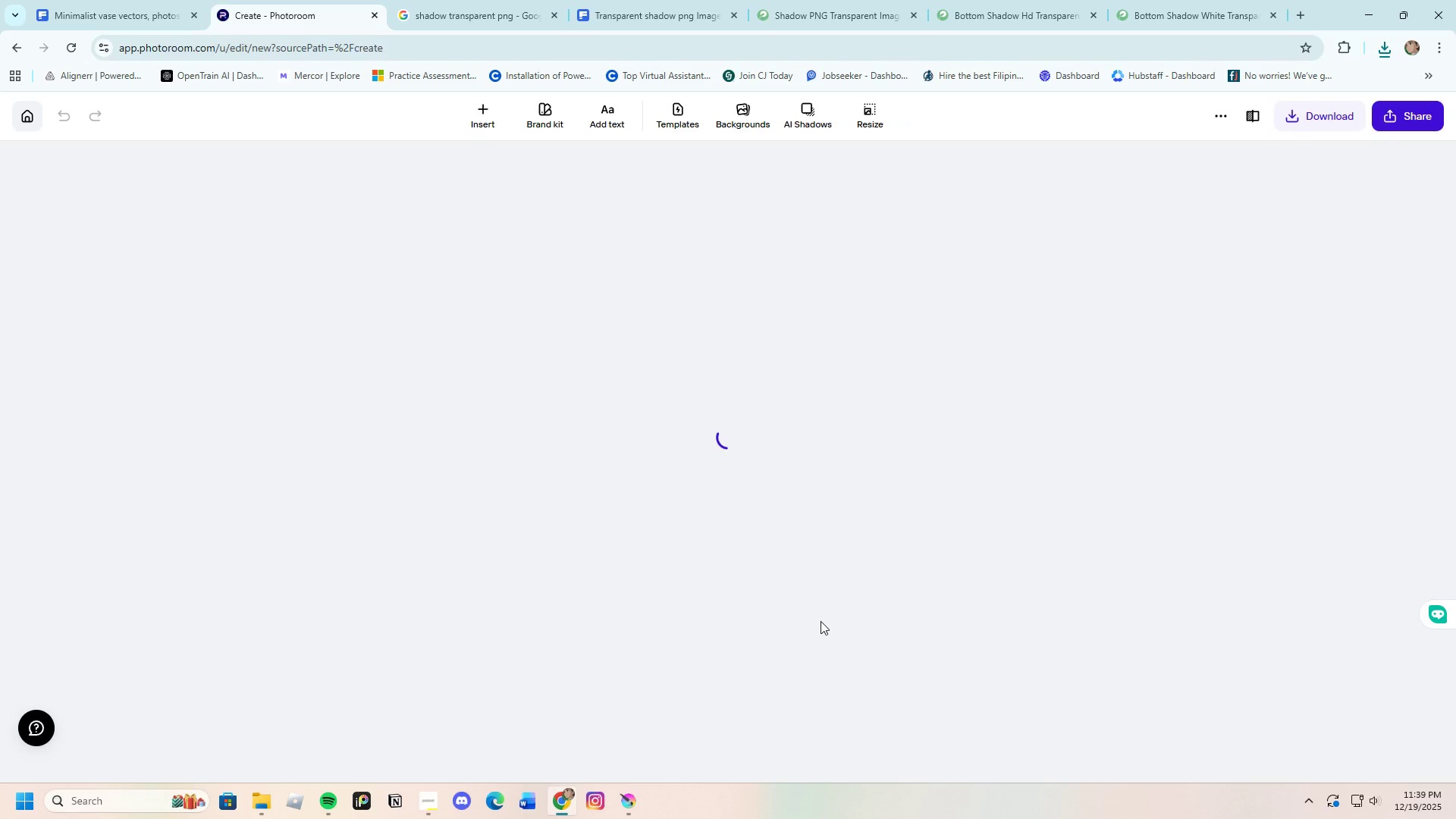 
left_click([1311, 112])
 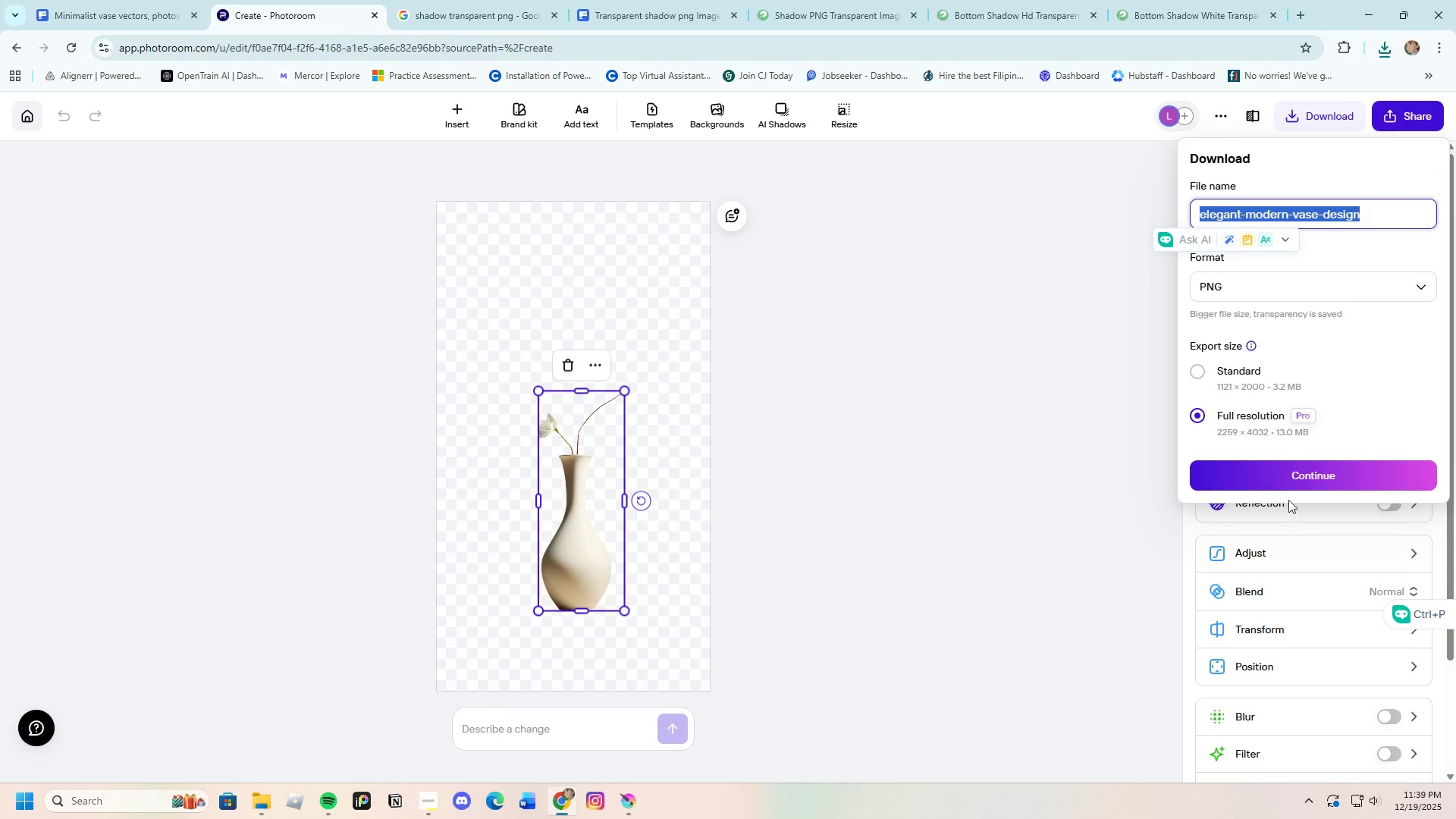 
left_click([1279, 480])
 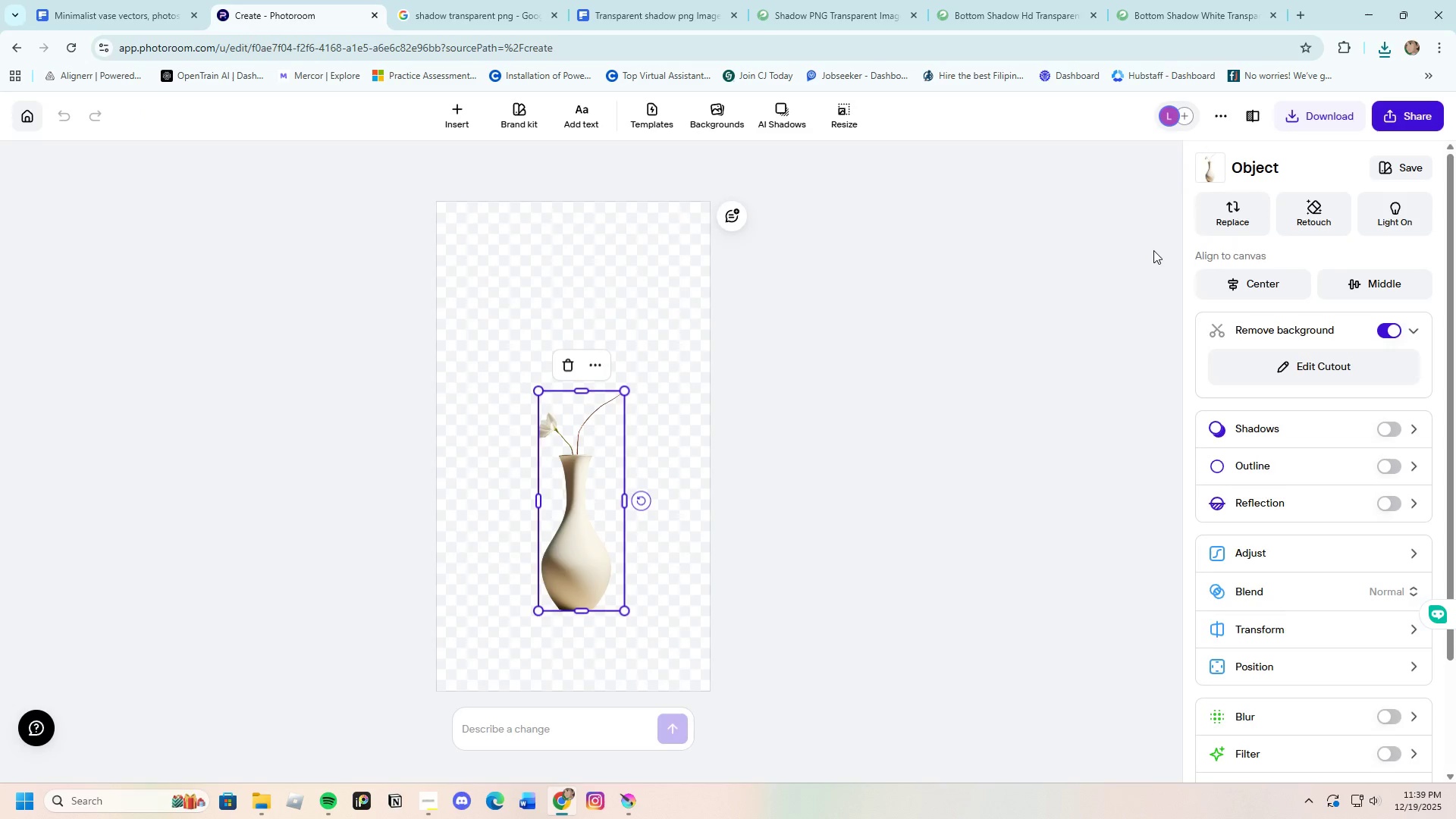 
left_click([1285, 116])
 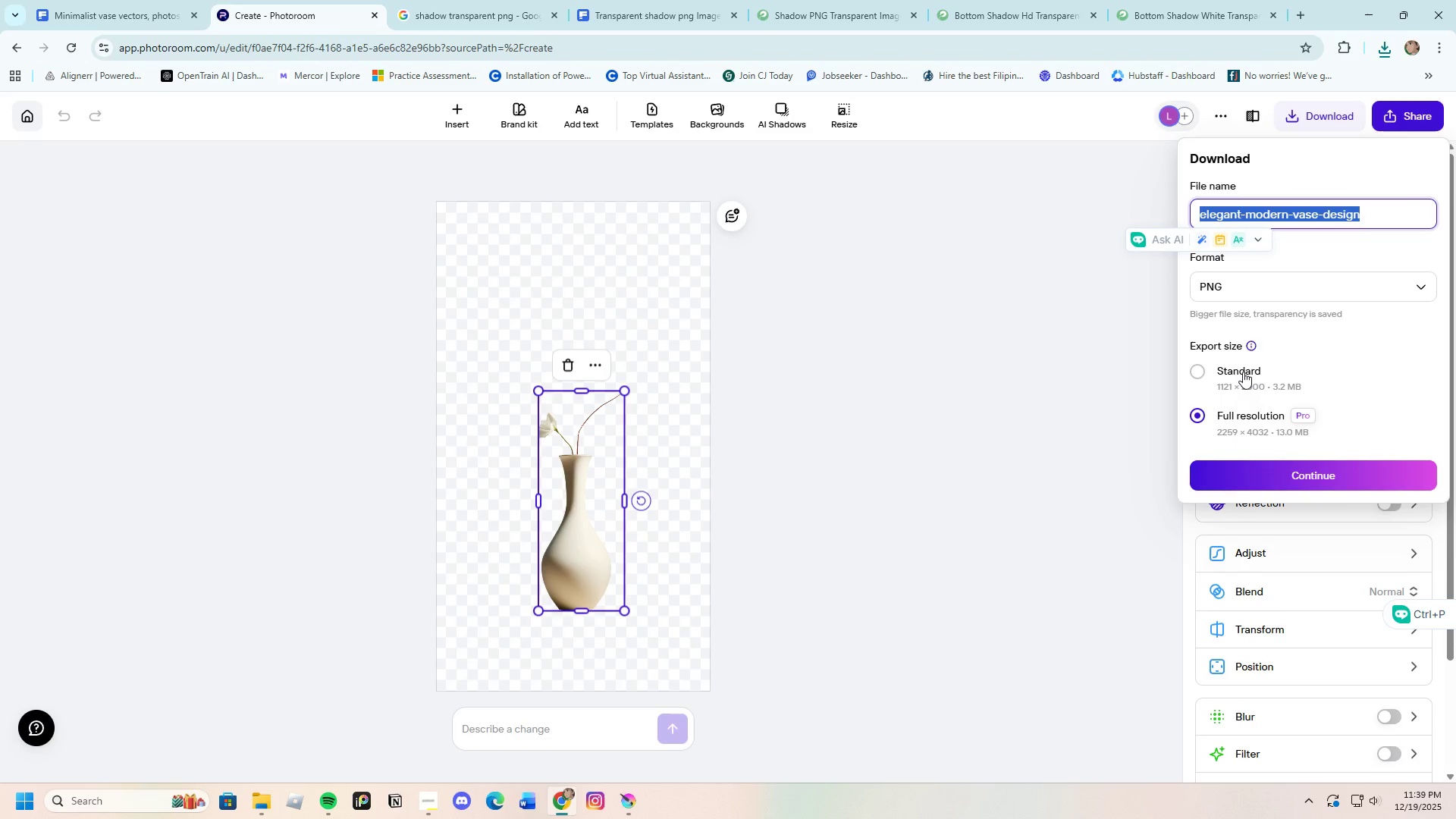 
left_click([1243, 372])
 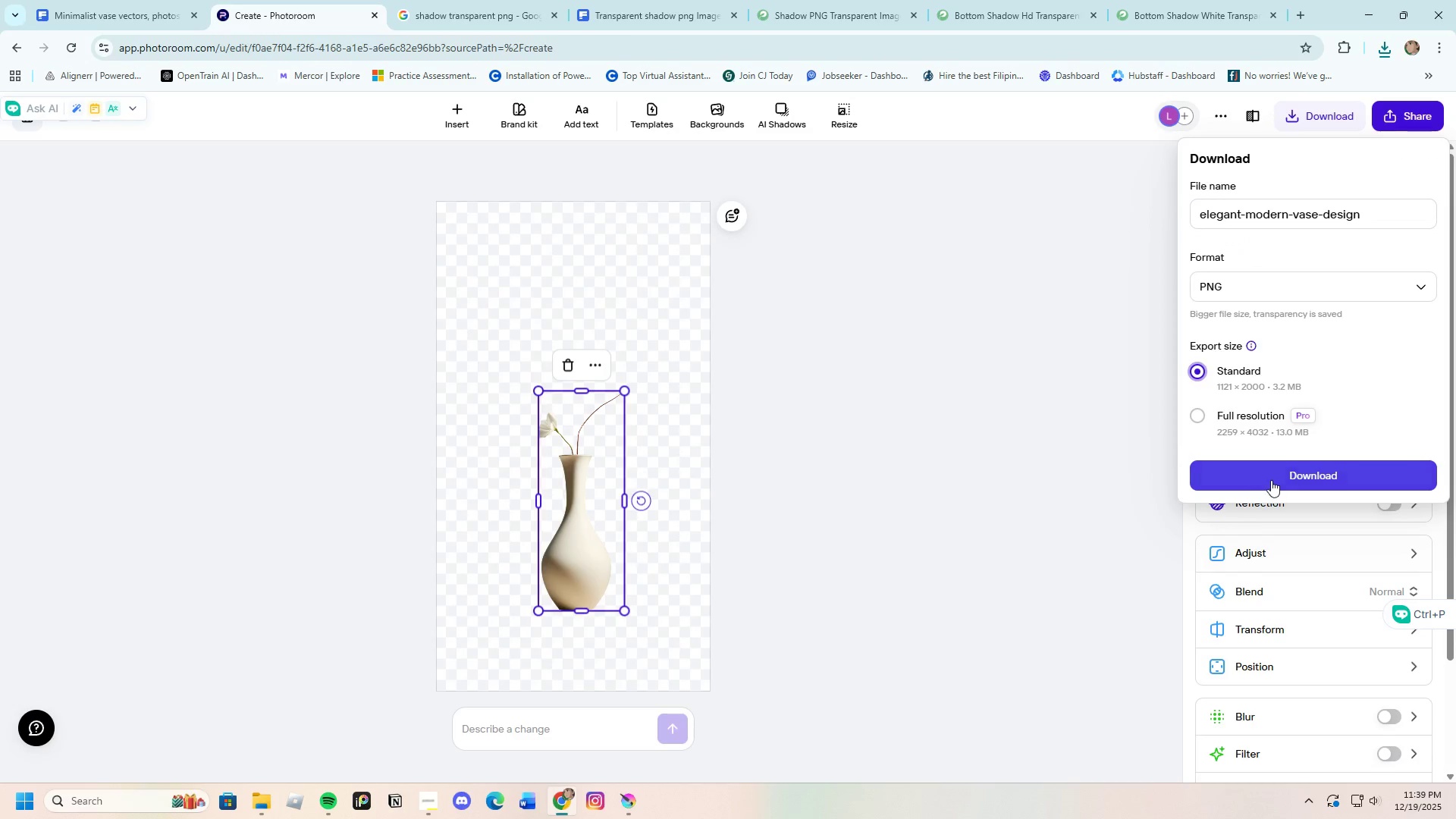 
left_click([1270, 480])
 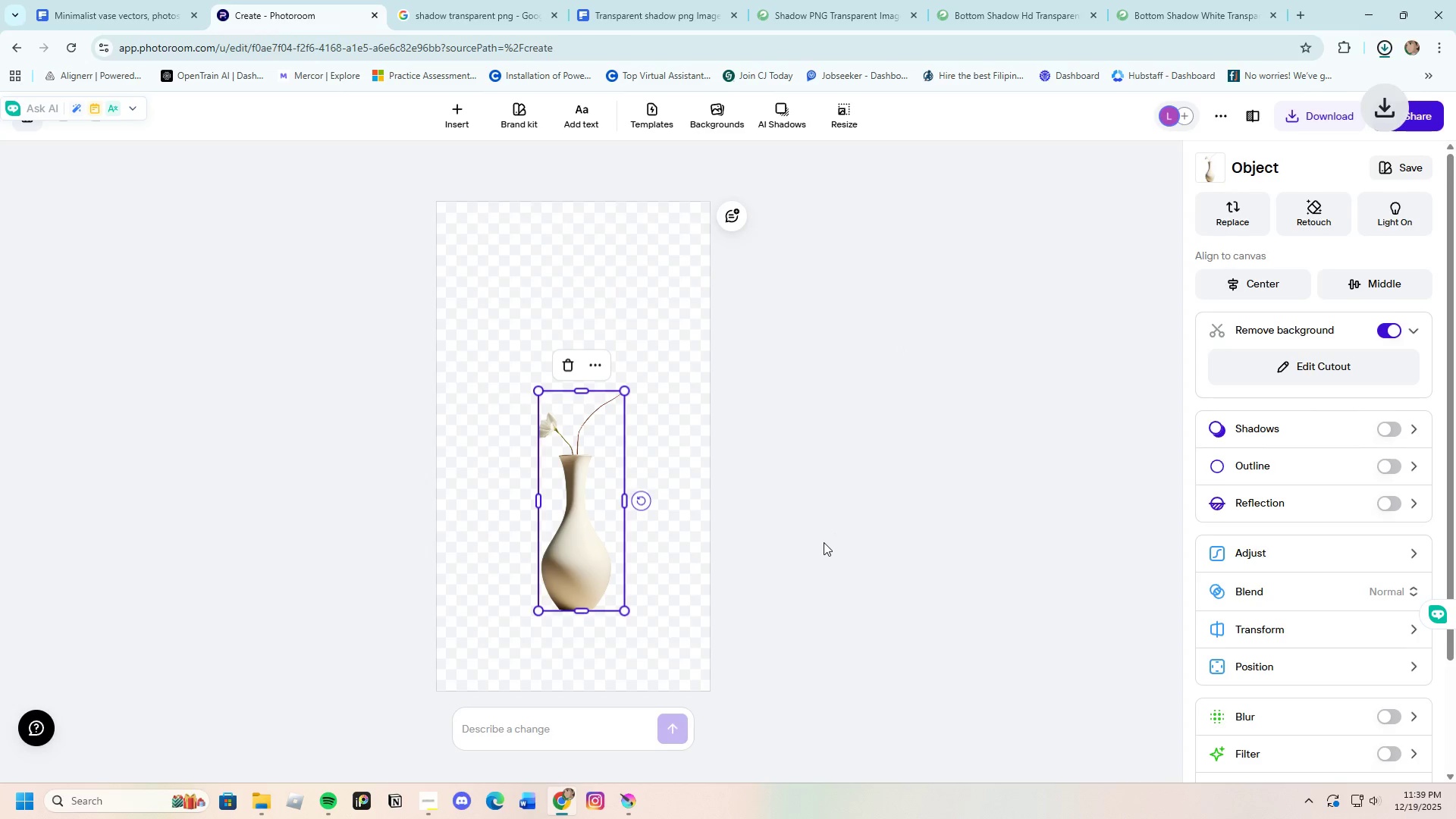 
left_click([870, 529])
 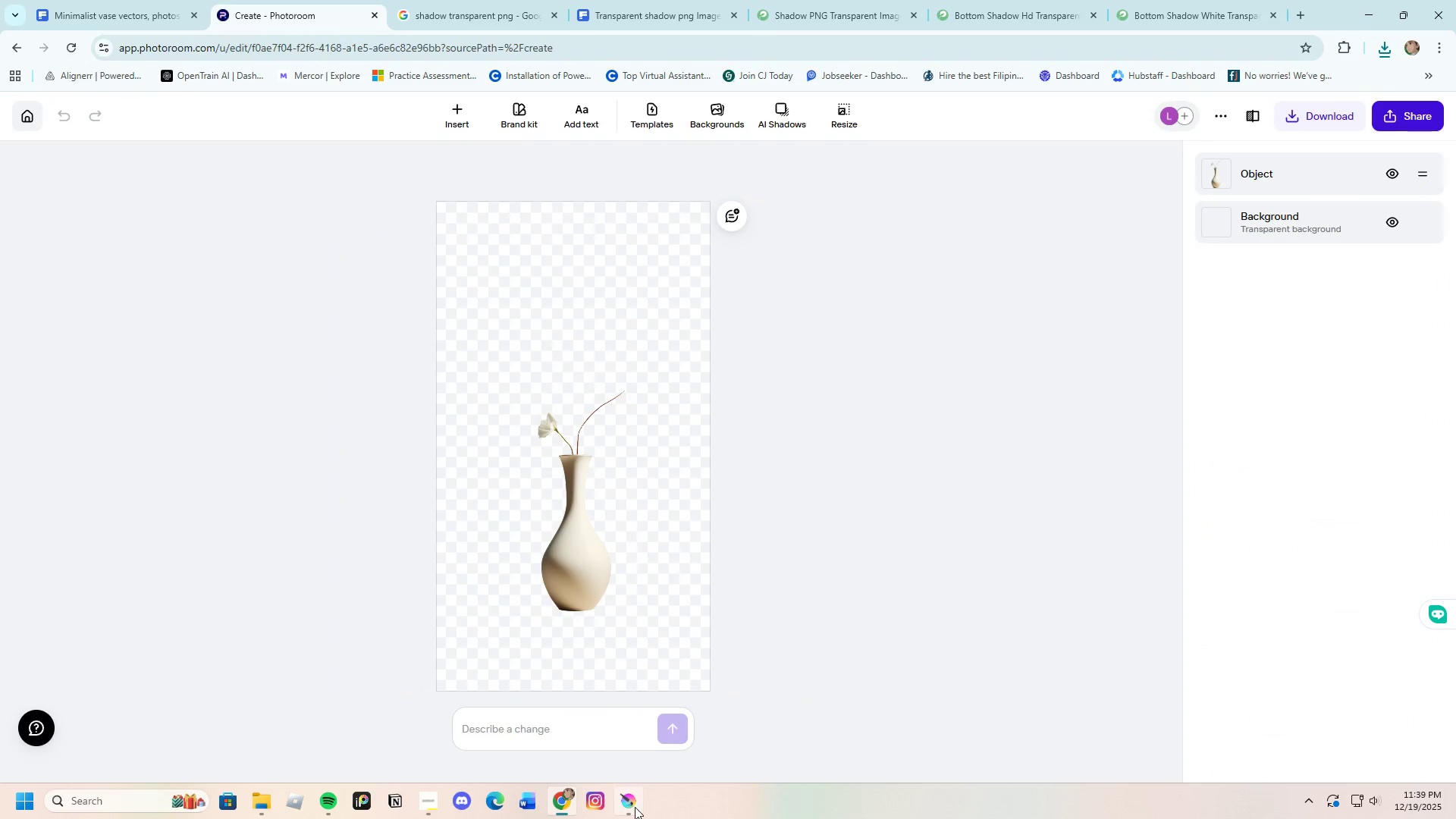 
left_click([634, 808])
 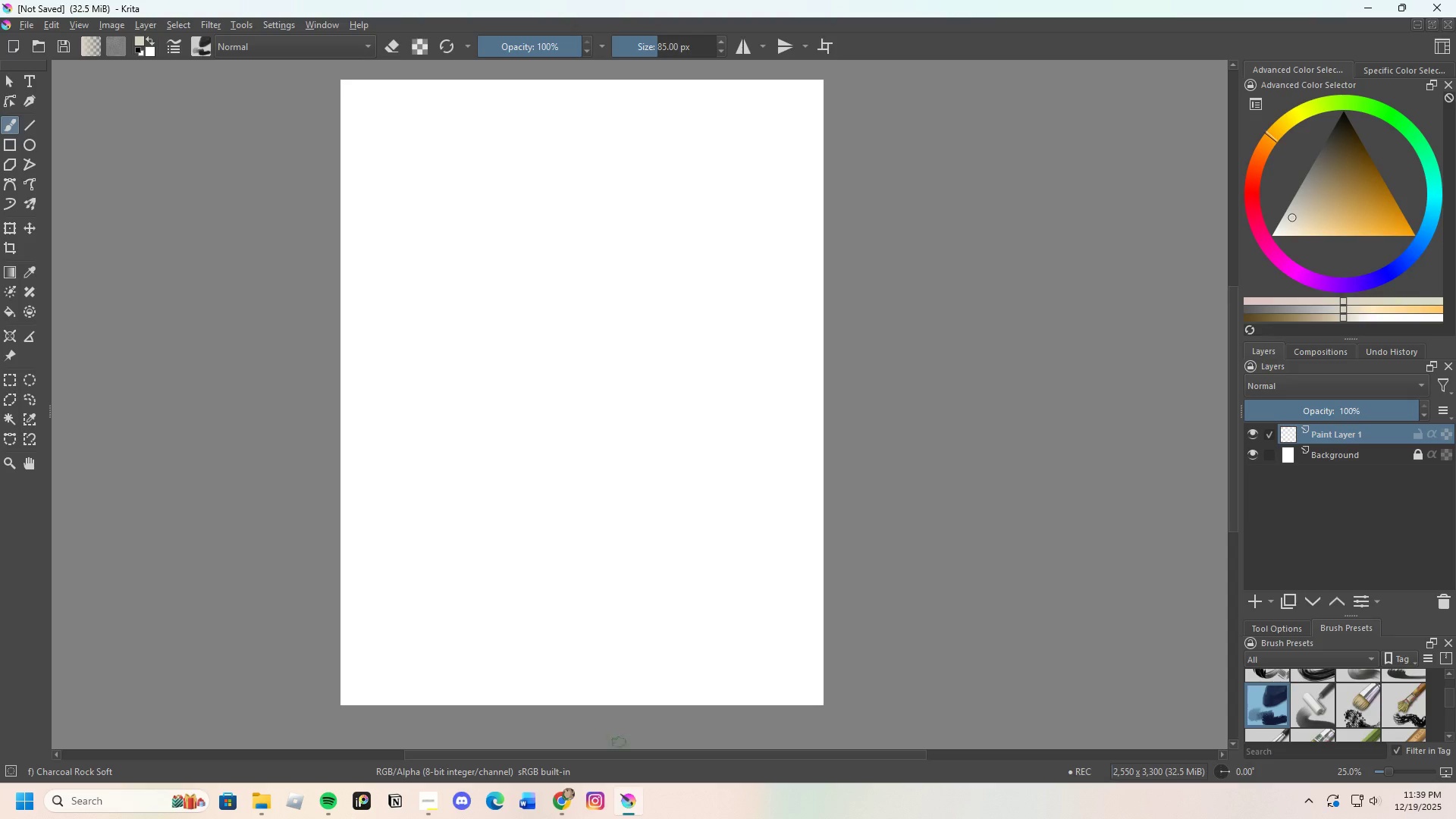 
scroll: coordinate [549, 516], scroll_direction: none, amount: 0.0
 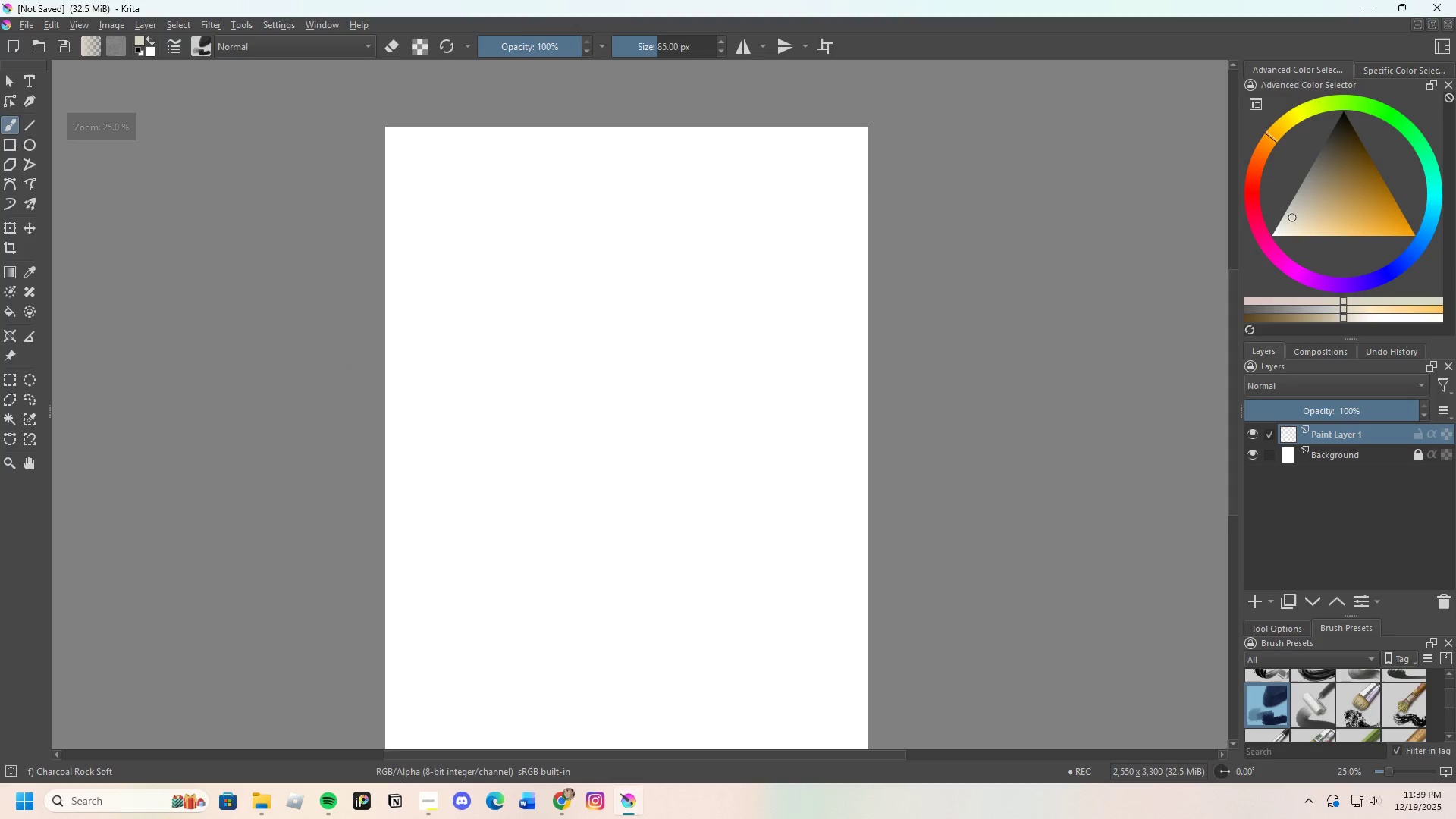 
scroll: coordinate [499, 332], scroll_direction: down, amount: 1.0
 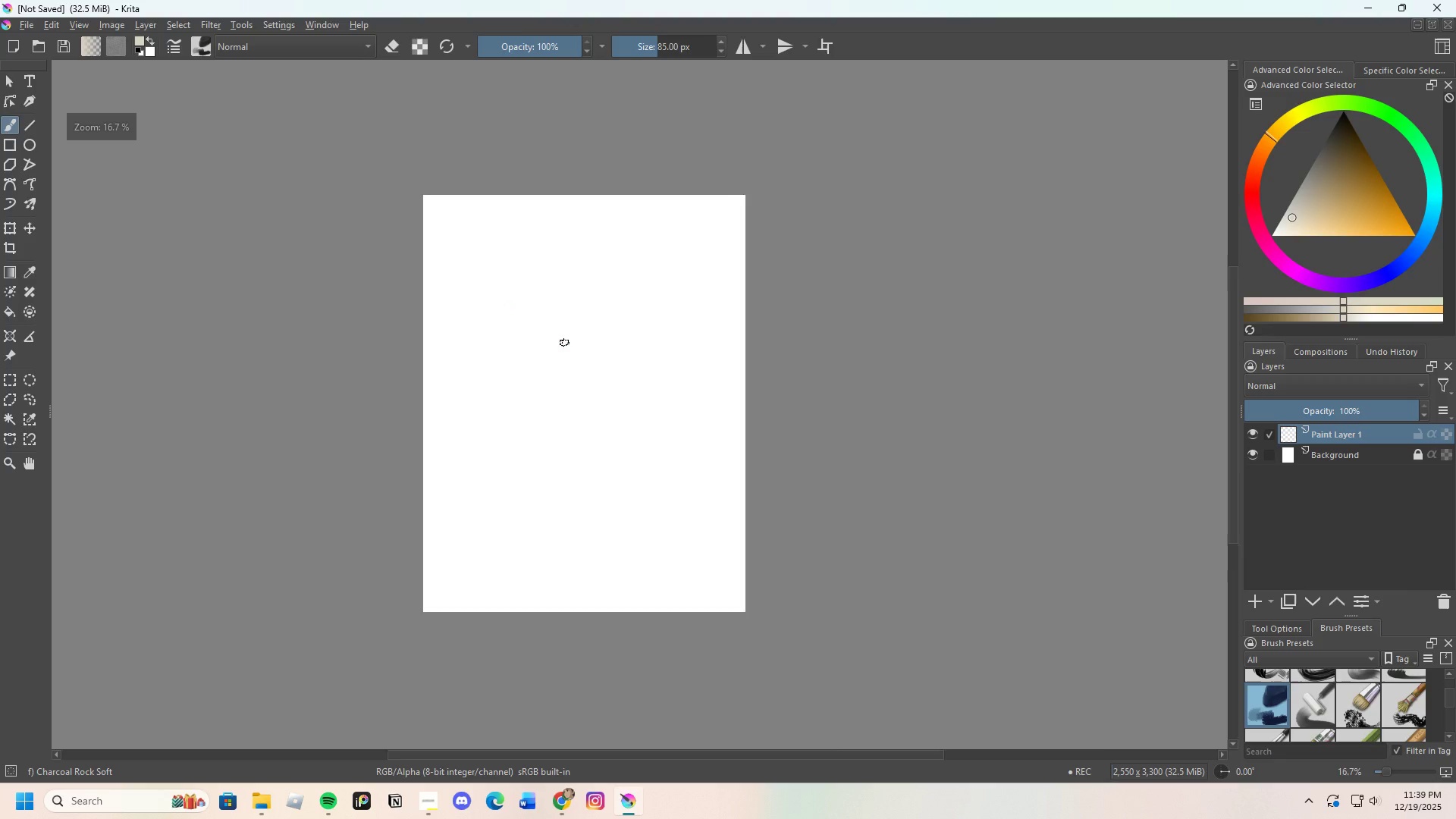 
scroll: coordinate [566, 354], scroll_direction: up, amount: 1.0
 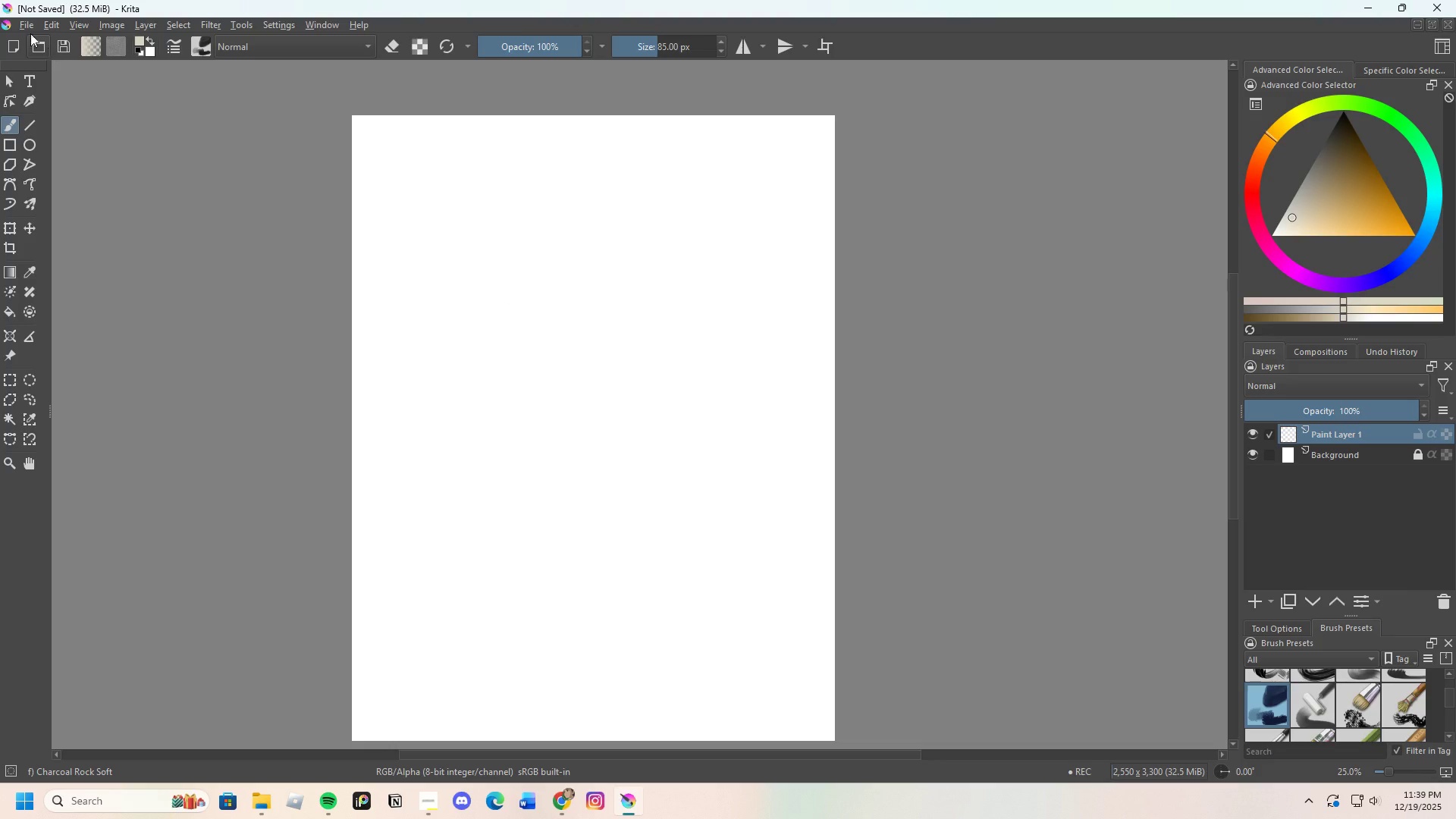 
left_click([21, 20])
 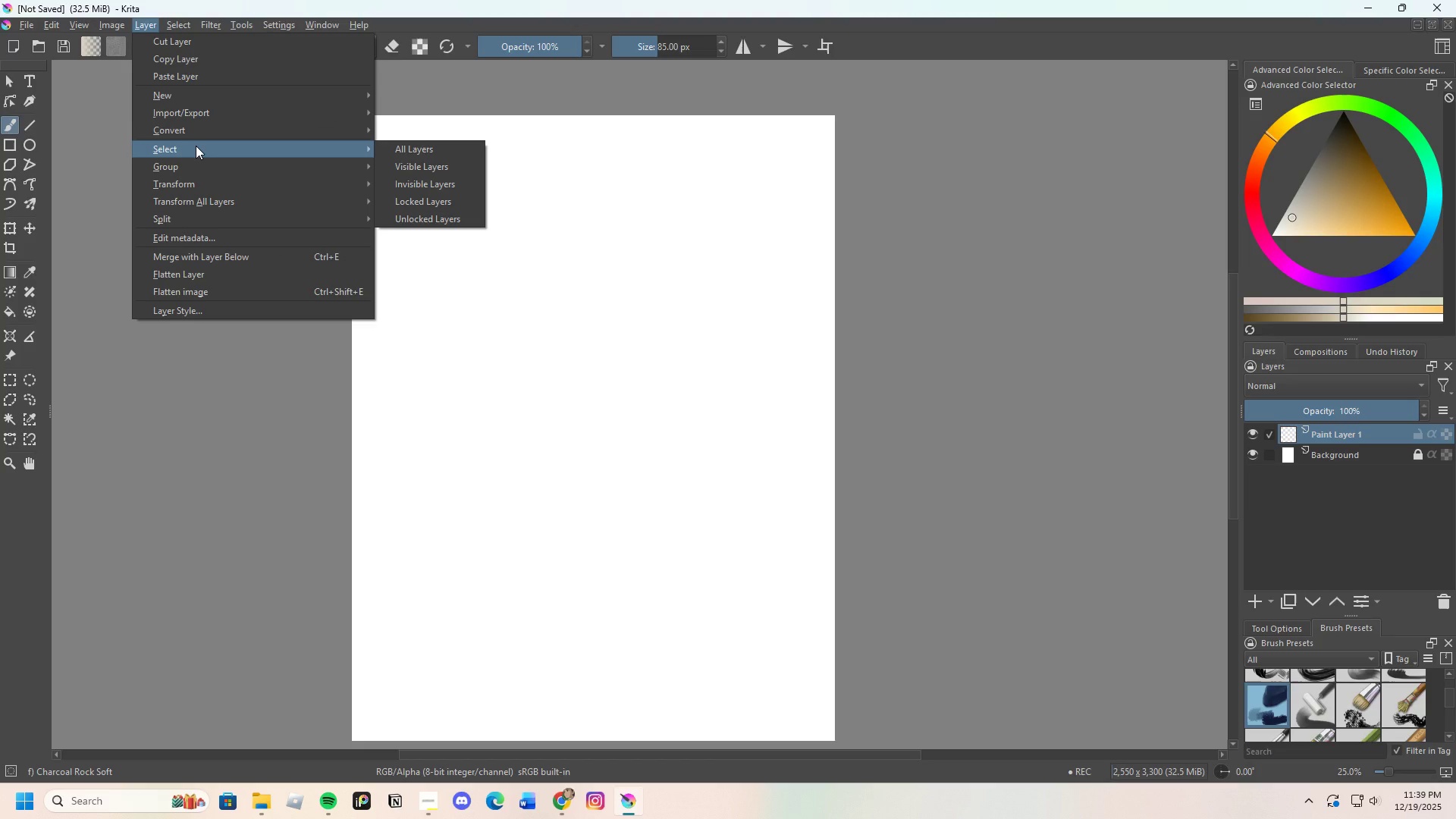 
wait(12.89)
 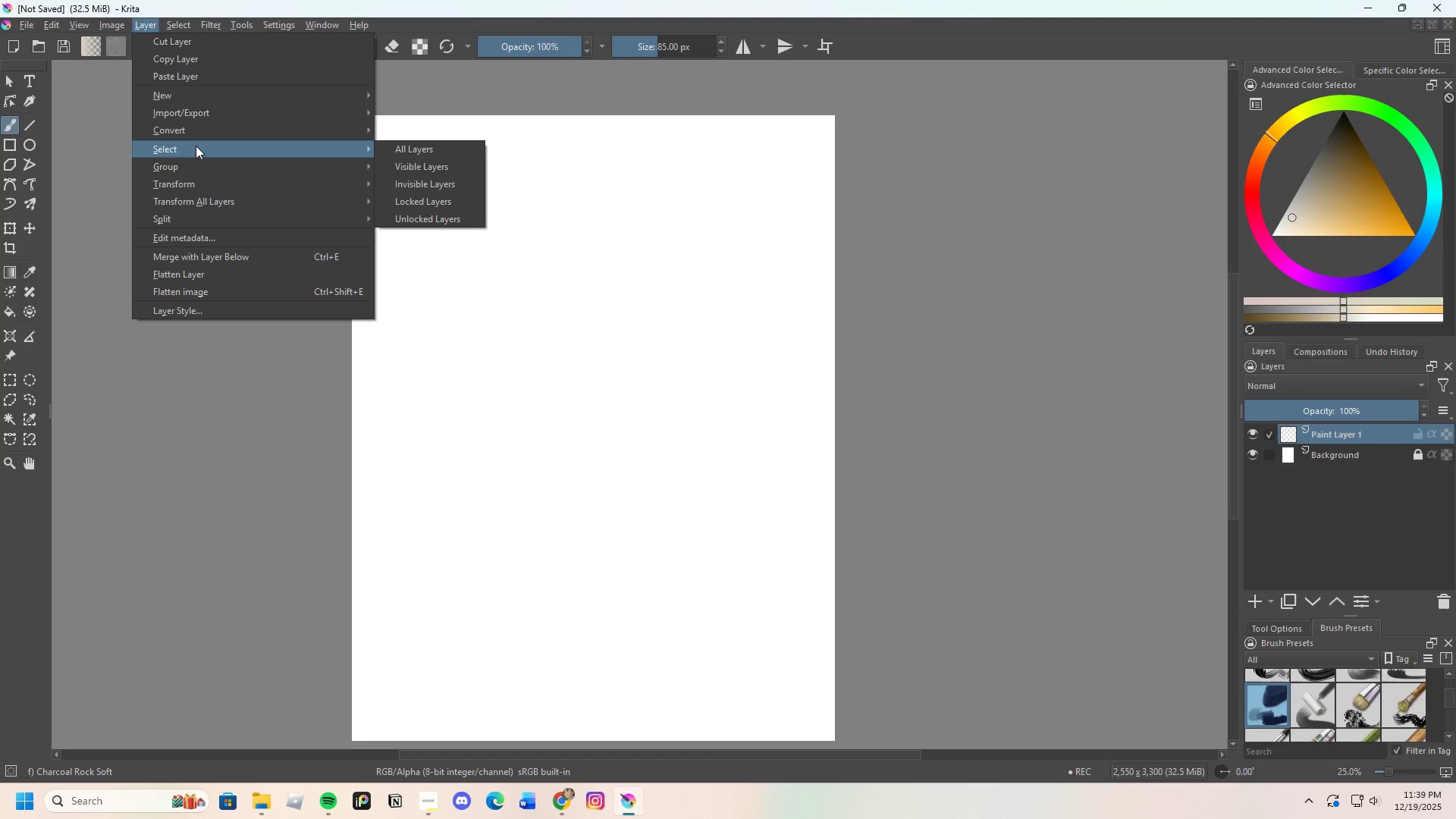 
left_click([446, 164])
 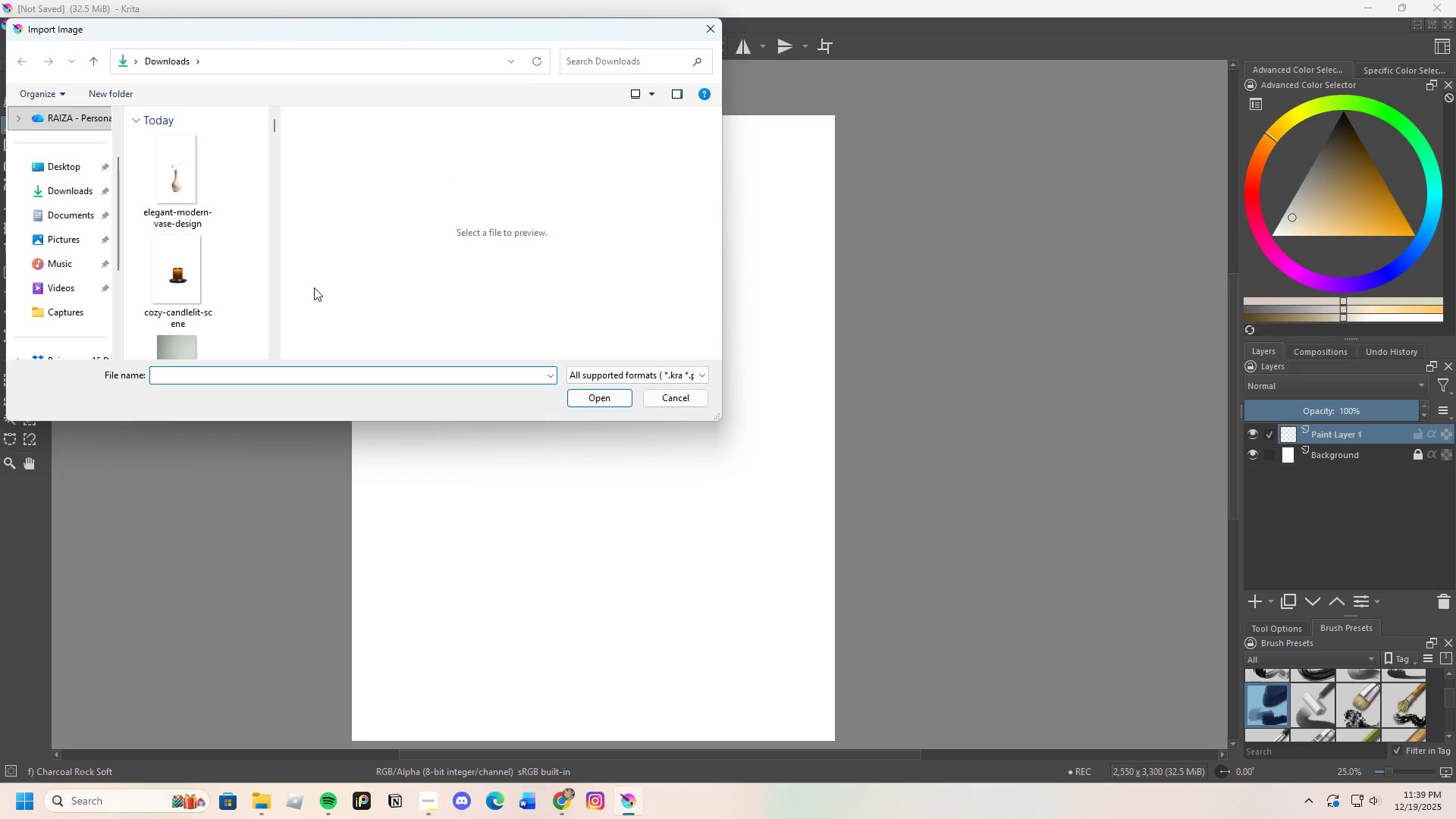 
scroll: coordinate [213, 275], scroll_direction: down, amount: 8.0
 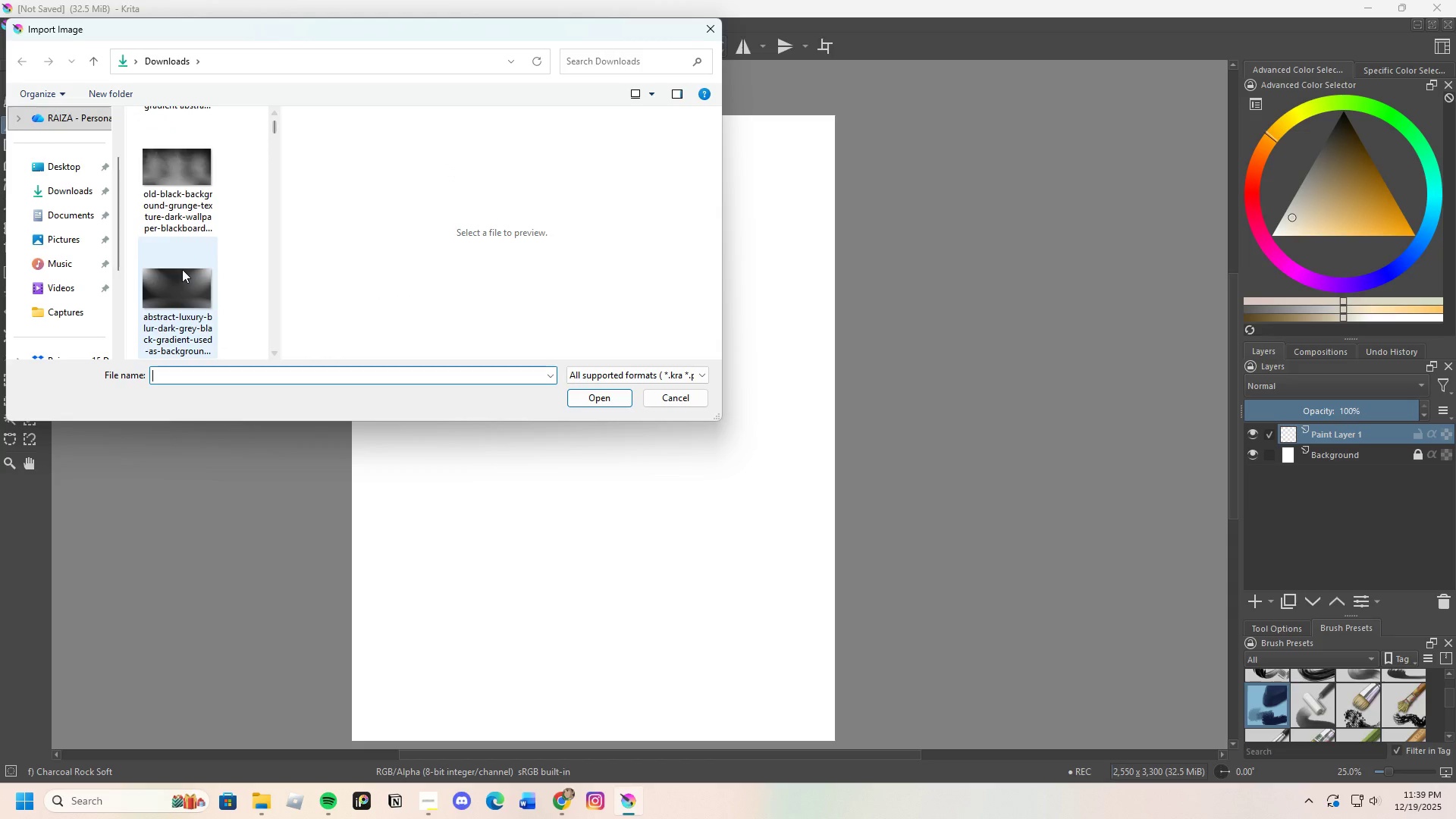 
scroll: coordinate [184, 268], scroll_direction: down, amount: 2.0
 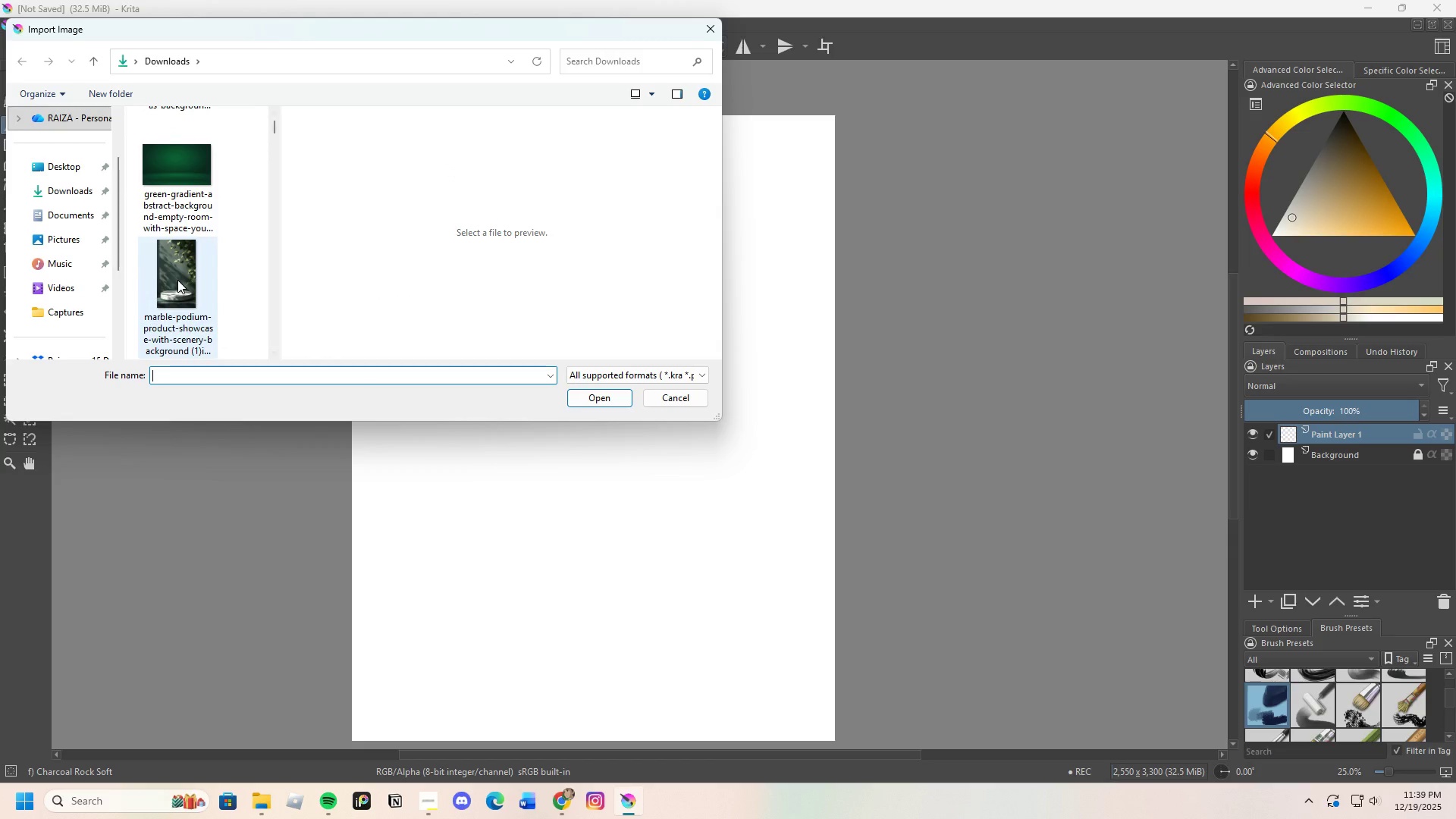 
left_click([174, 272])
 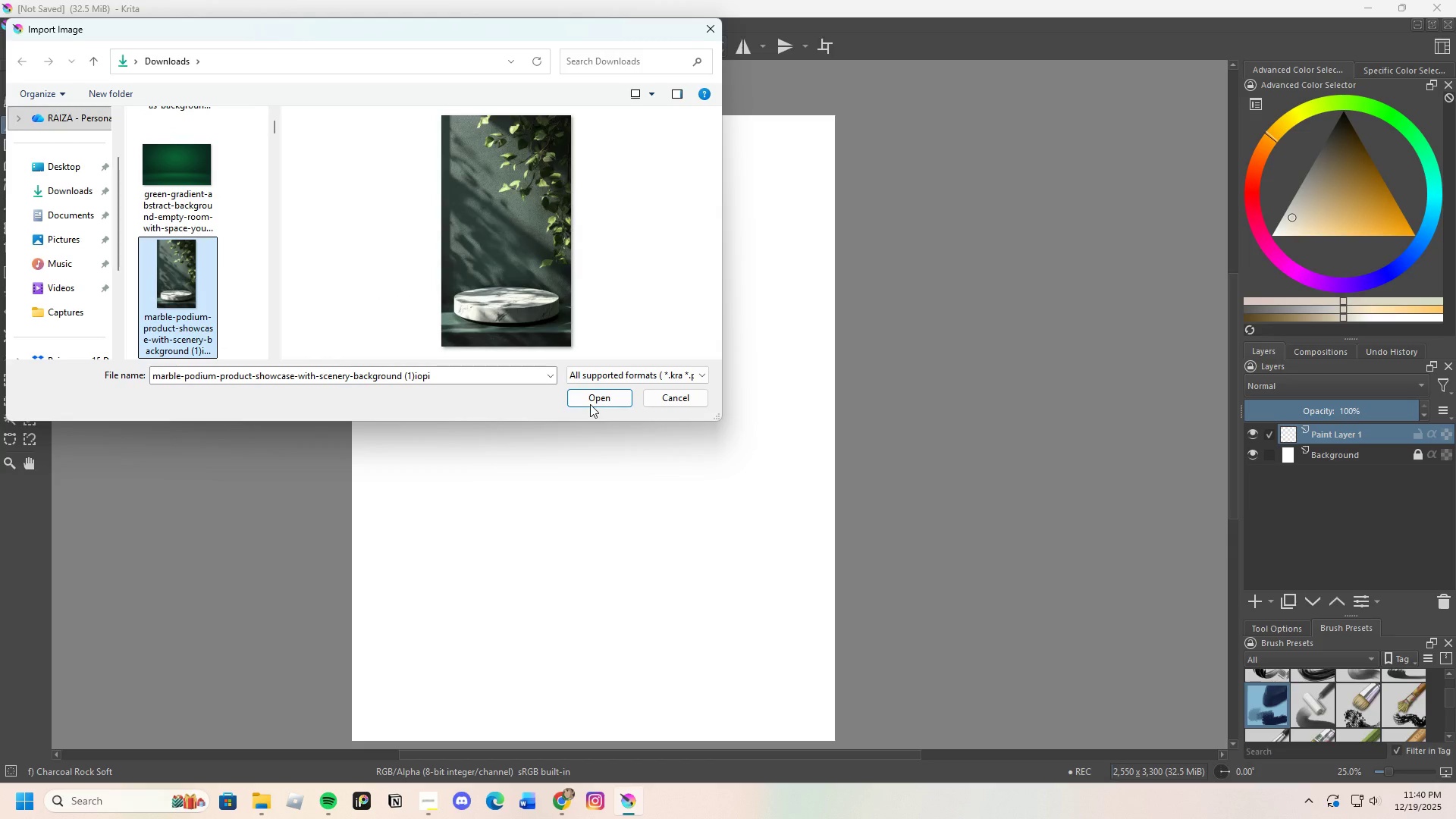 
left_click([590, 402])
 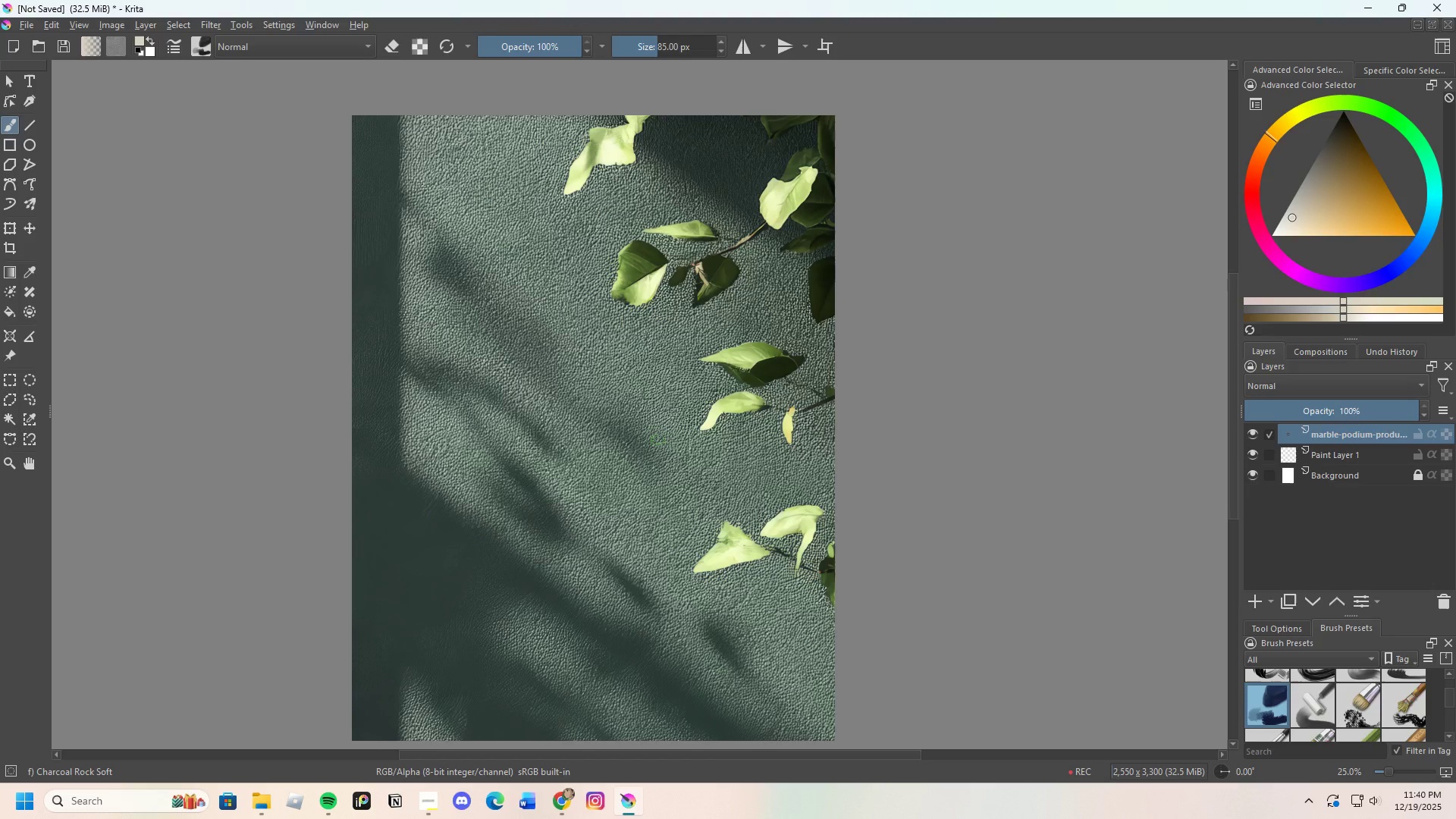 
scroll: coordinate [653, 439], scroll_direction: down, amount: 3.0
 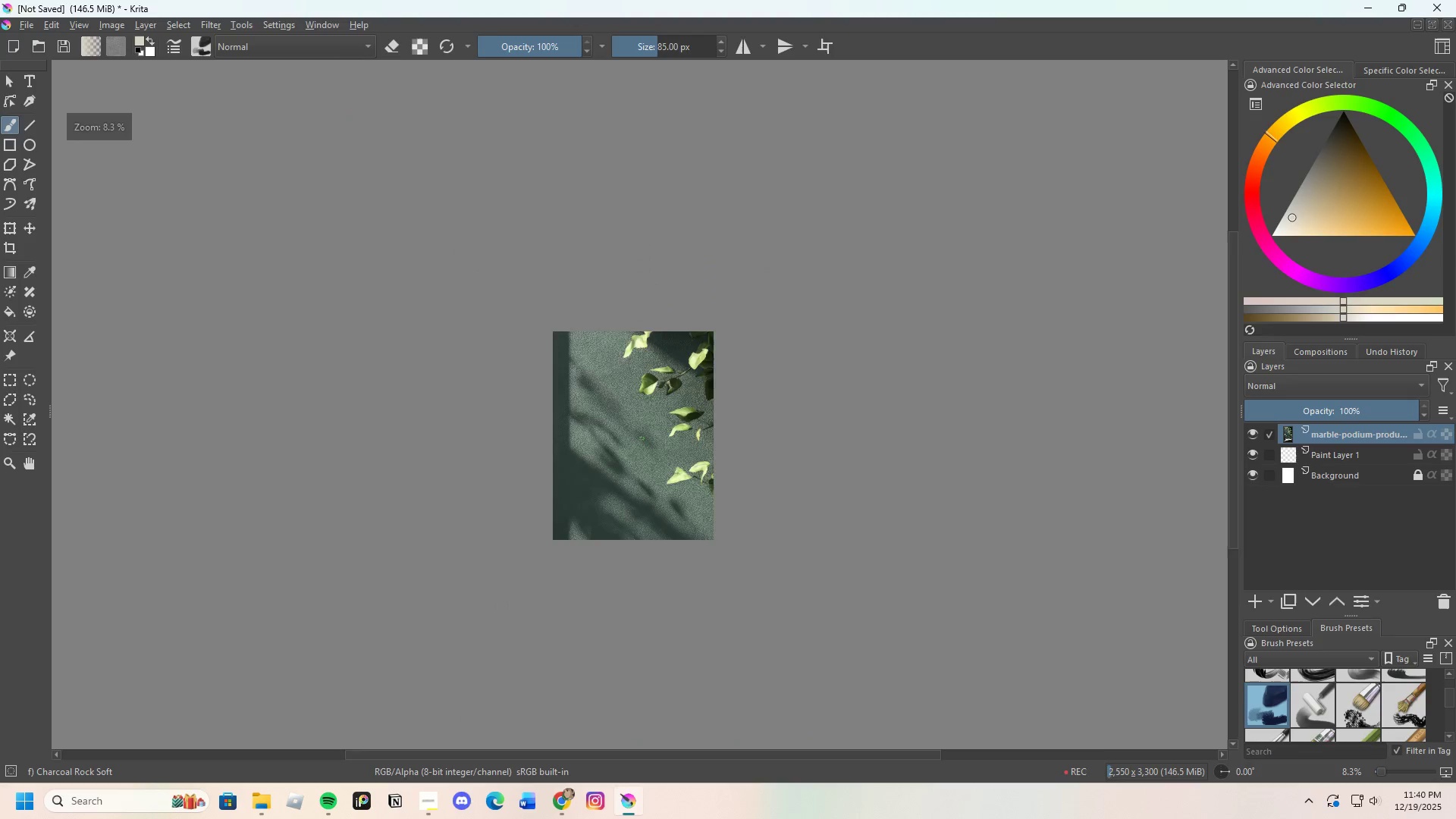 
scroll: coordinate [642, 439], scroll_direction: up, amount: 2.0
 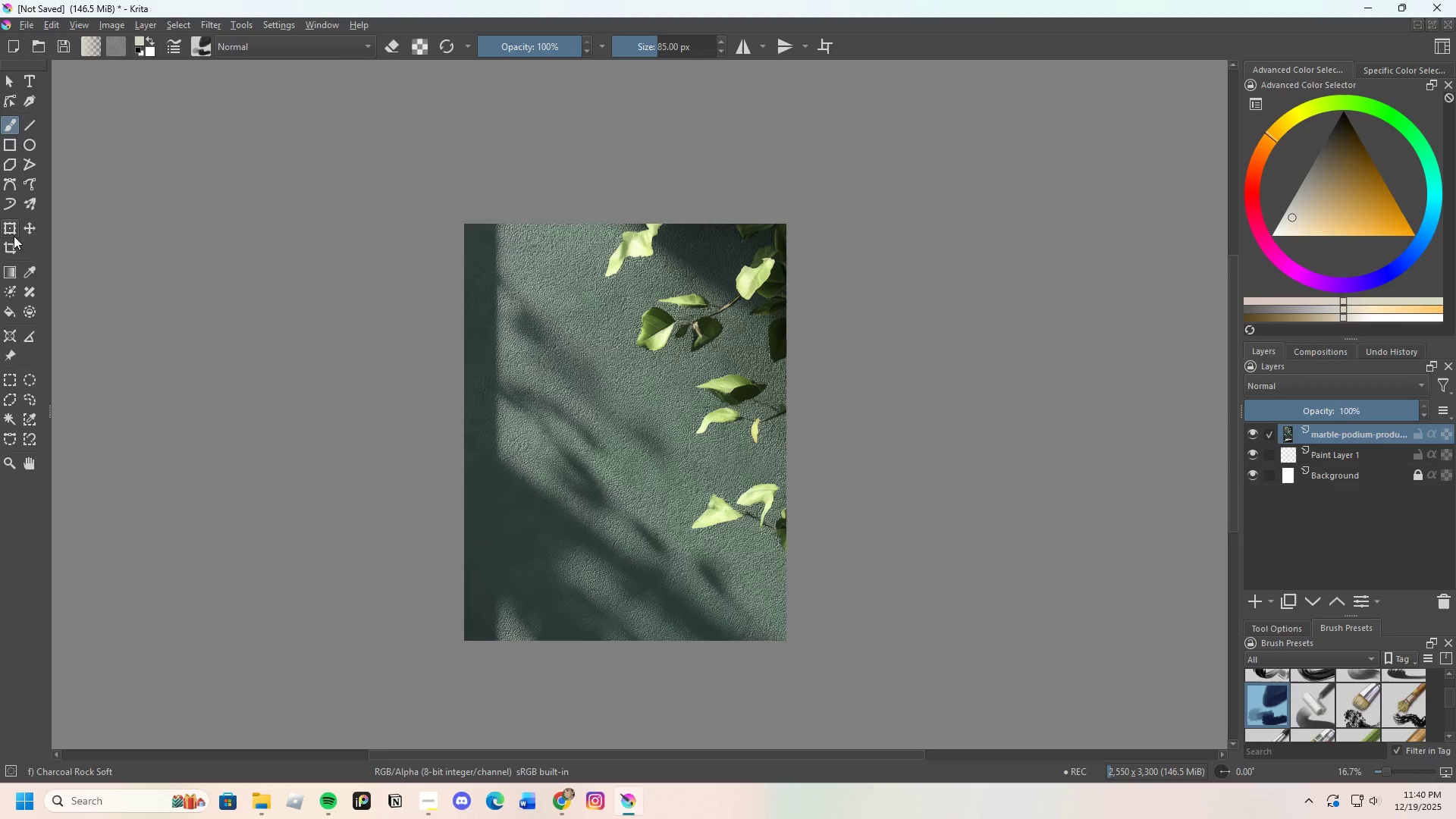 
left_click([7, 230])
 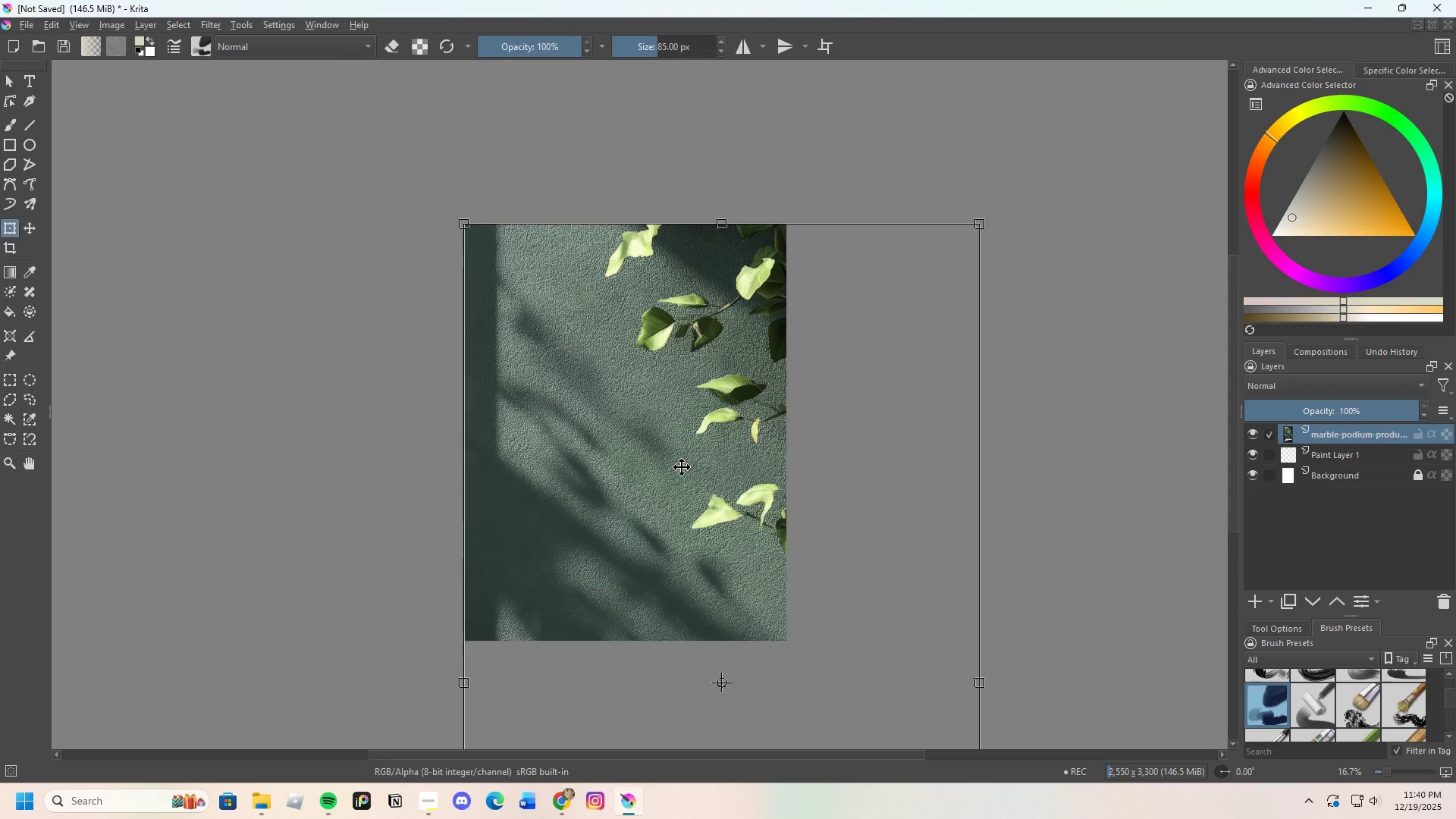 
left_click([679, 467])
 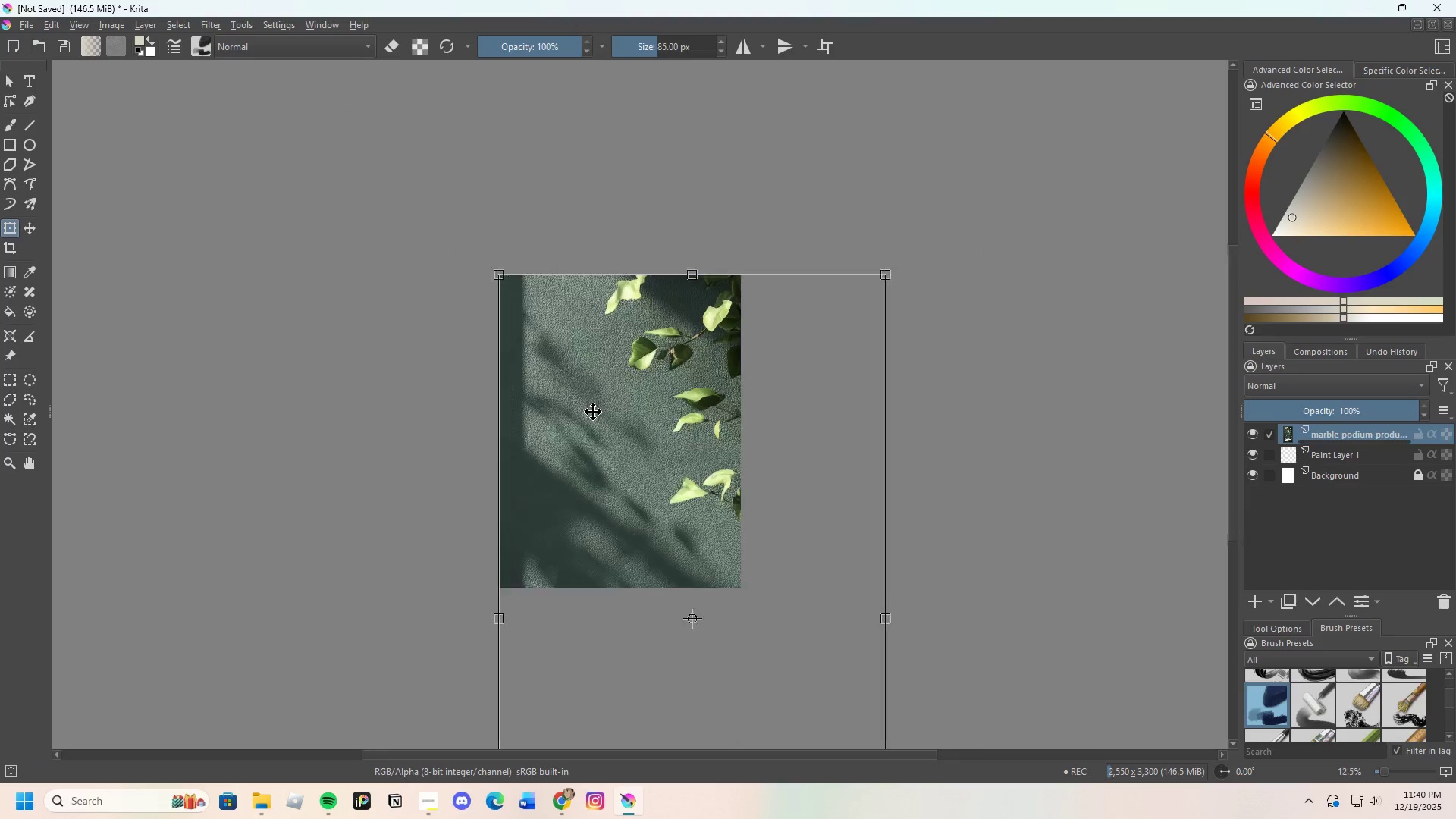 
scroll: coordinate [623, 447], scroll_direction: down, amount: 4.0
 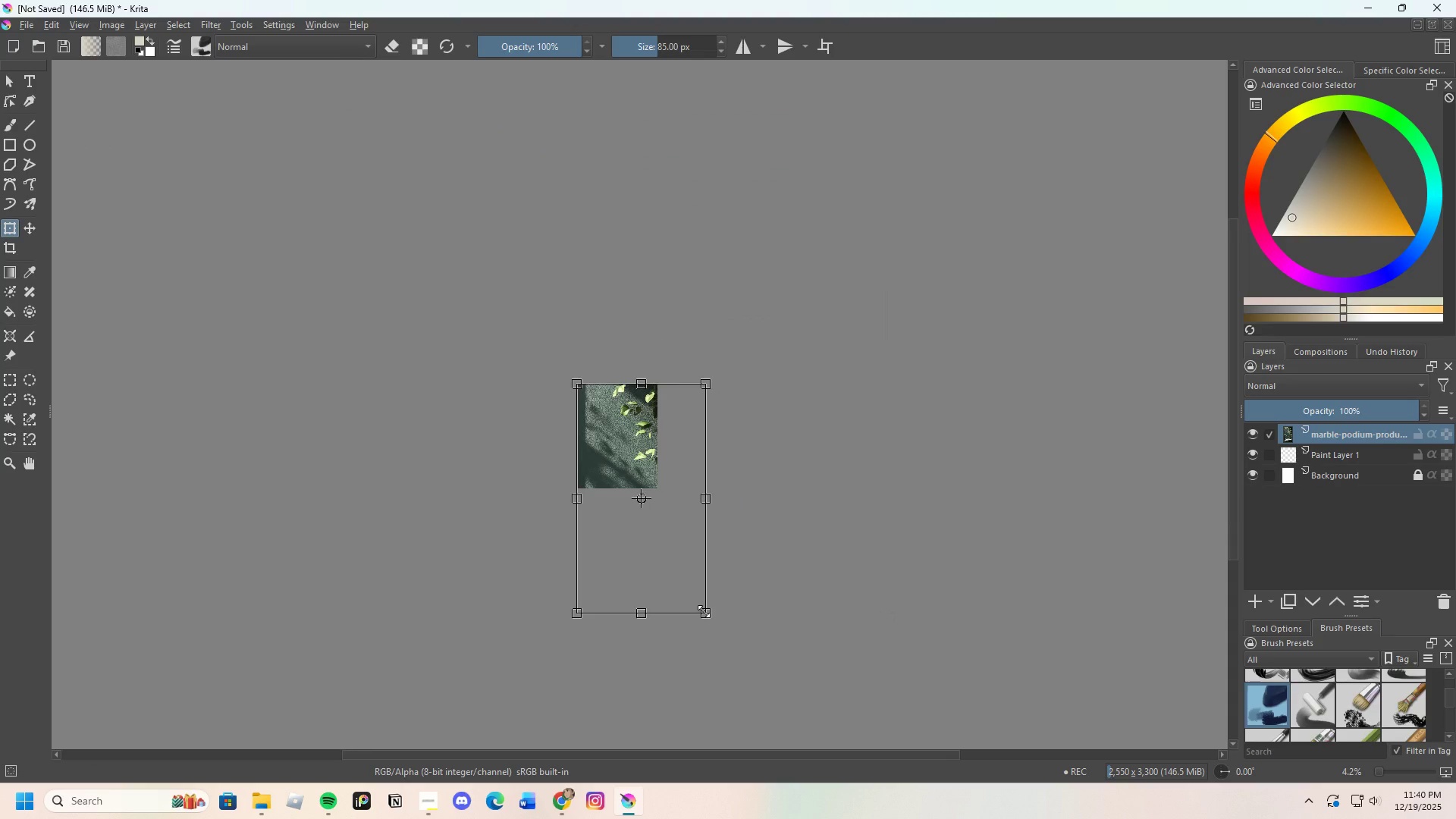 
left_click_drag(start_coordinate=[704, 611], to_coordinate=[661, 498])
 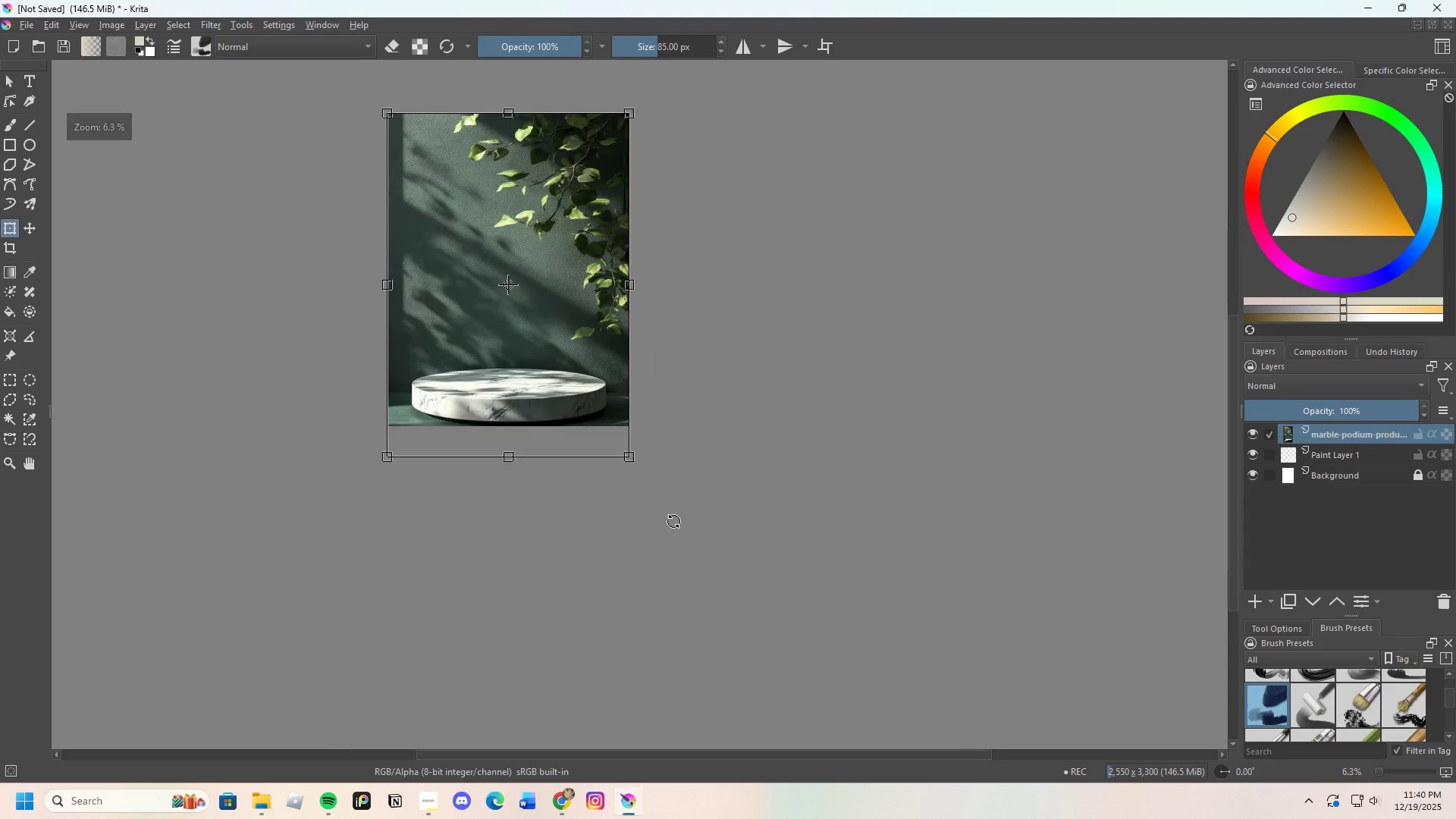 
scroll: coordinate [692, 515], scroll_direction: up, amount: 5.0
 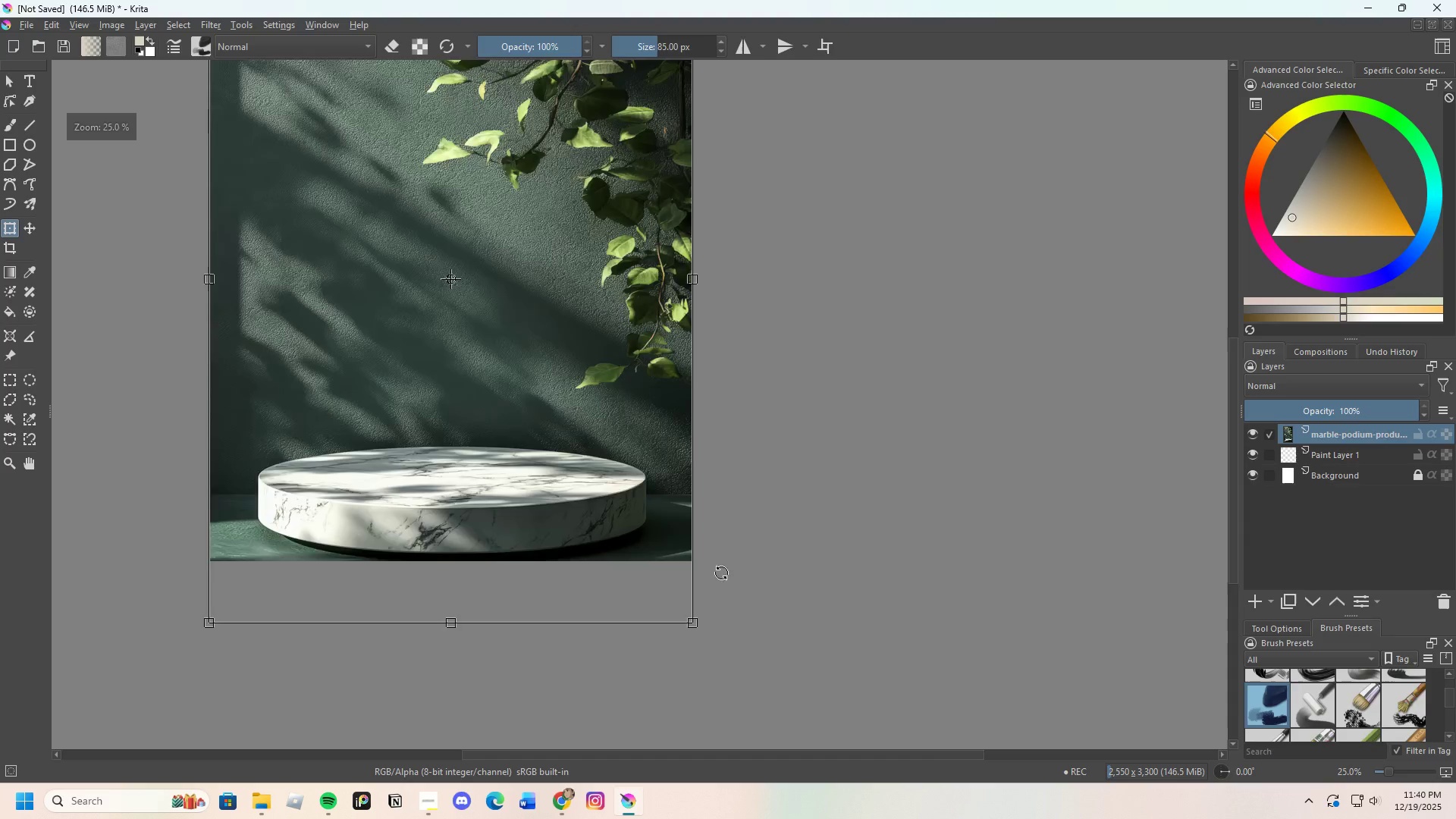 
scroll: coordinate [619, 472], scroll_direction: none, amount: 0.0
 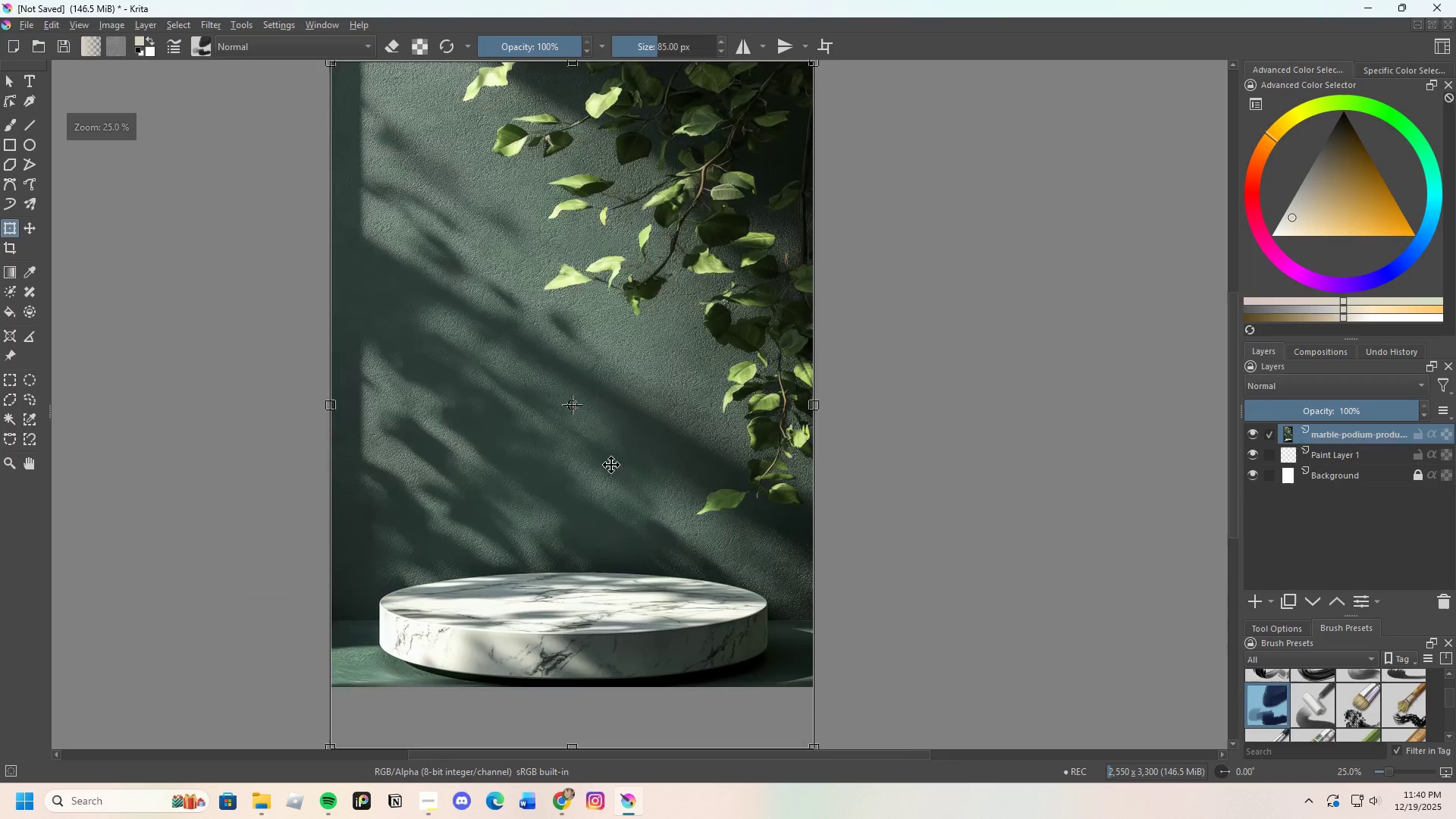 
scroll: coordinate [611, 465], scroll_direction: down, amount: 1.0
 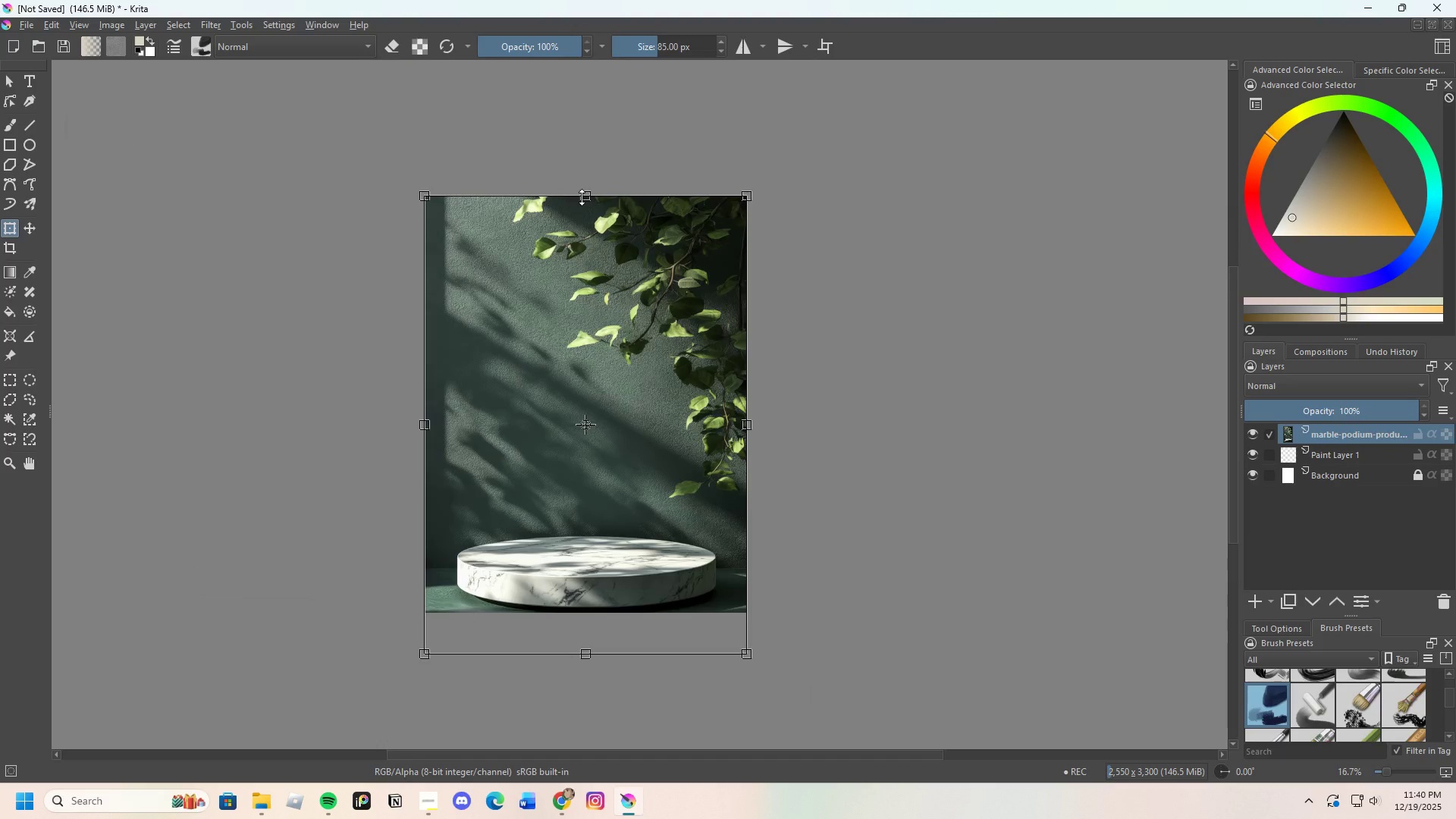 
left_click_drag(start_coordinate=[584, 194], to_coordinate=[601, 133])
 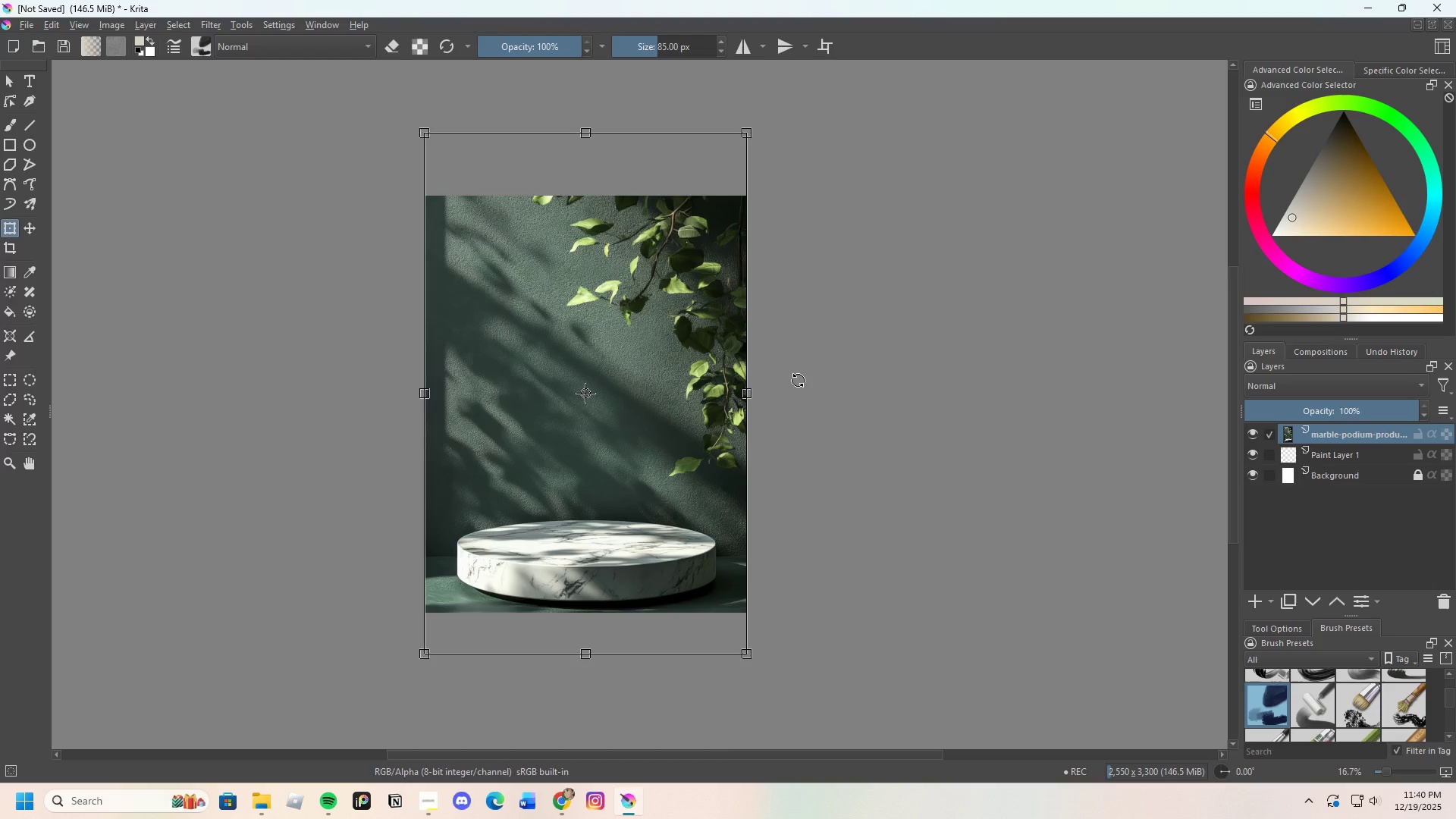 
left_click([798, 380])
 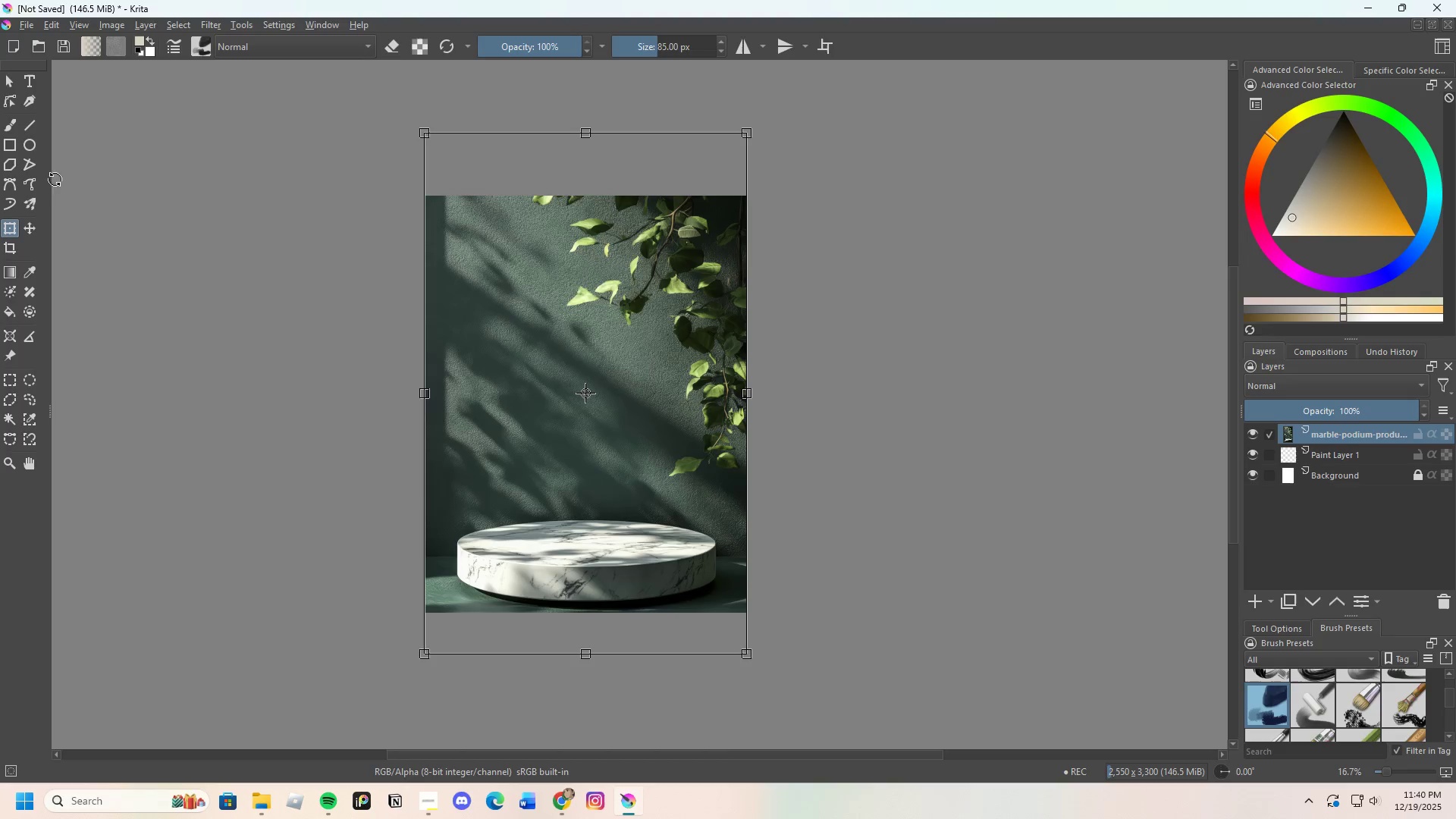 
left_click([8, 121])
 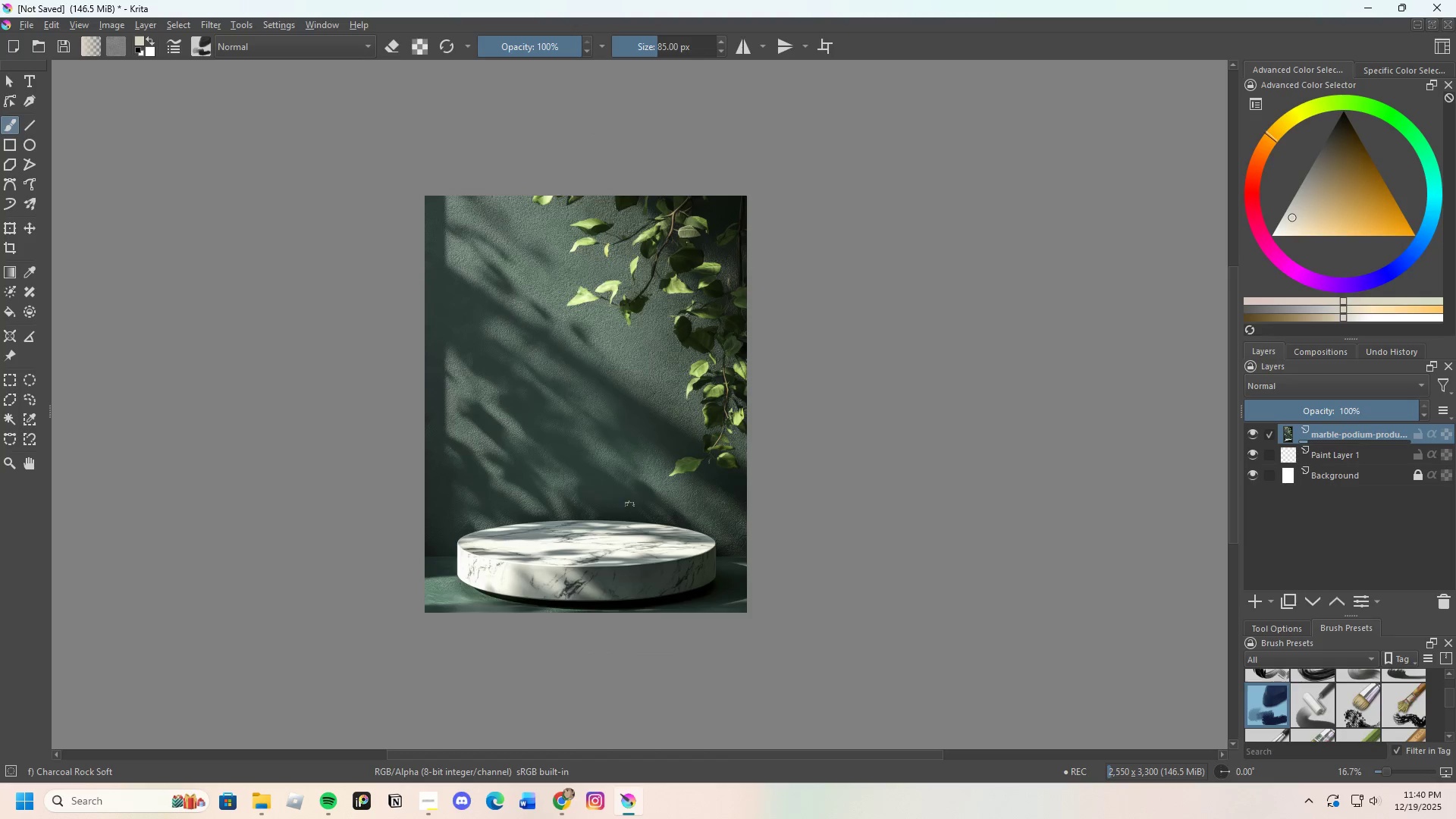 
scroll: coordinate [620, 530], scroll_direction: up, amount: 1.0
 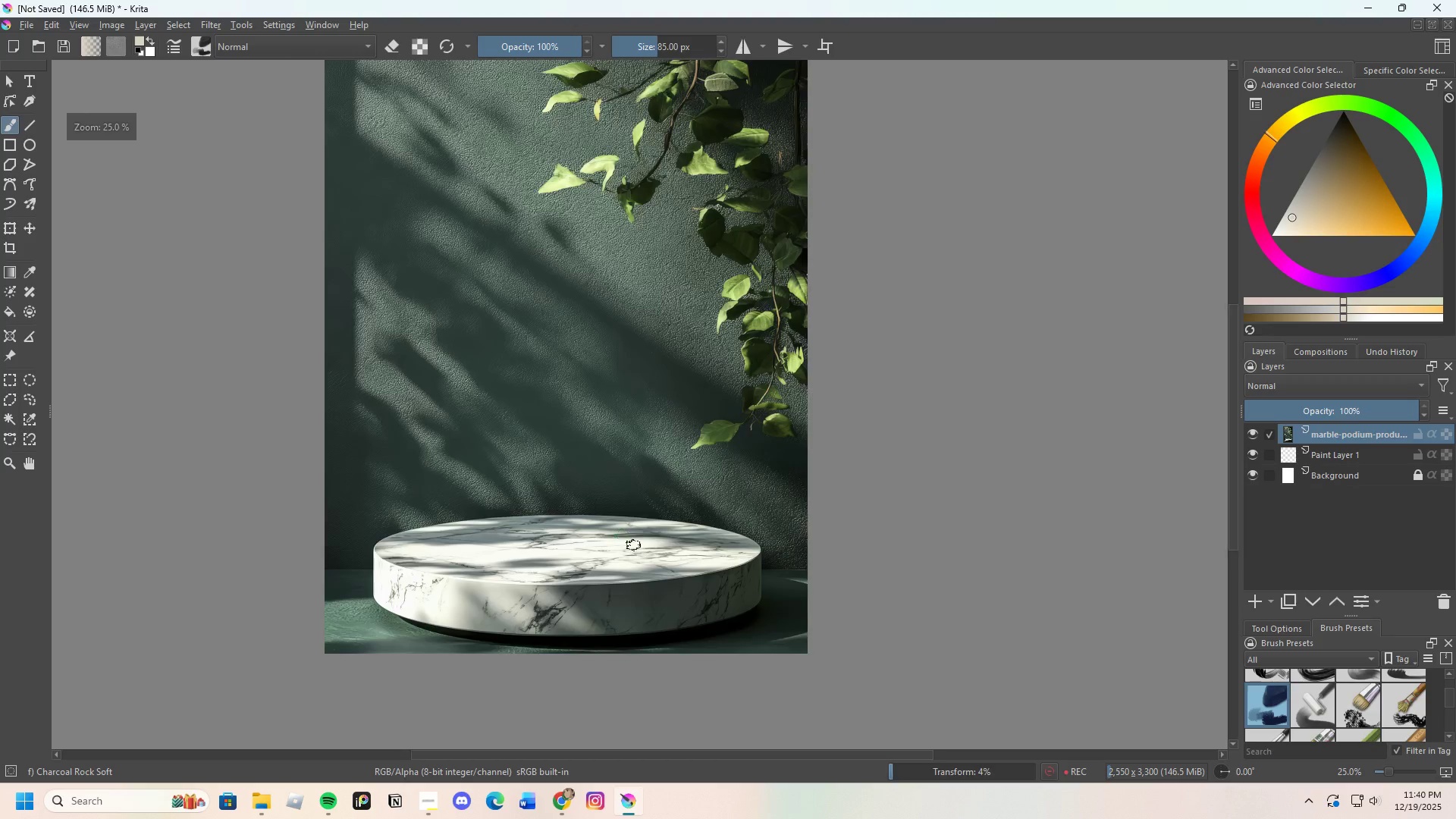 
scroll: coordinate [610, 455], scroll_direction: none, amount: 0.0
 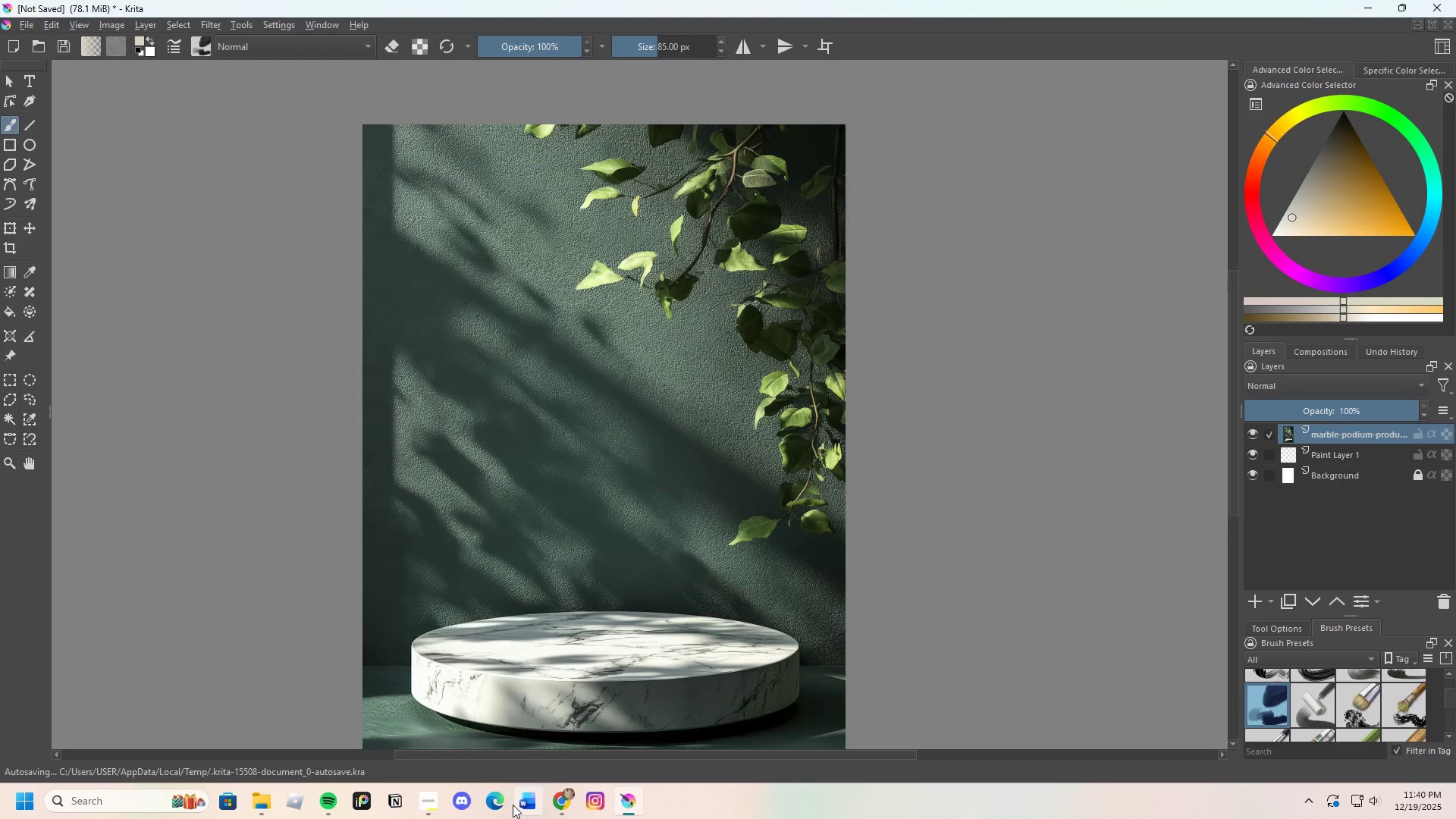 
left_click([561, 798])
 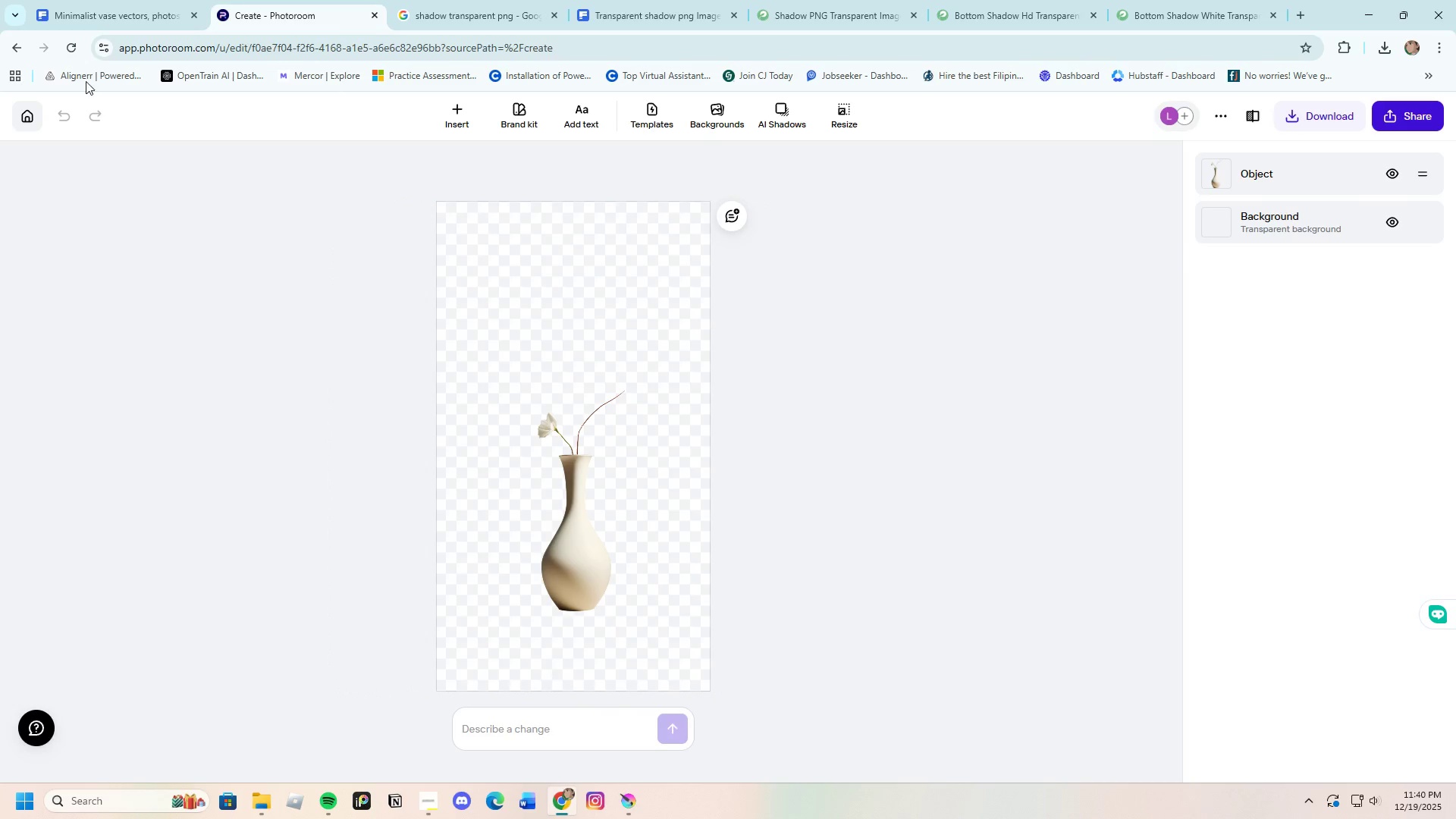 
left_click([71, 48])
 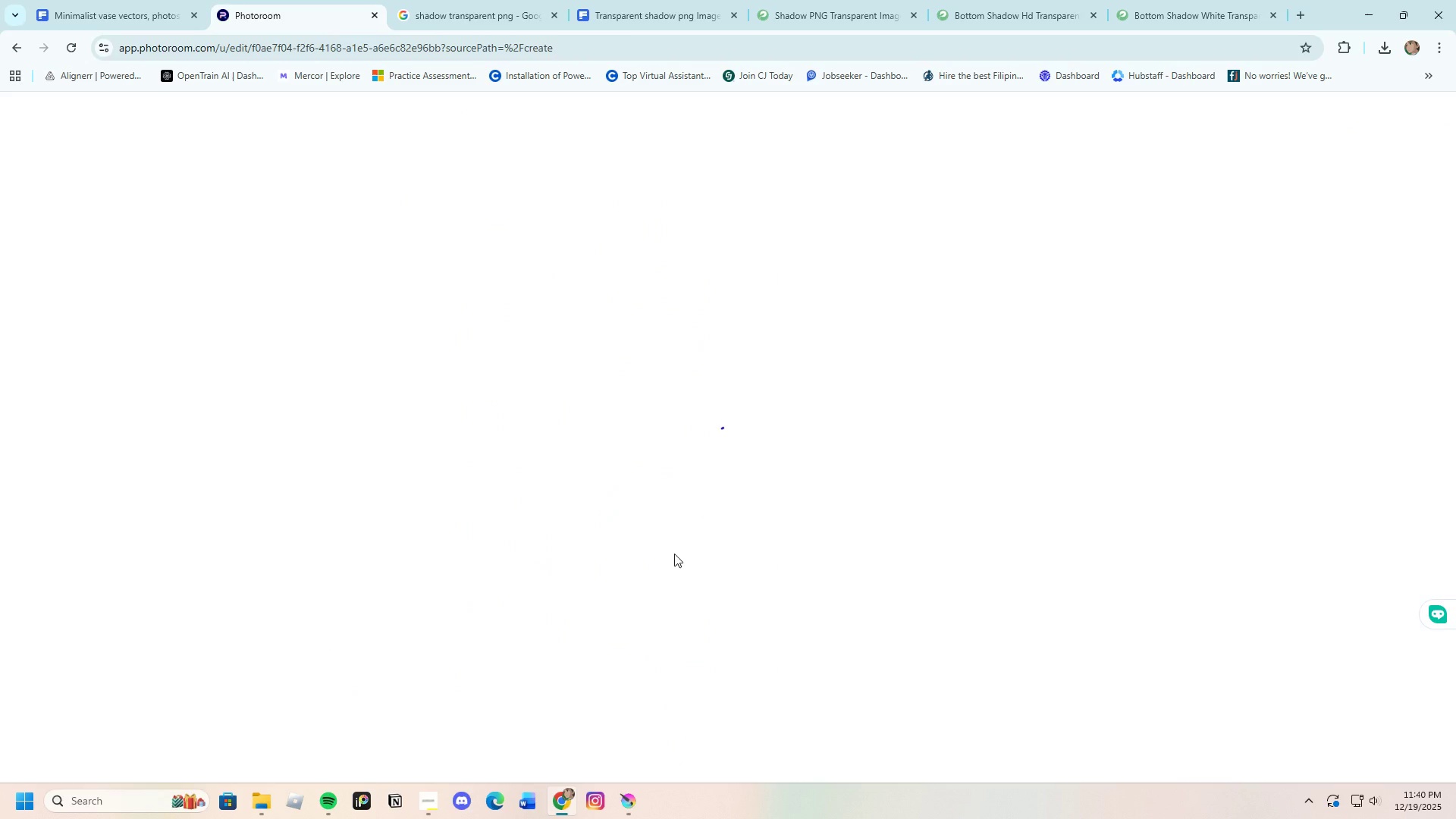 
wait(8.02)
 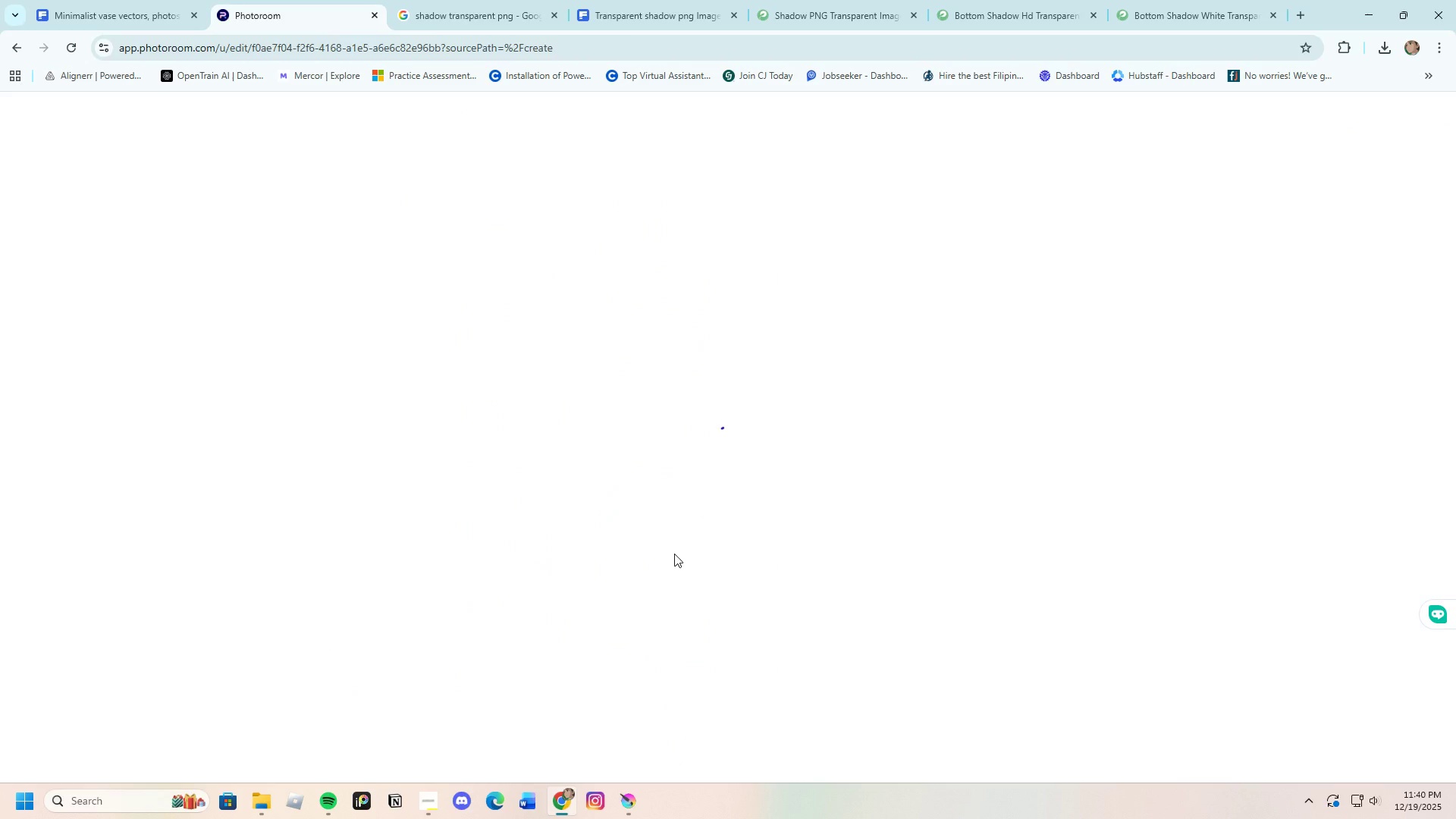 
left_click([30, 112])
 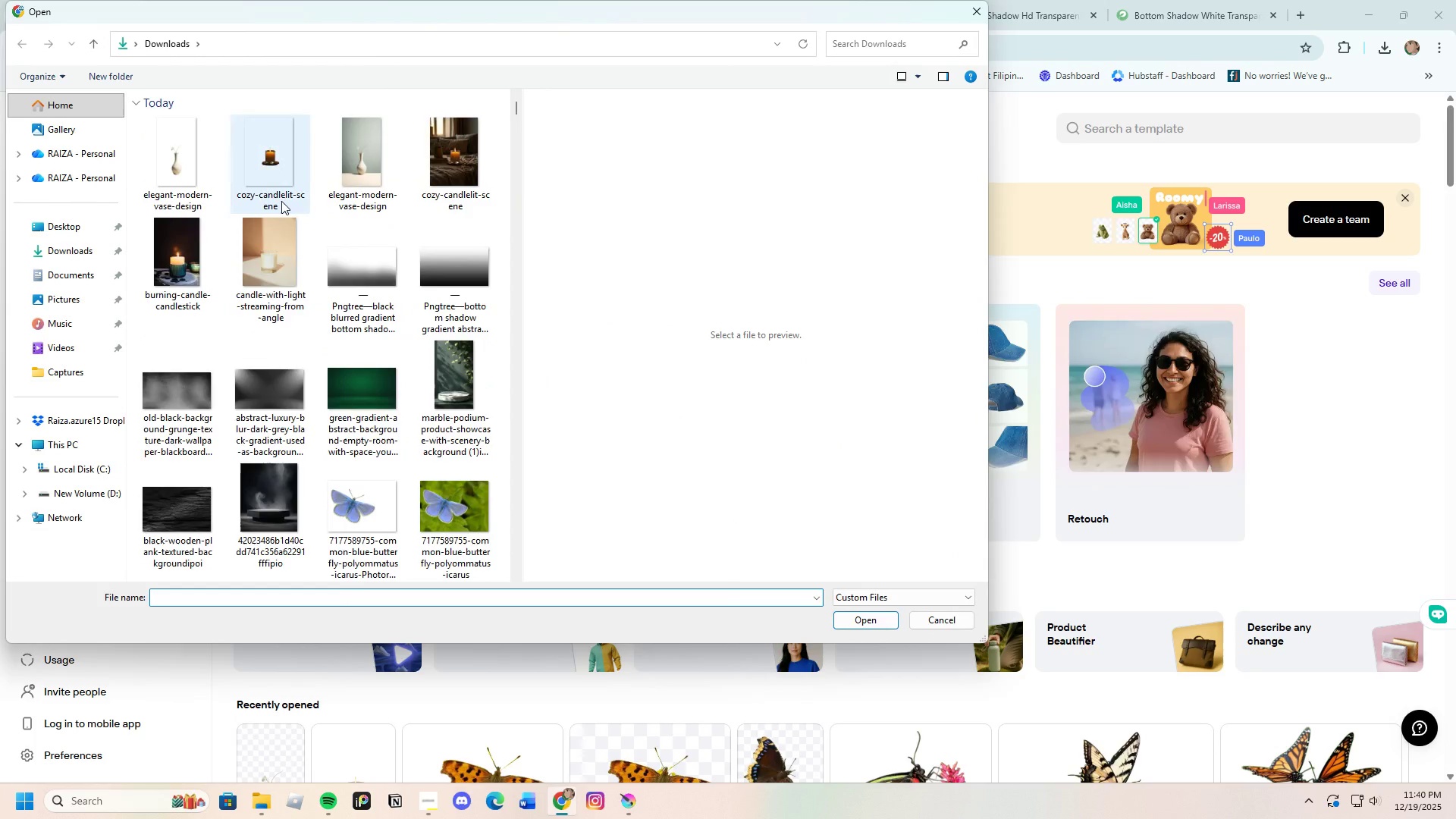 
left_click([447, 161])
 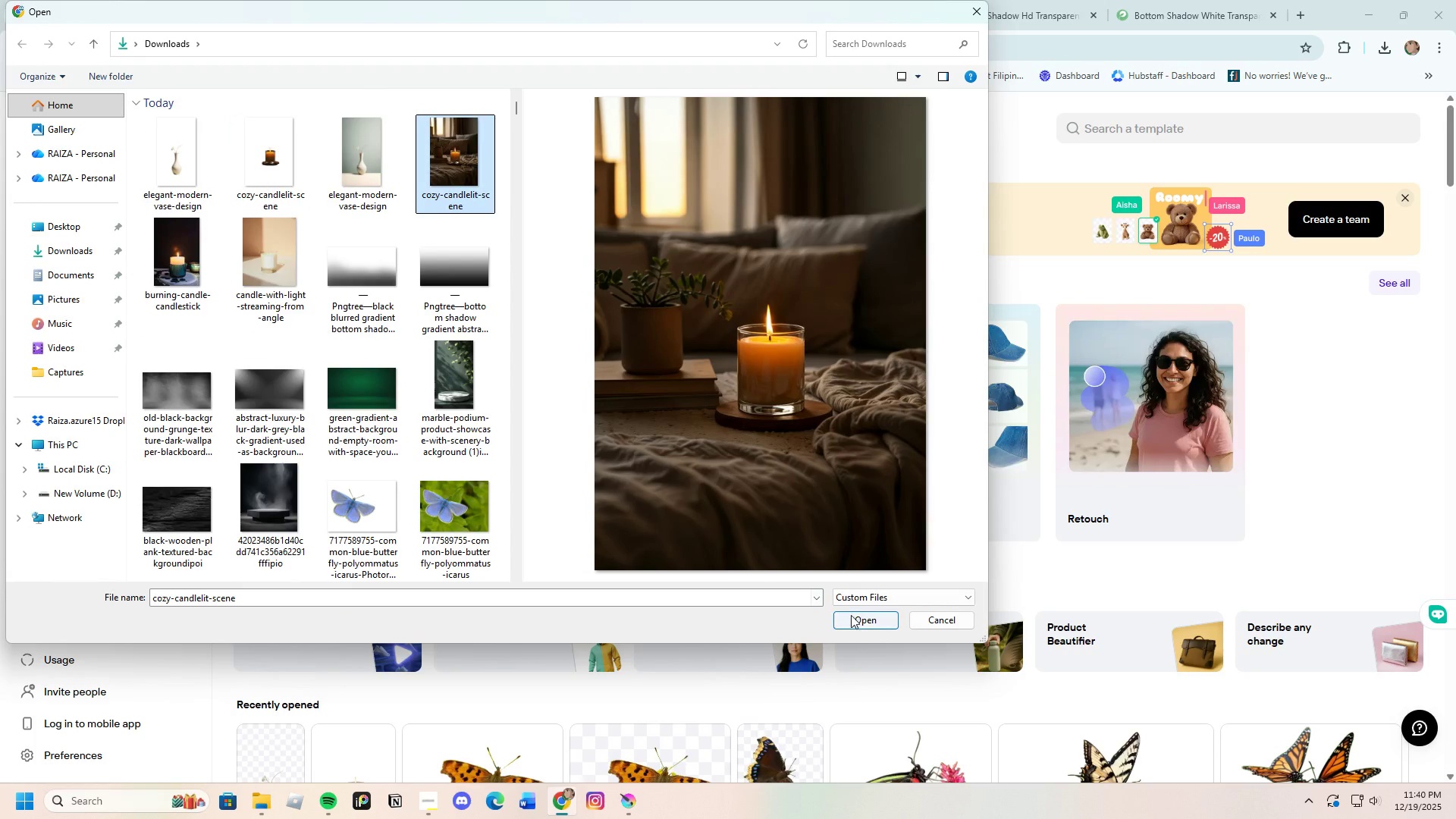 
left_click([856, 617])
 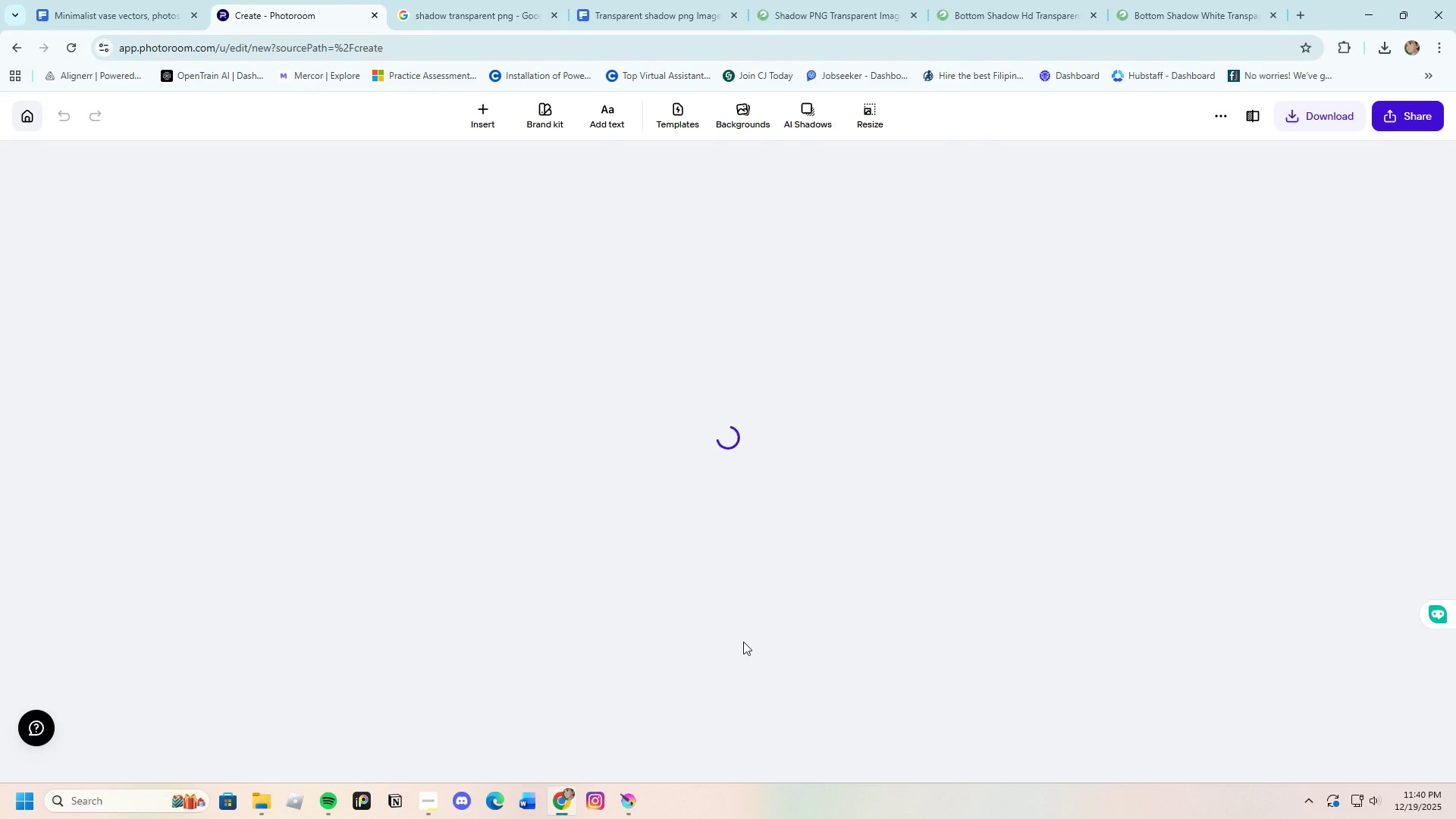 
wait(13.94)
 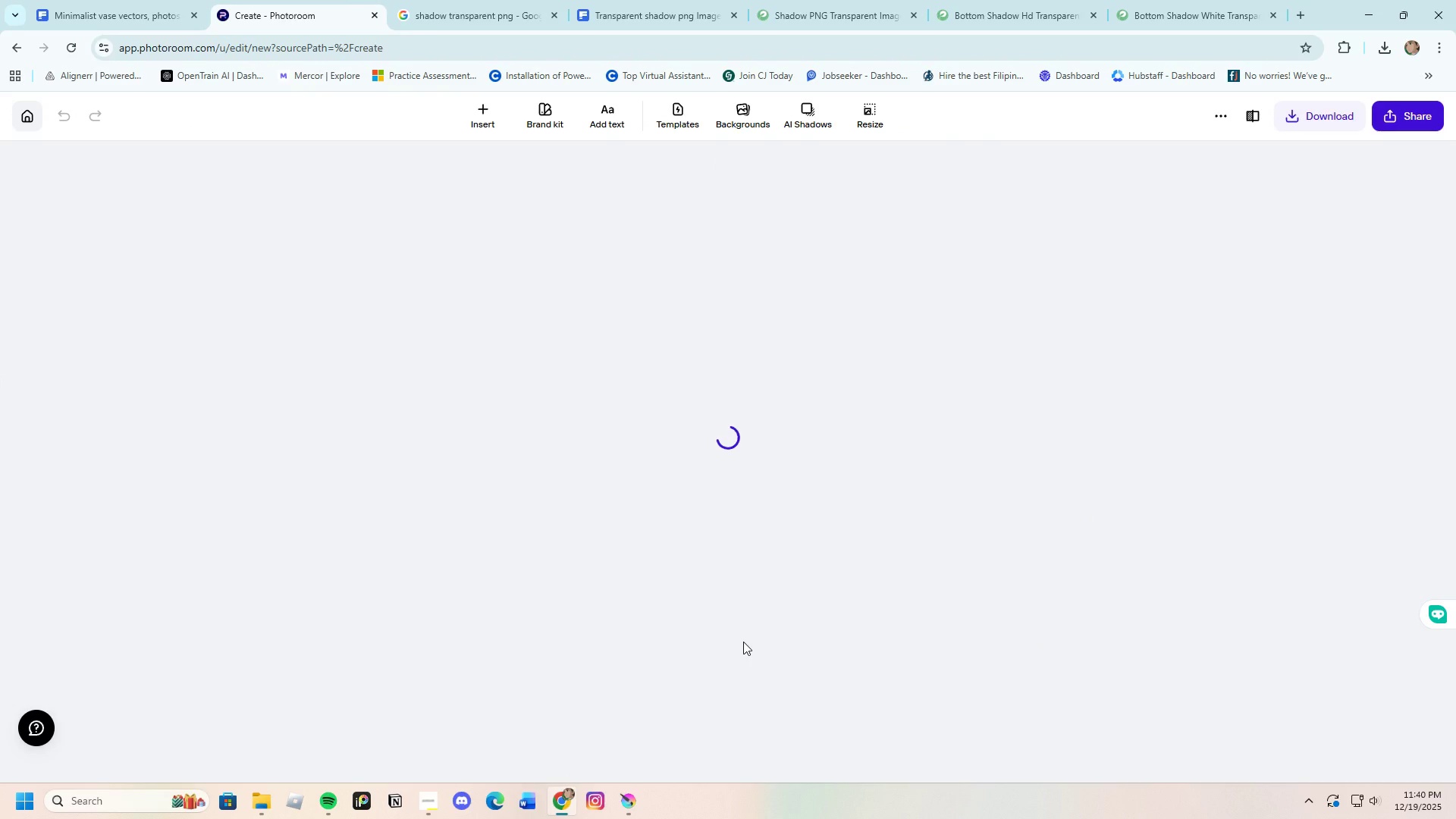 
left_click([1313, 116])
 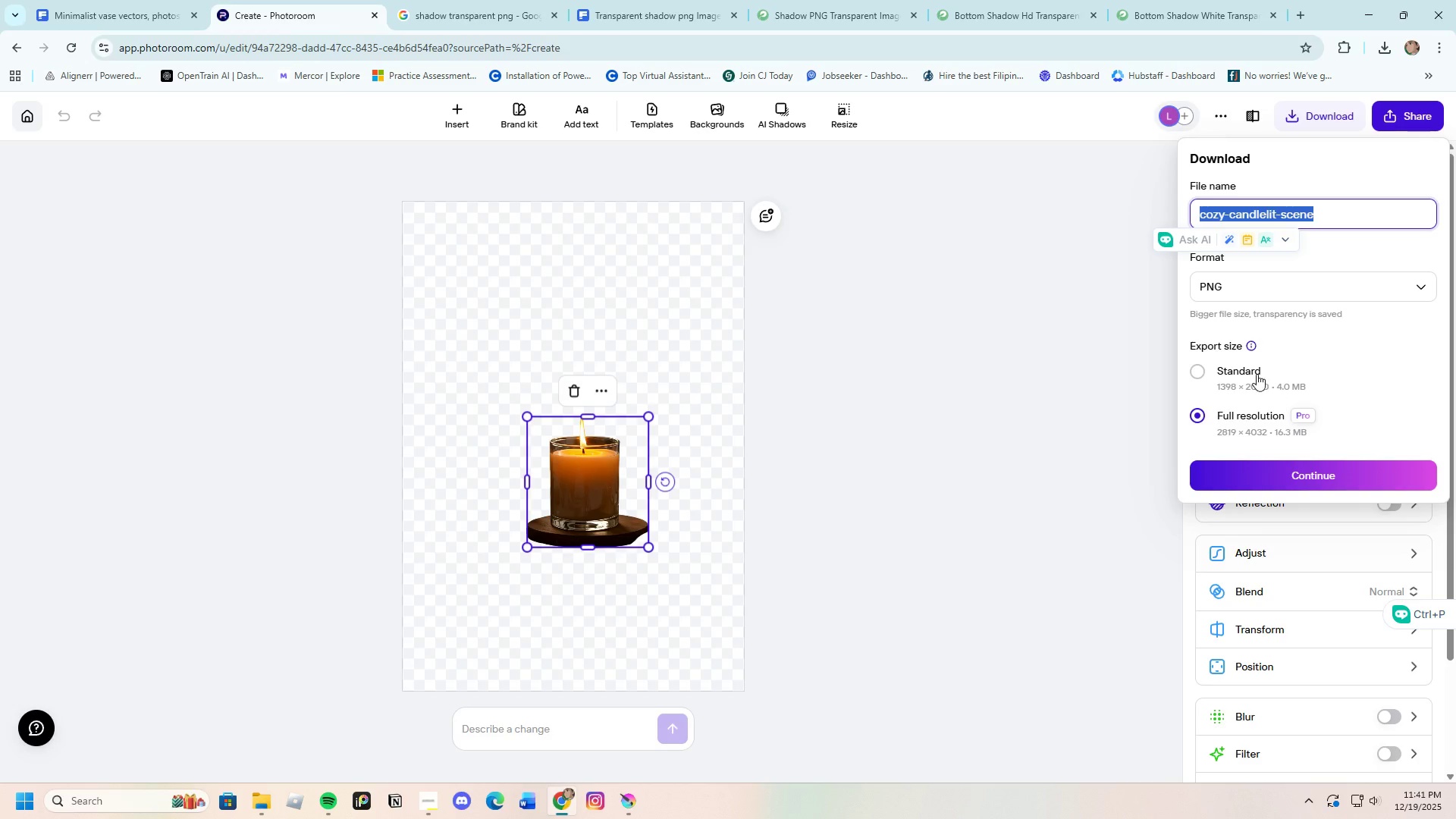 
left_click([1249, 376])
 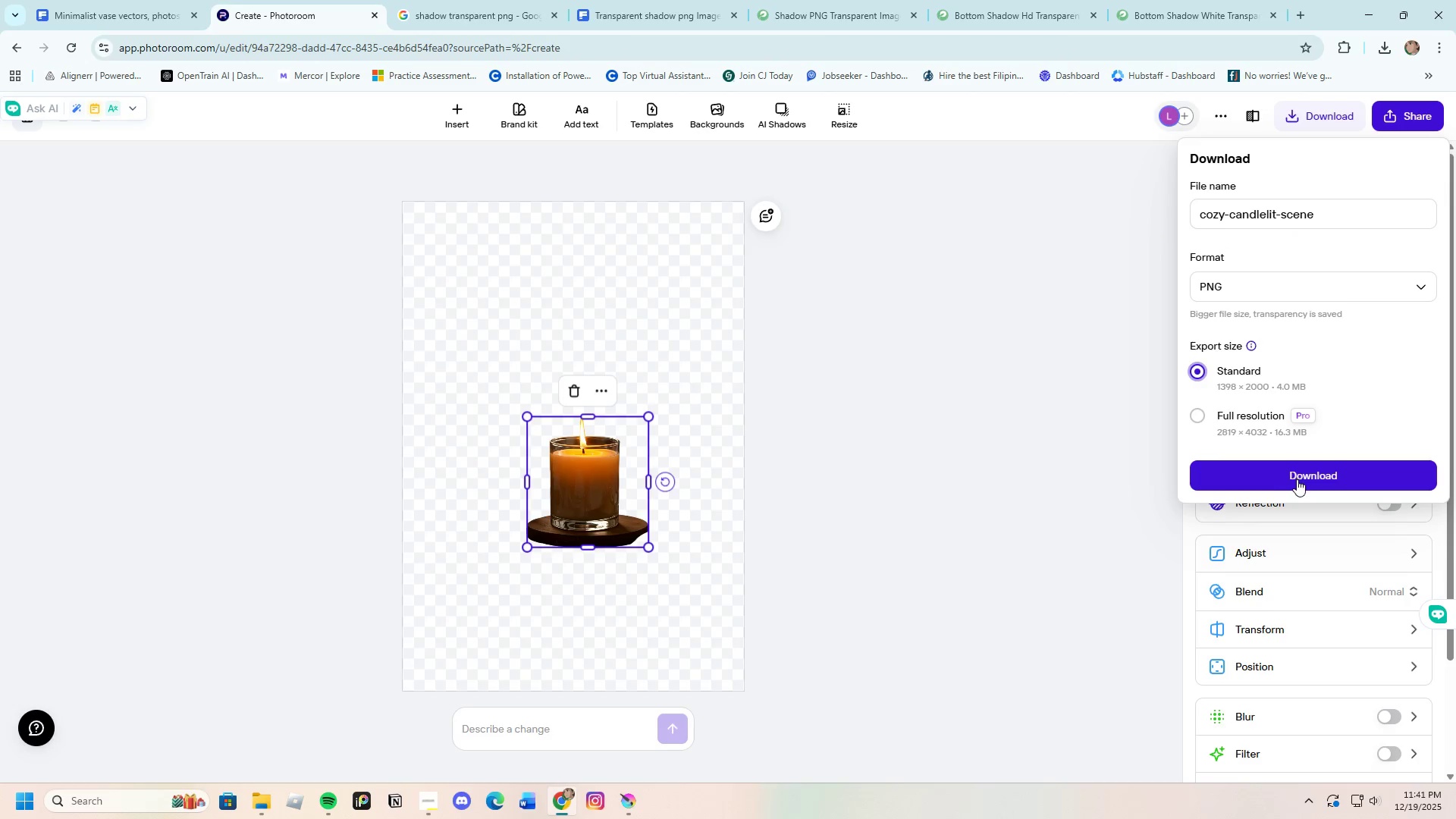 
left_click([1297, 479])
 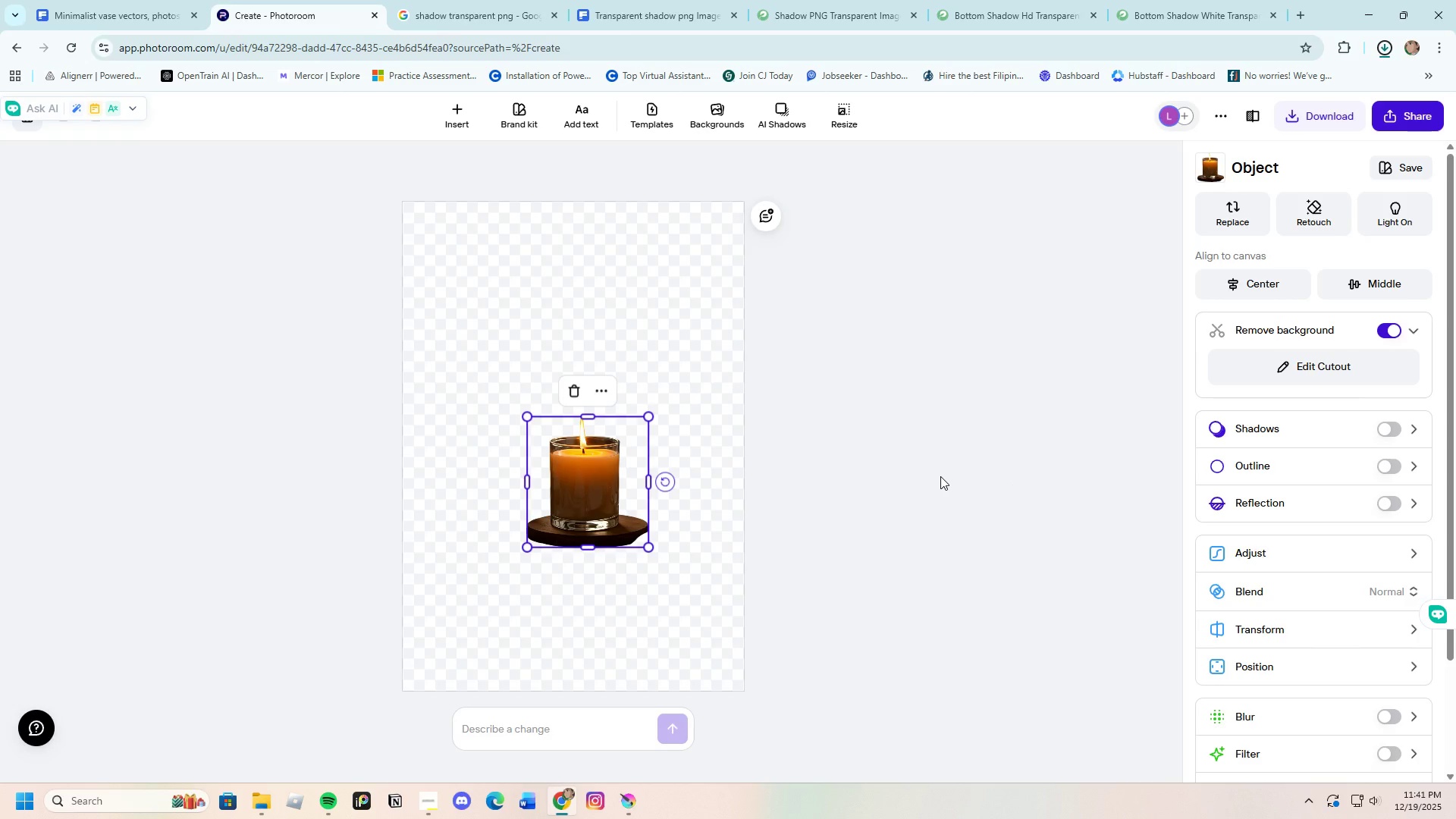 
wait(6.78)
 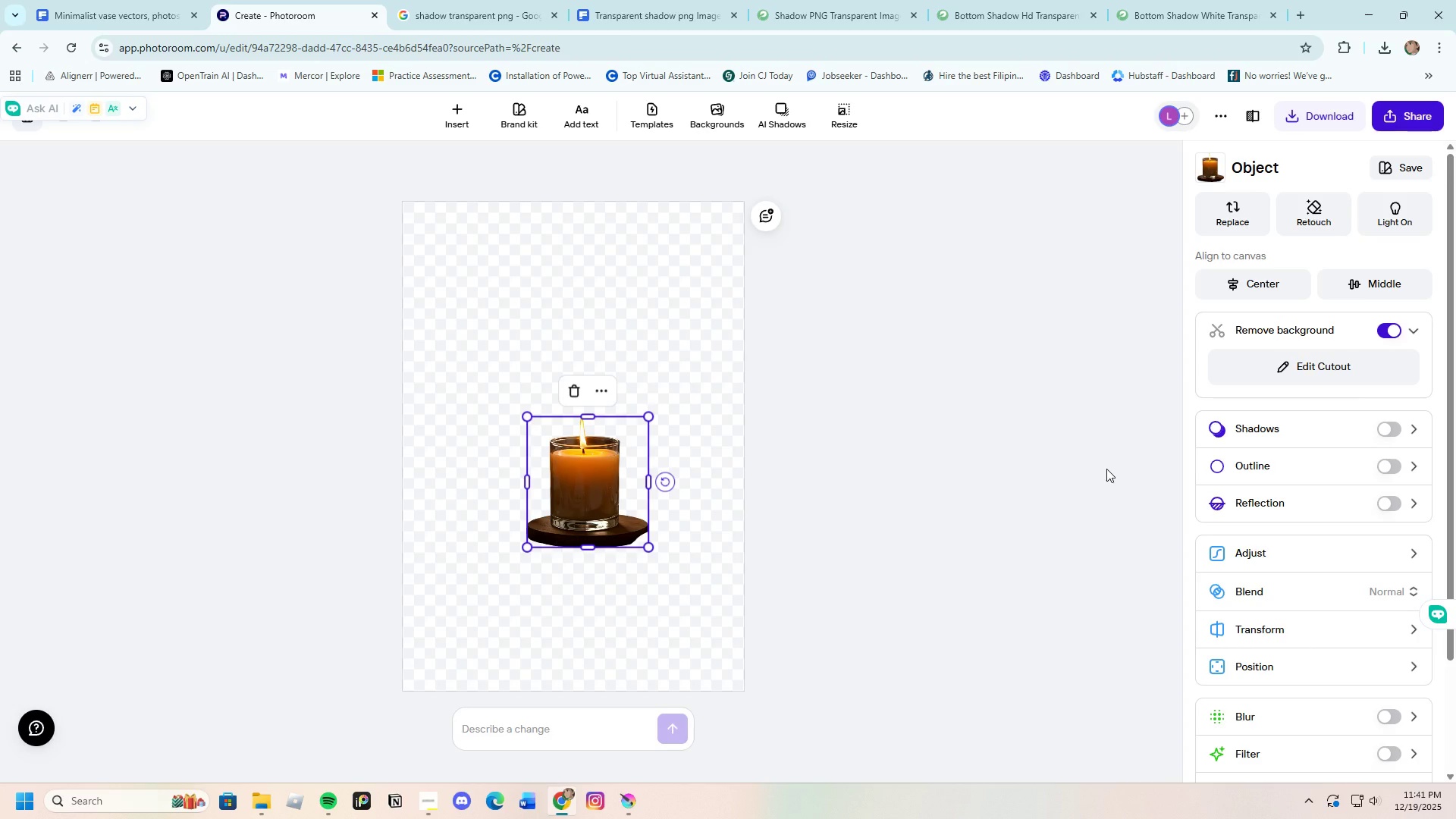 
left_click([902, 445])
 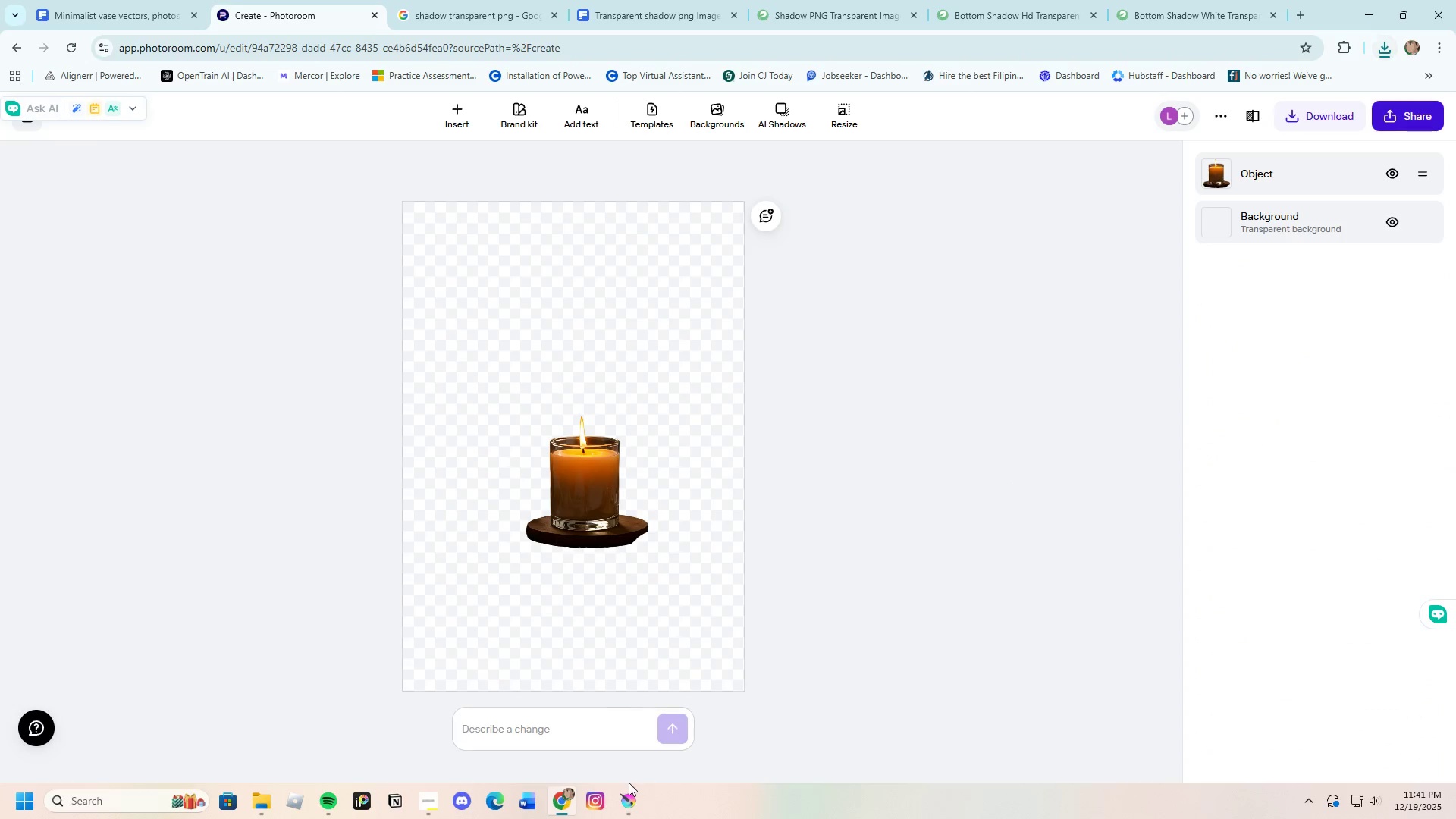 
left_click([629, 803])
 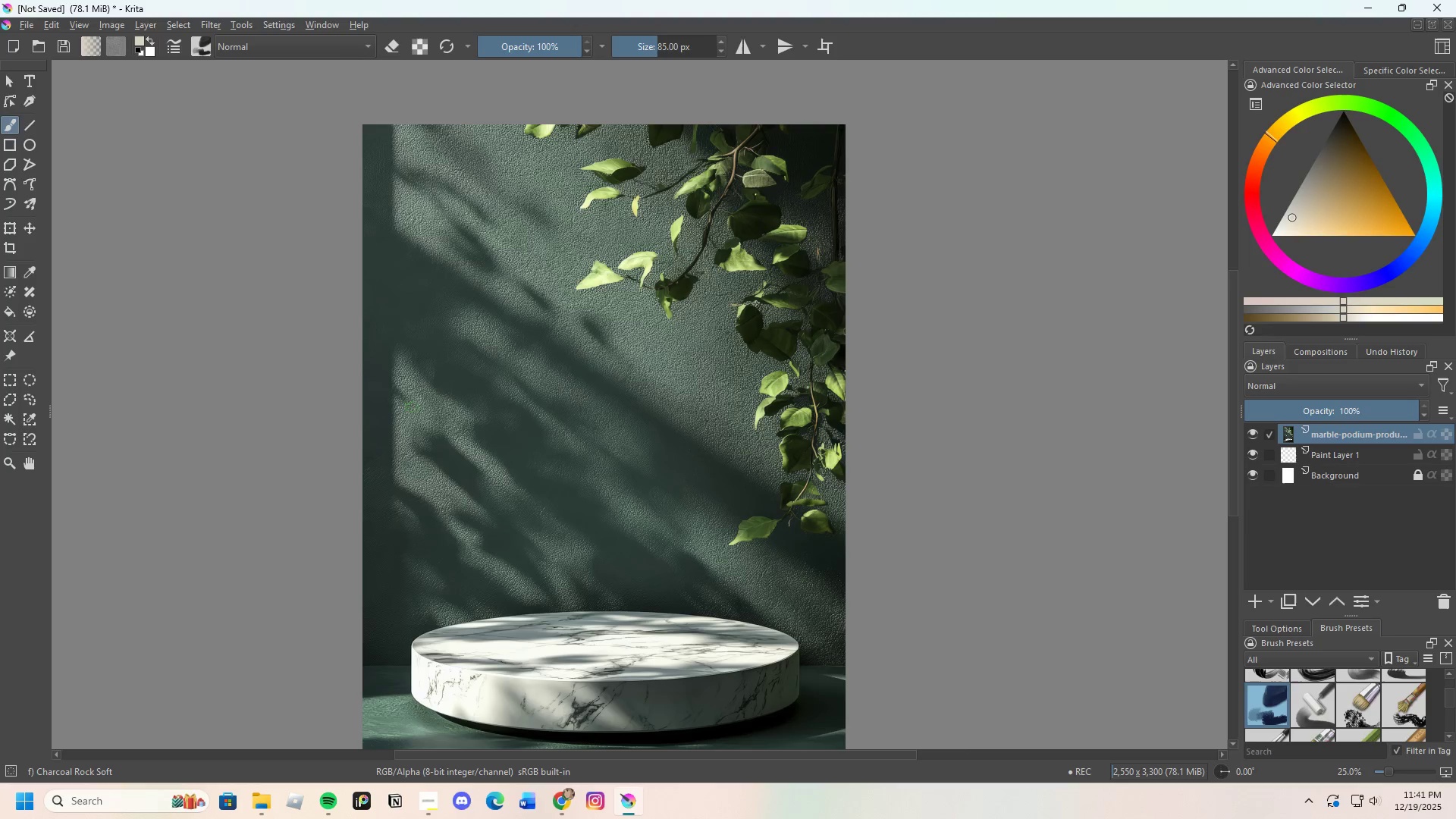 
scroll: coordinate [472, 406], scroll_direction: down, amount: 1.0
 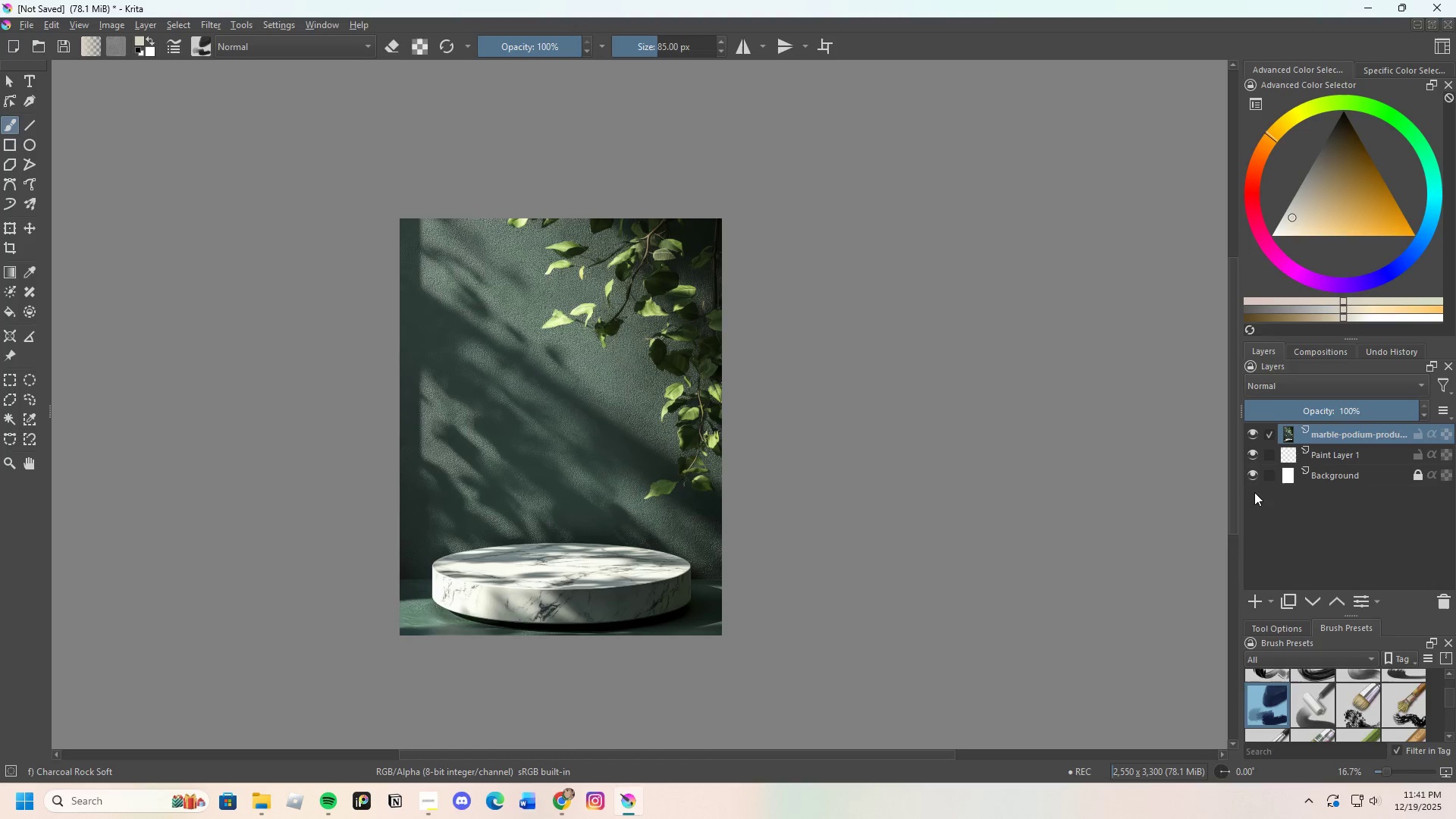 
left_click([1251, 602])
 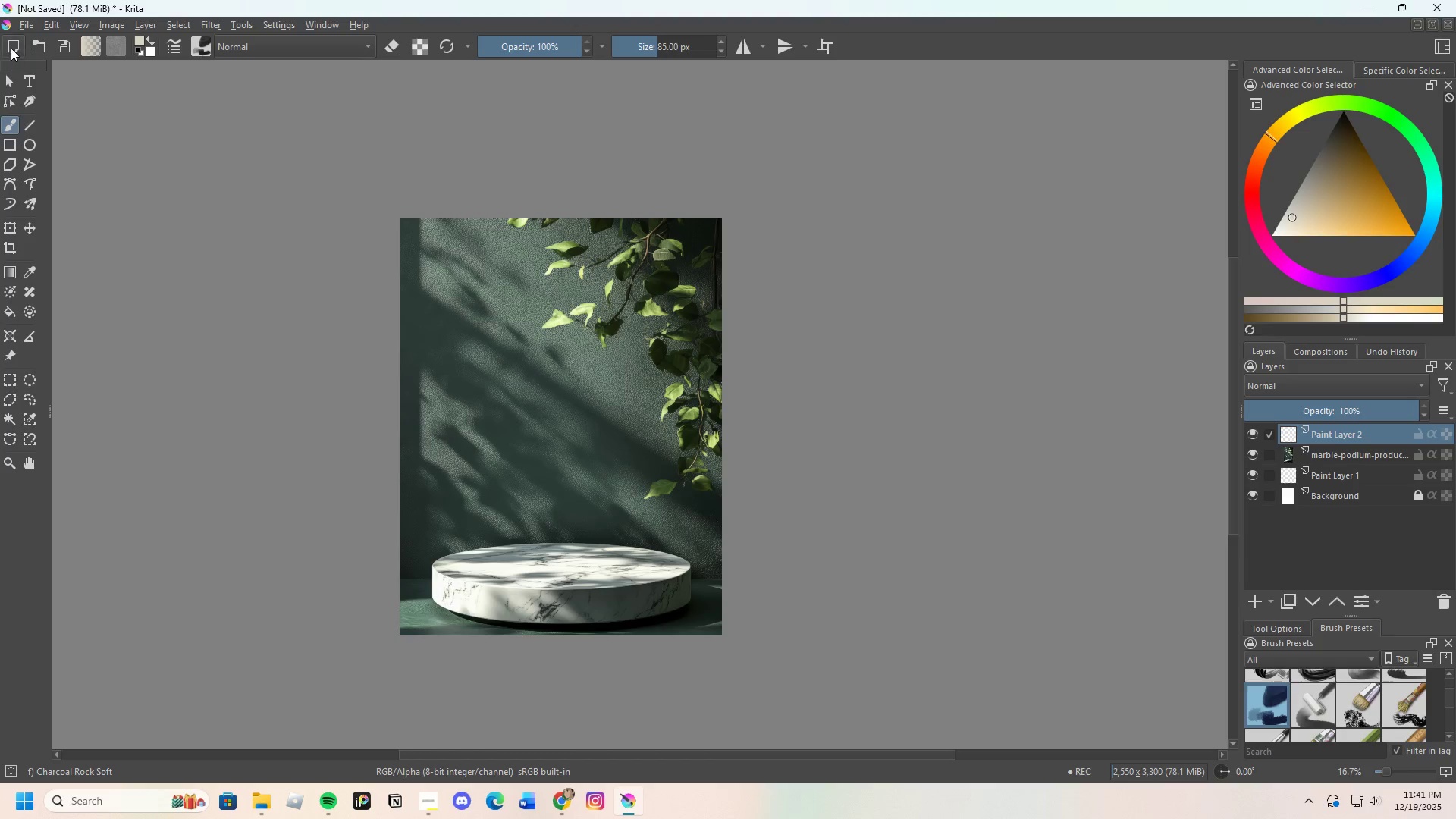 
wait(6.95)
 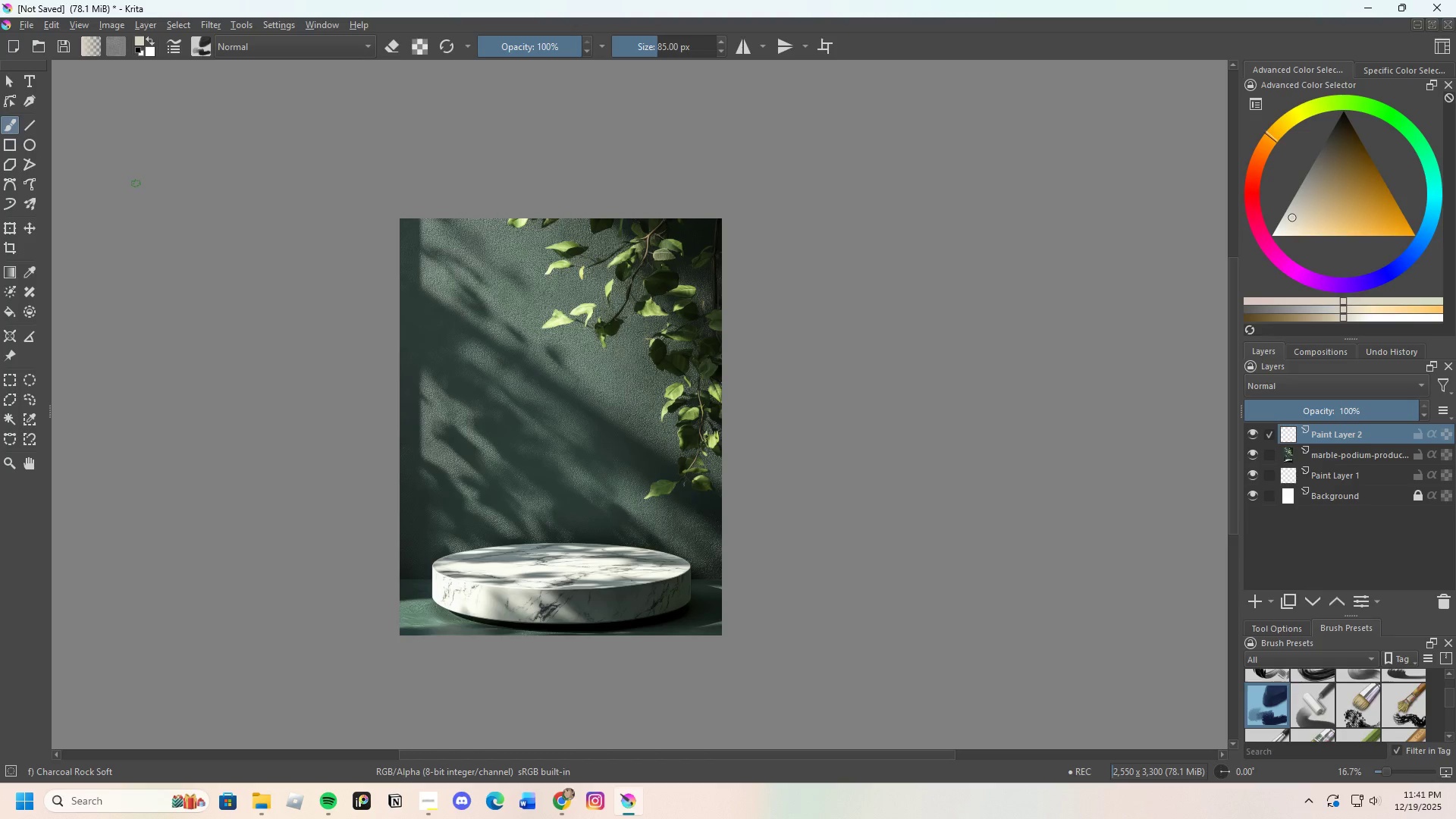 
left_click([150, 23])
 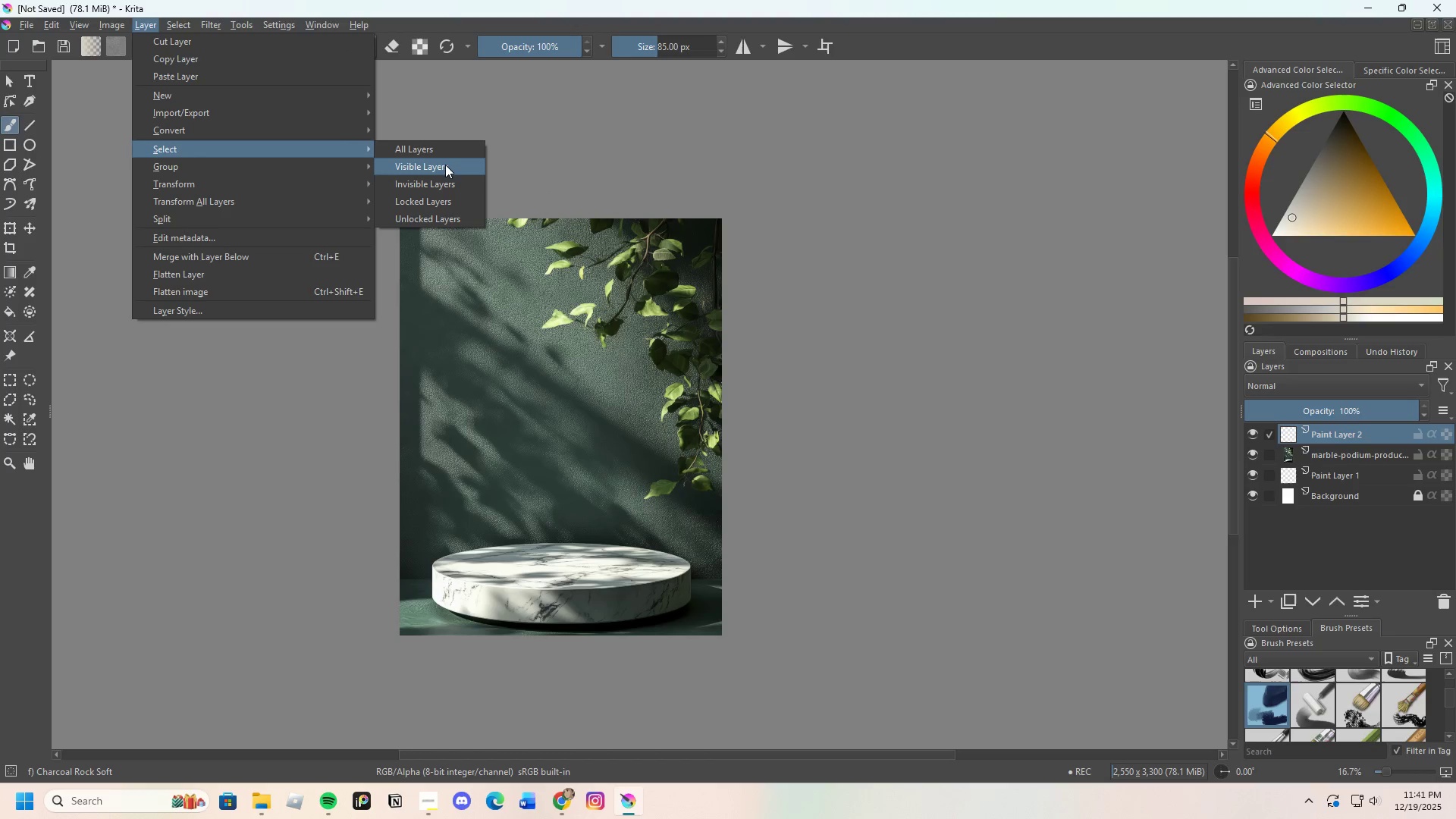 
wait(10.56)
 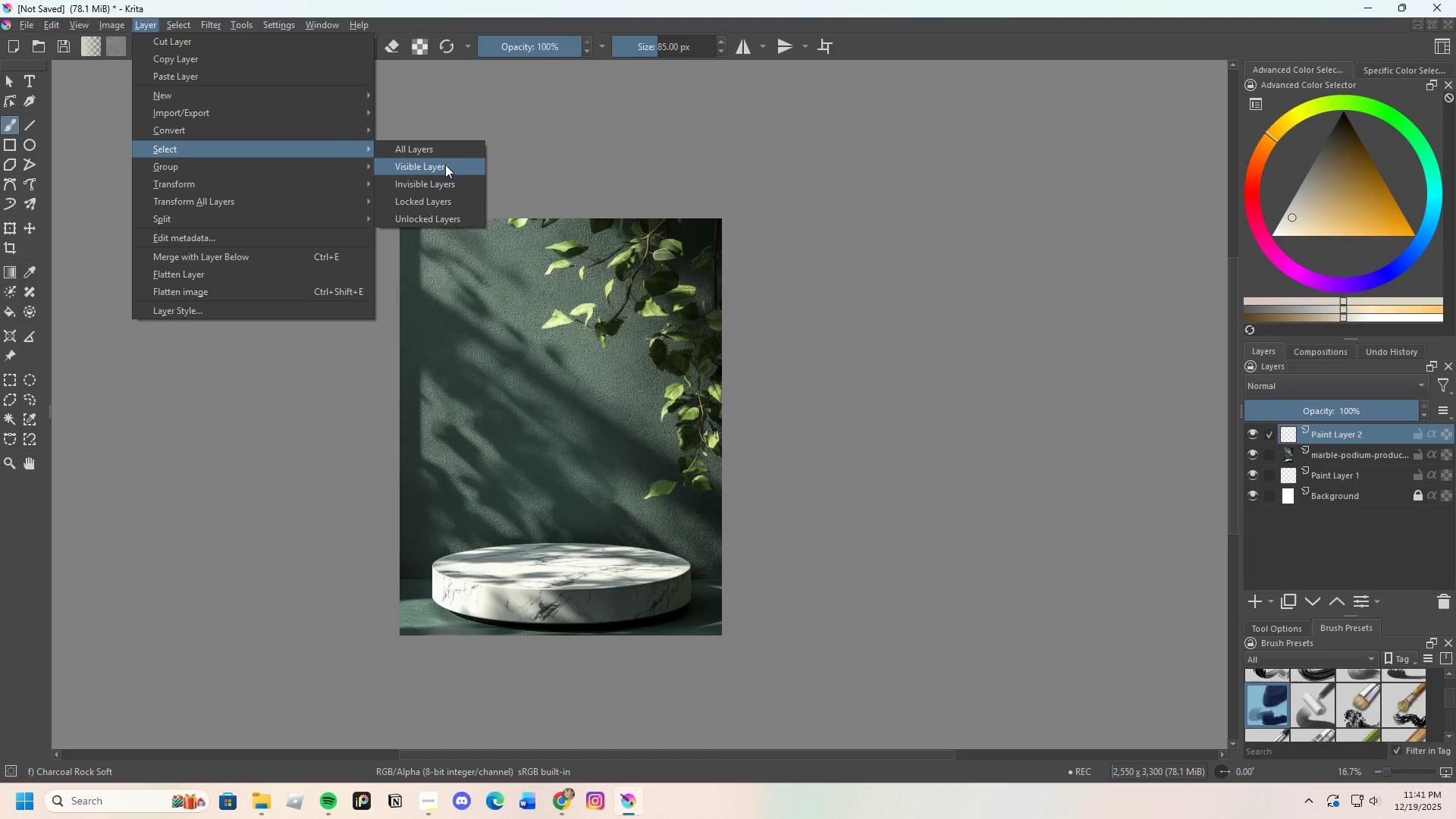 
left_click([453, 166])
 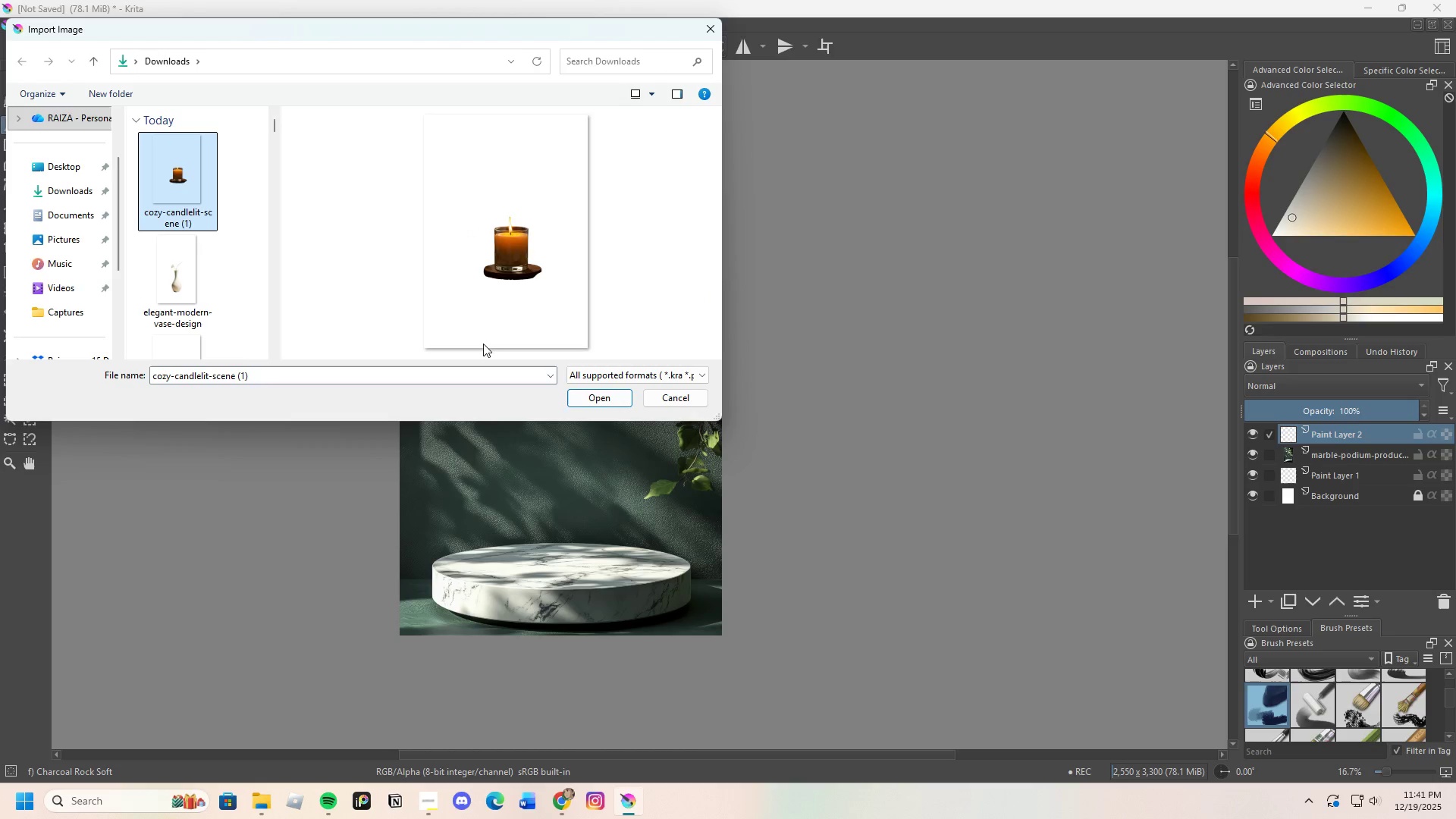 
left_click([585, 397])
 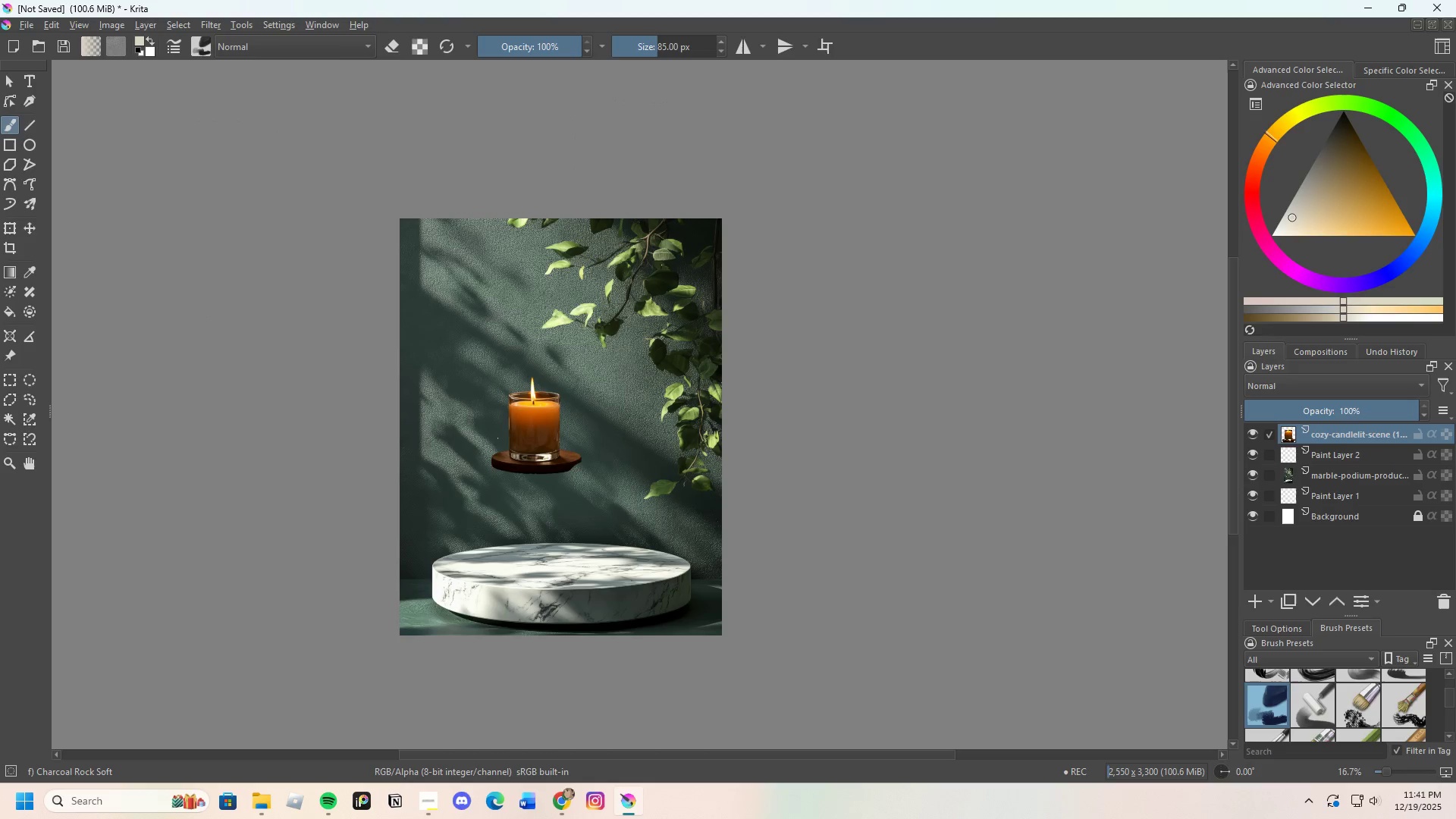 
wait(7.11)
 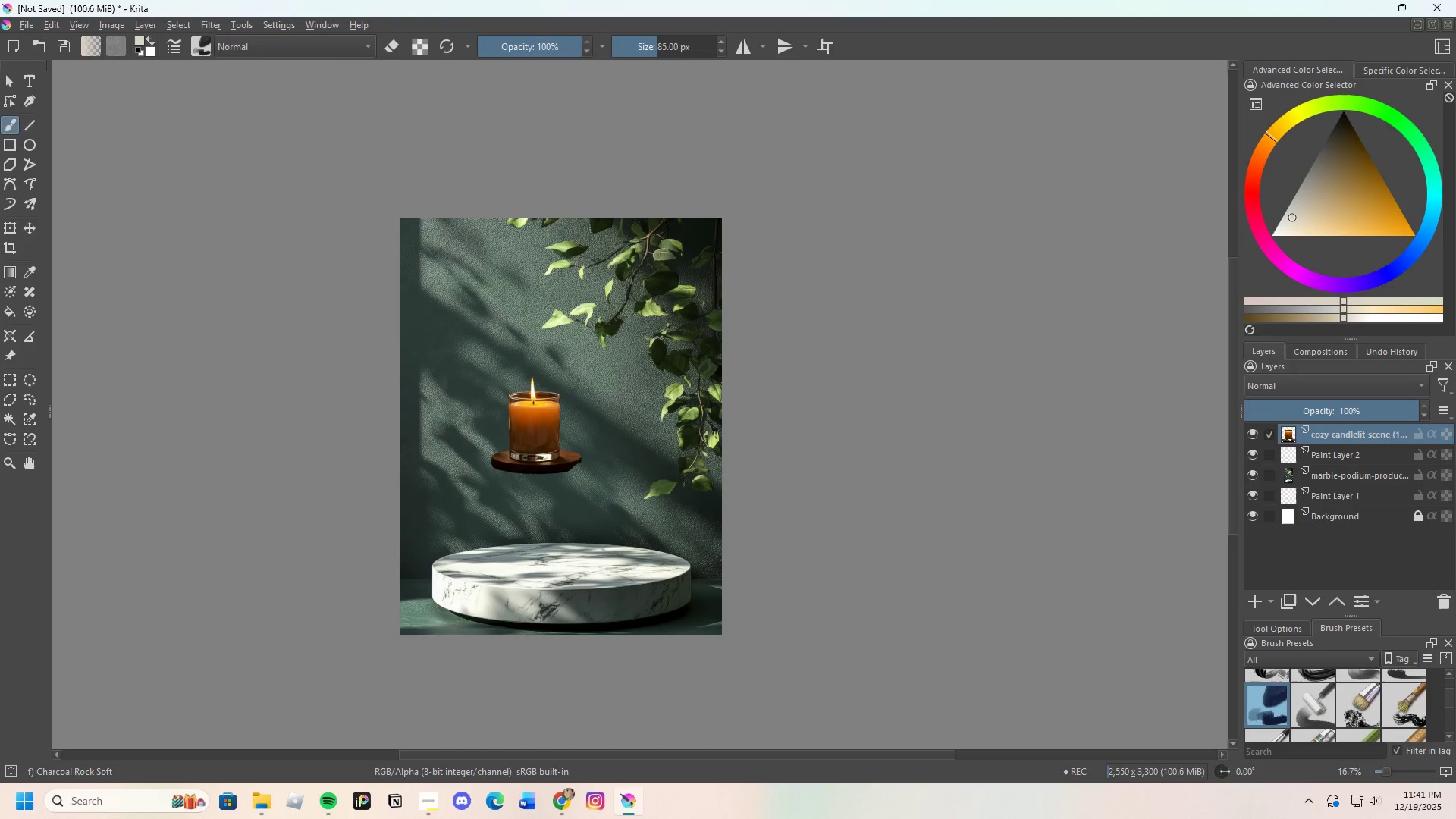 
left_click([1442, 607])
 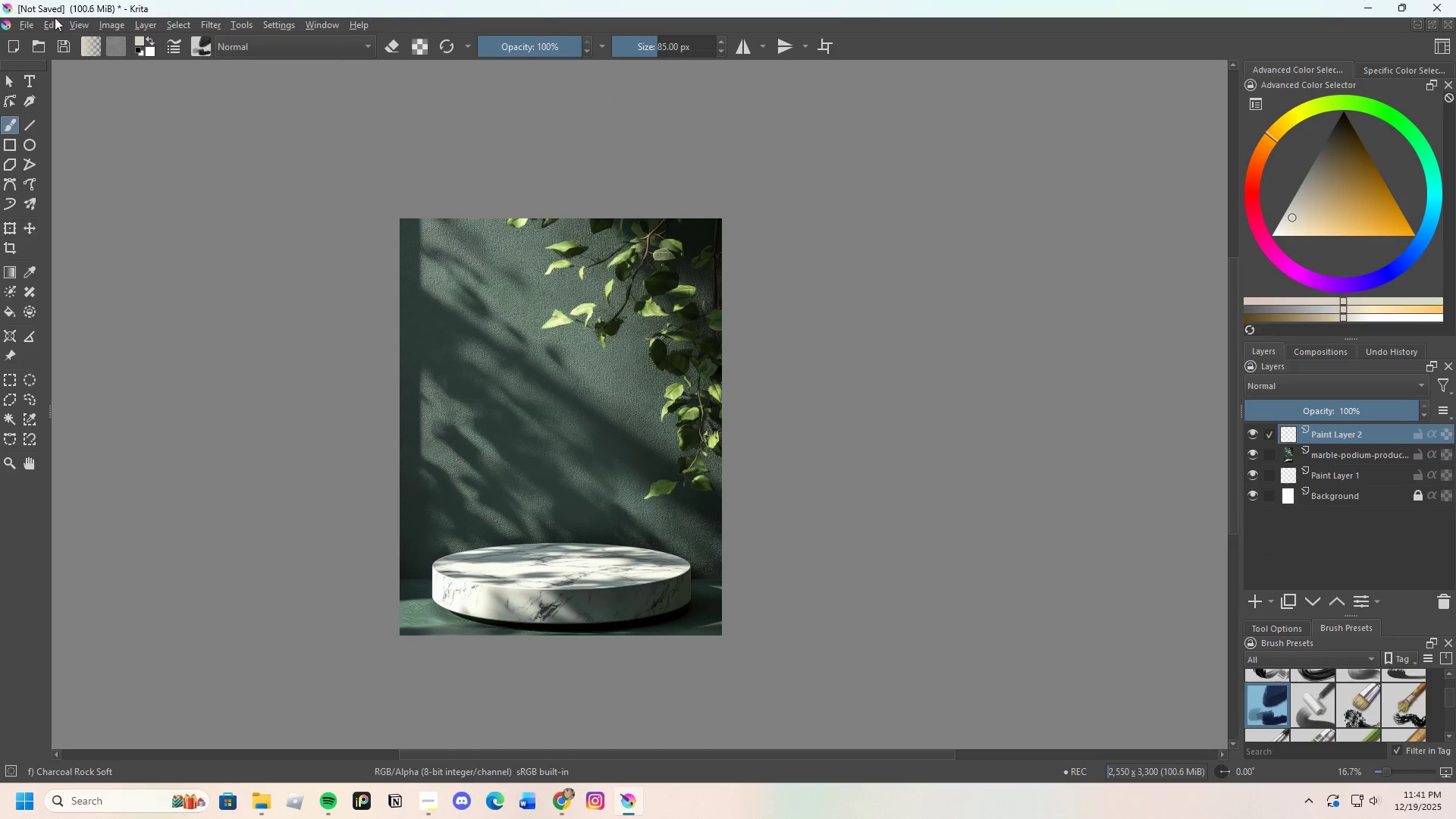 
left_click([151, 27])
 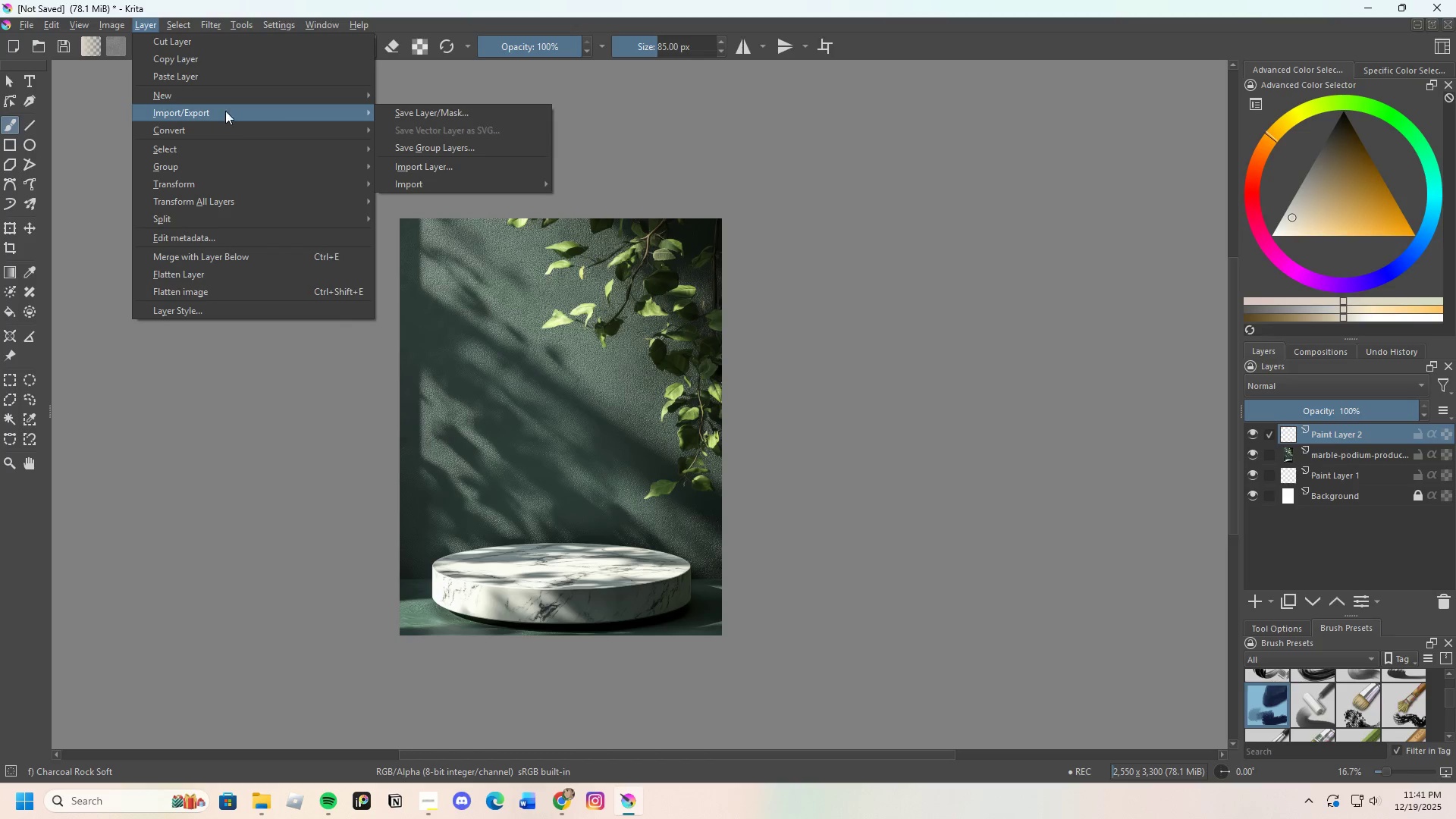 
wait(5.69)
 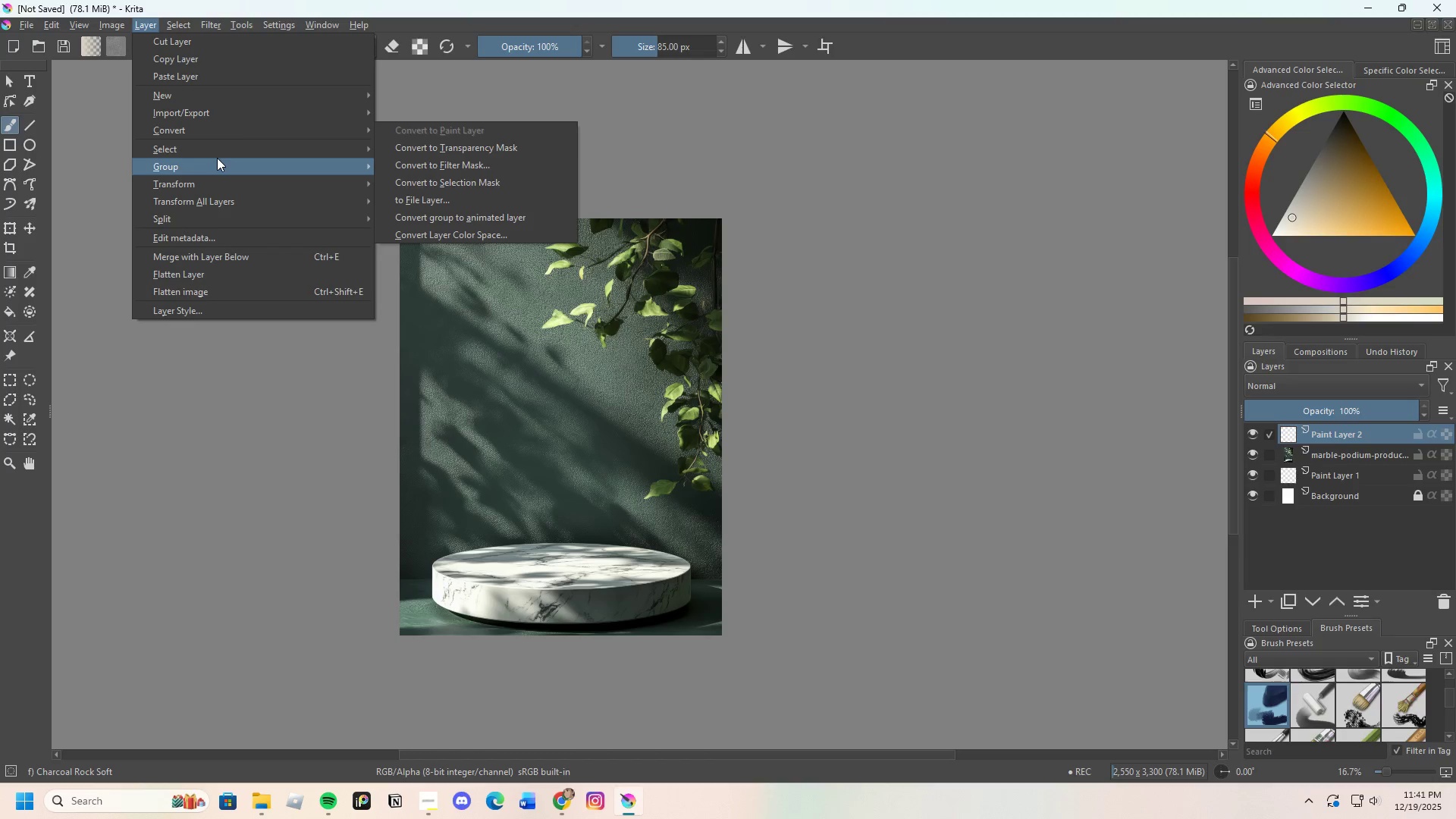 
left_click([444, 160])
 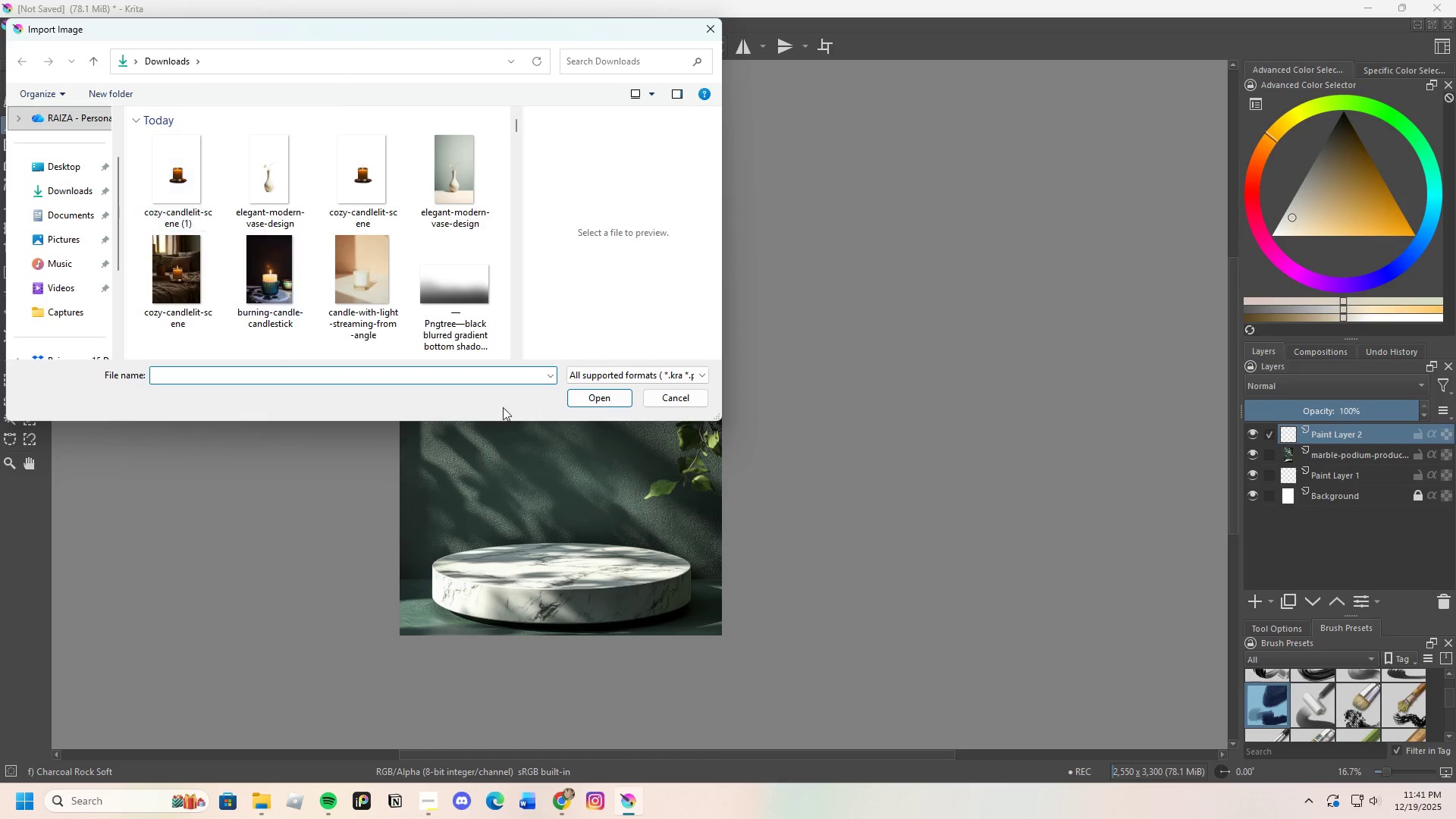 
mouse_move([570, 779])
 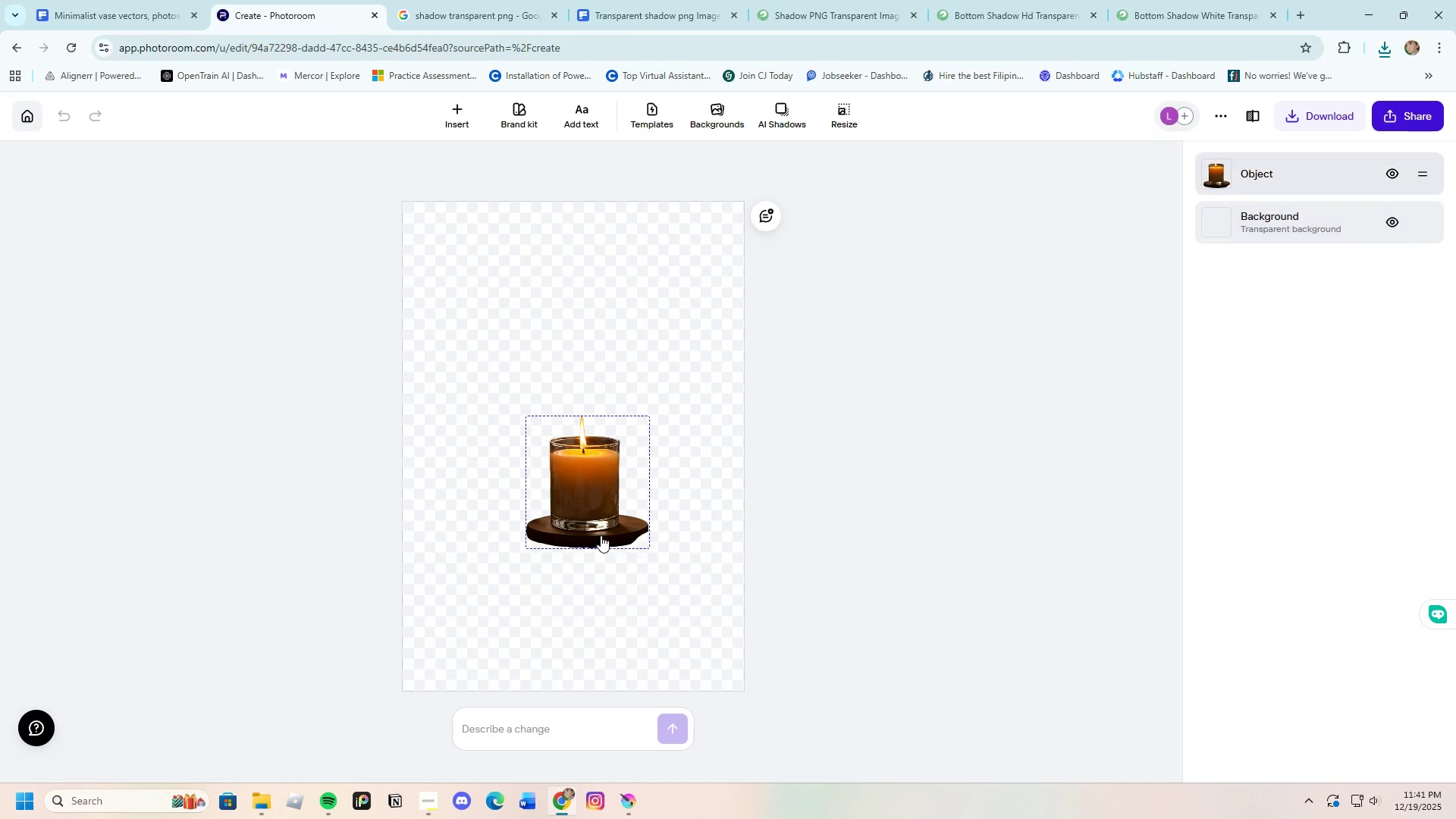 
scroll: coordinate [601, 533], scroll_direction: down, amount: 1.0
 